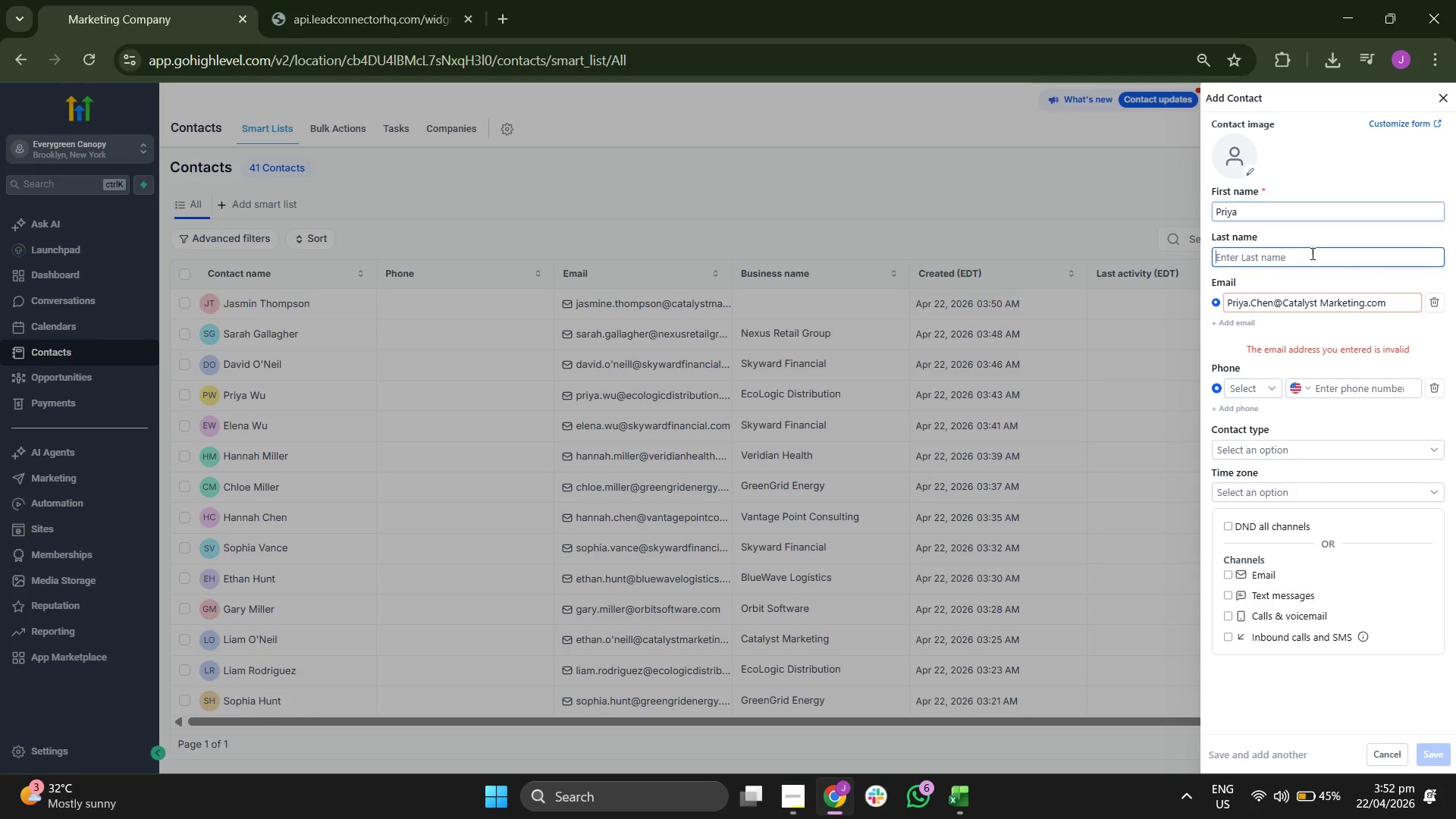 
type(CHEN)
key(Backspace)
key(Backspace)
key(Backspace)
type(hen)
 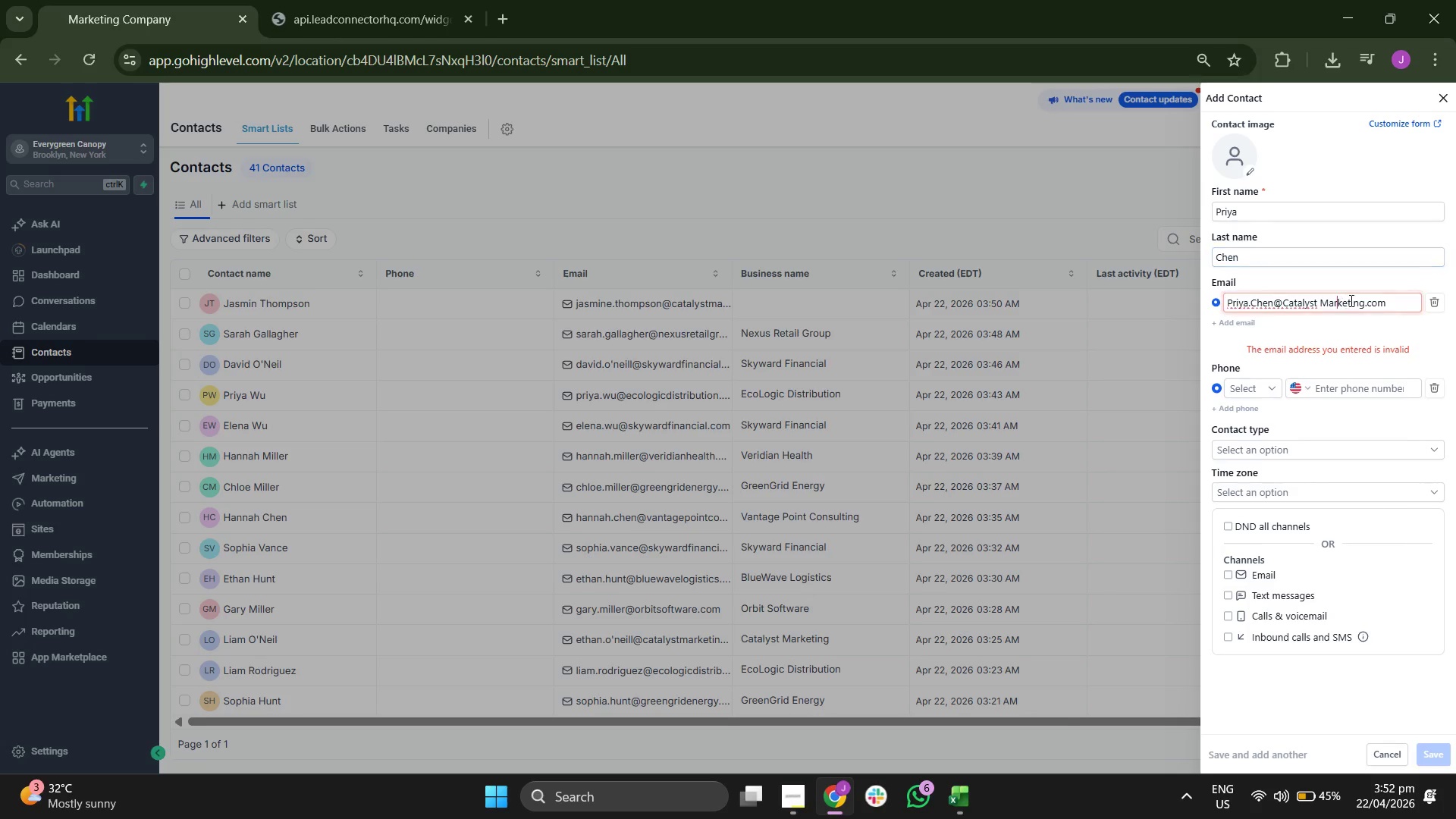 
key(ArrowLeft)
 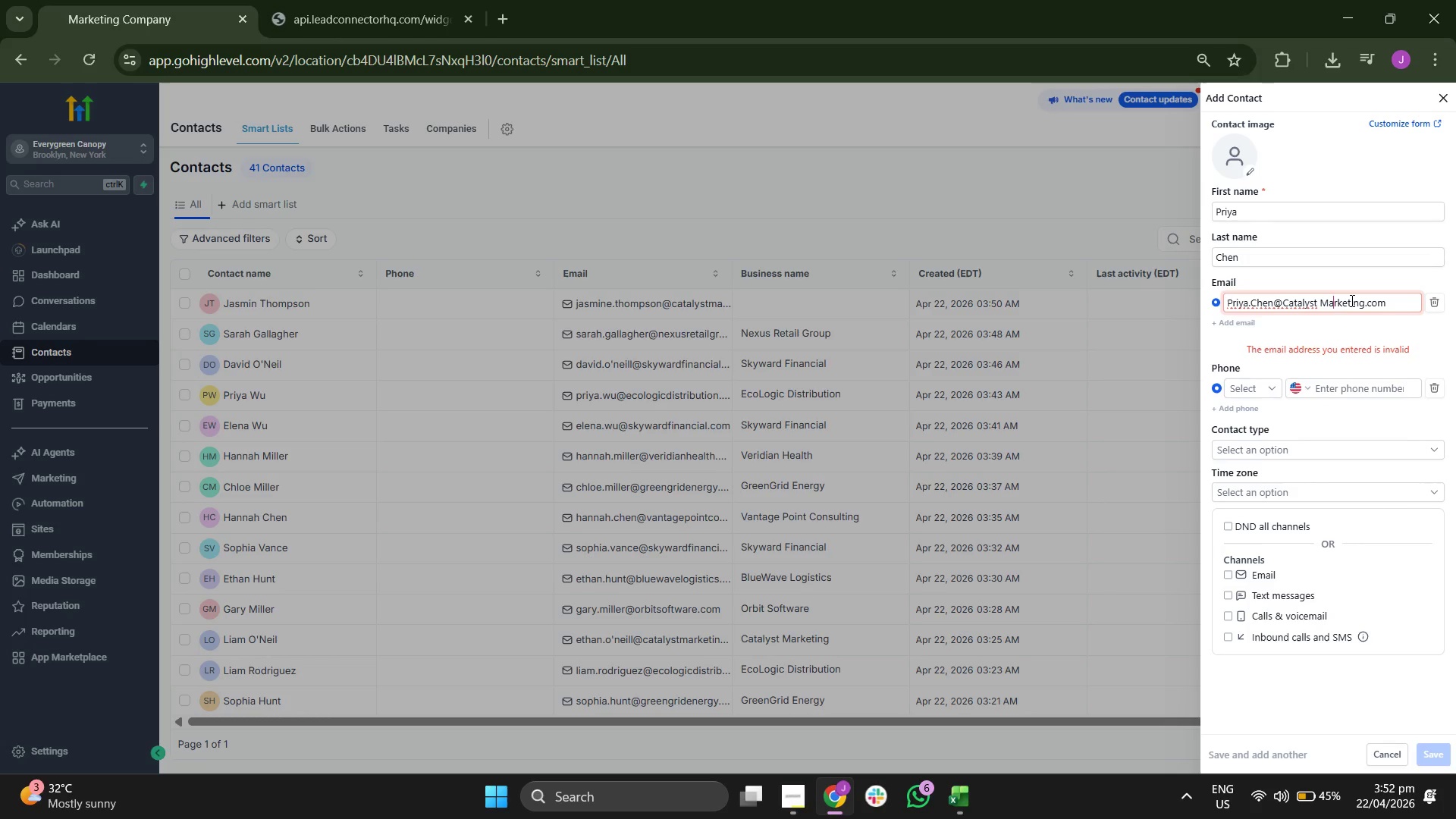 
key(ArrowLeft)
 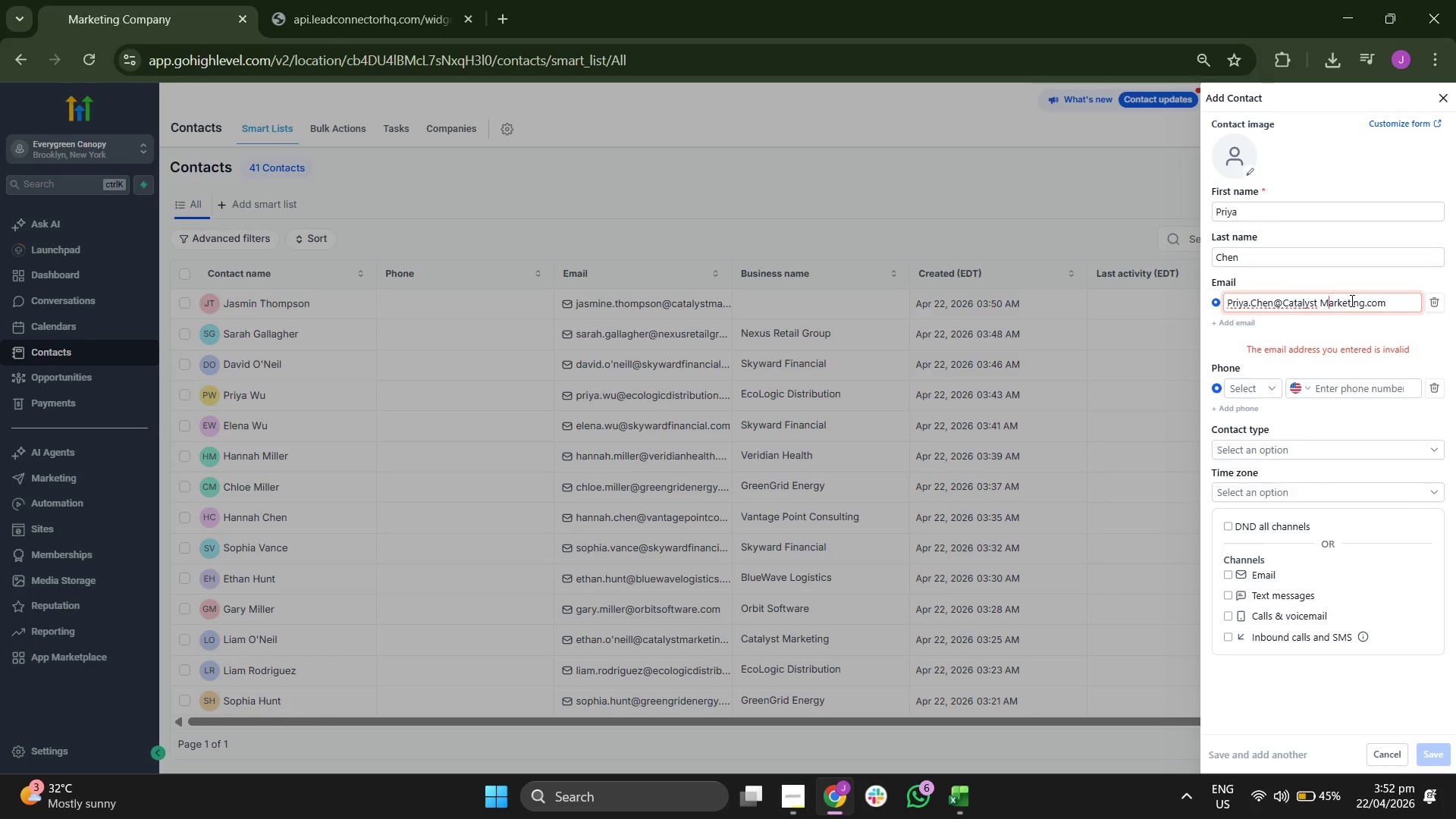 
key(ArrowLeft)
 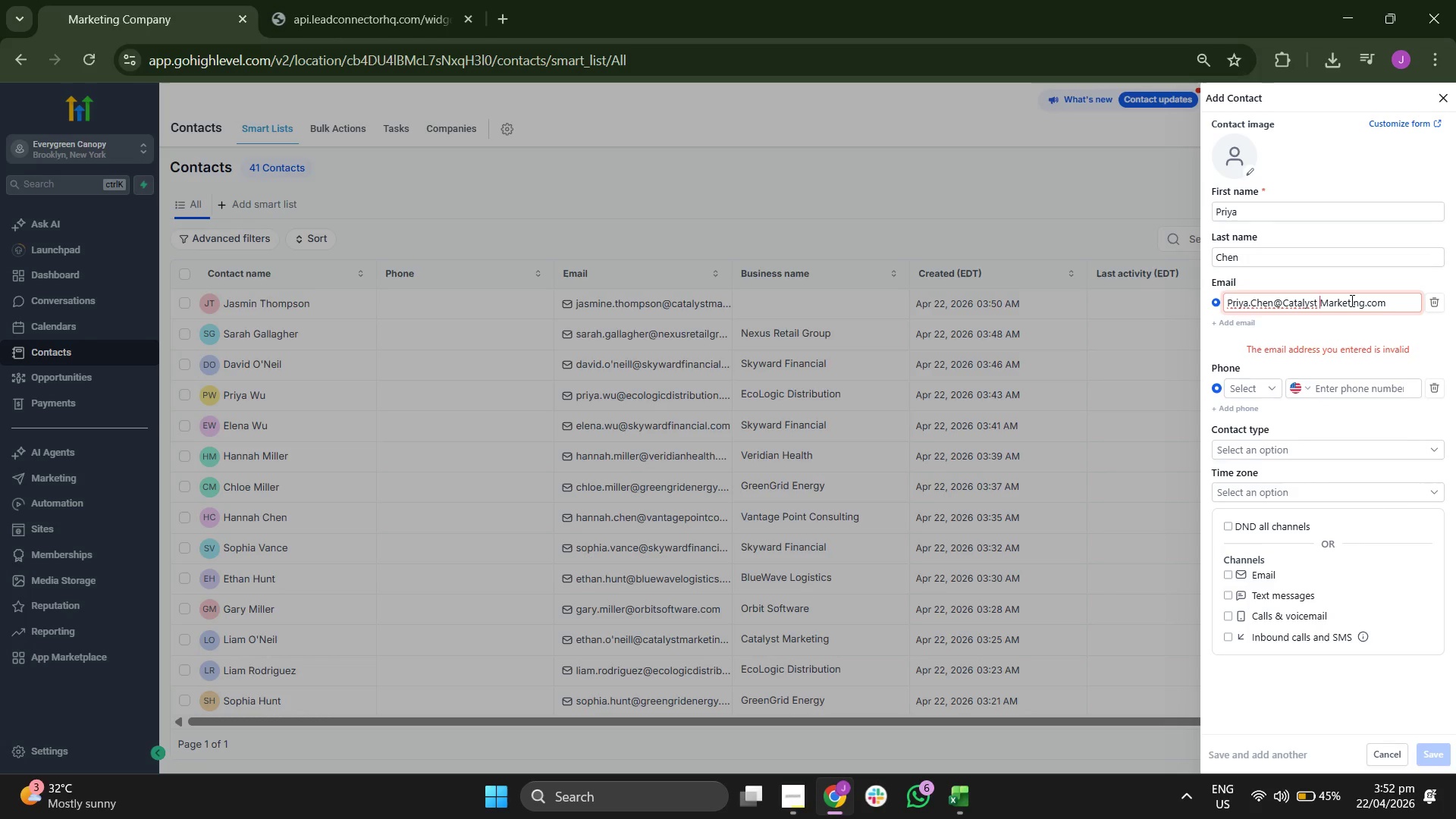 
key(Backspace)
 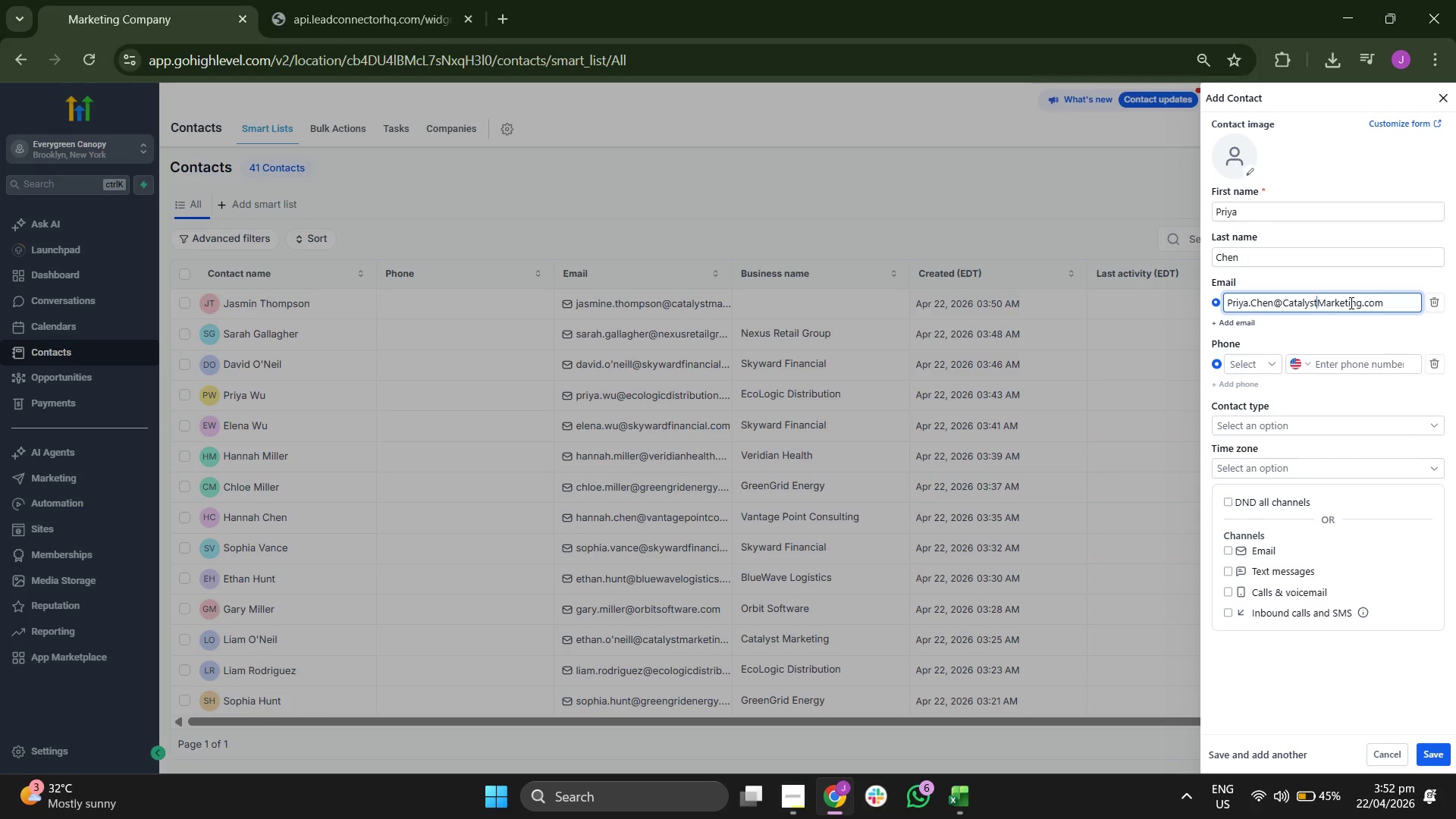 
scroll: coordinate [1322, 366], scroll_direction: down, amount: 1.0
 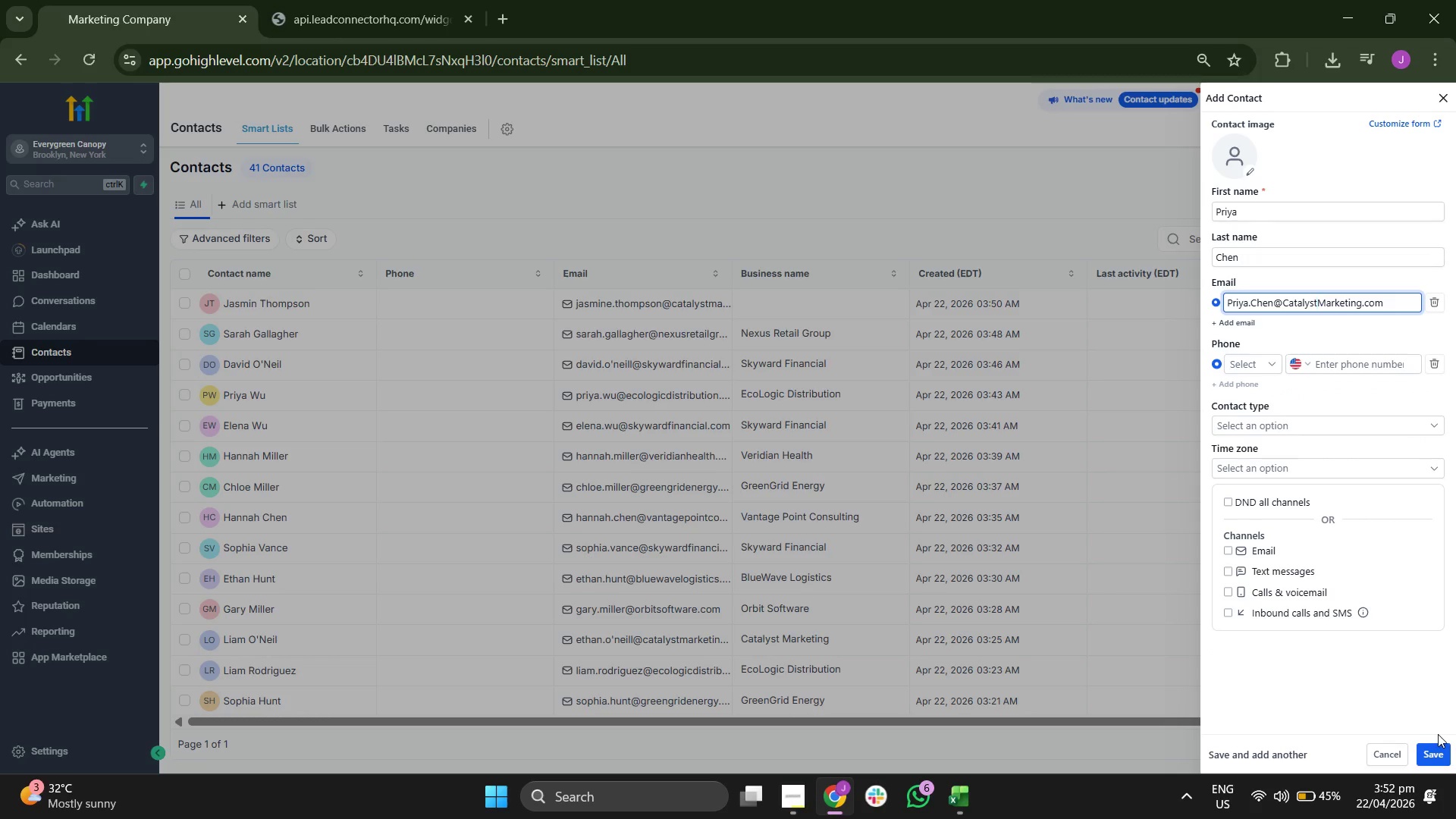 
left_click([1444, 749])
 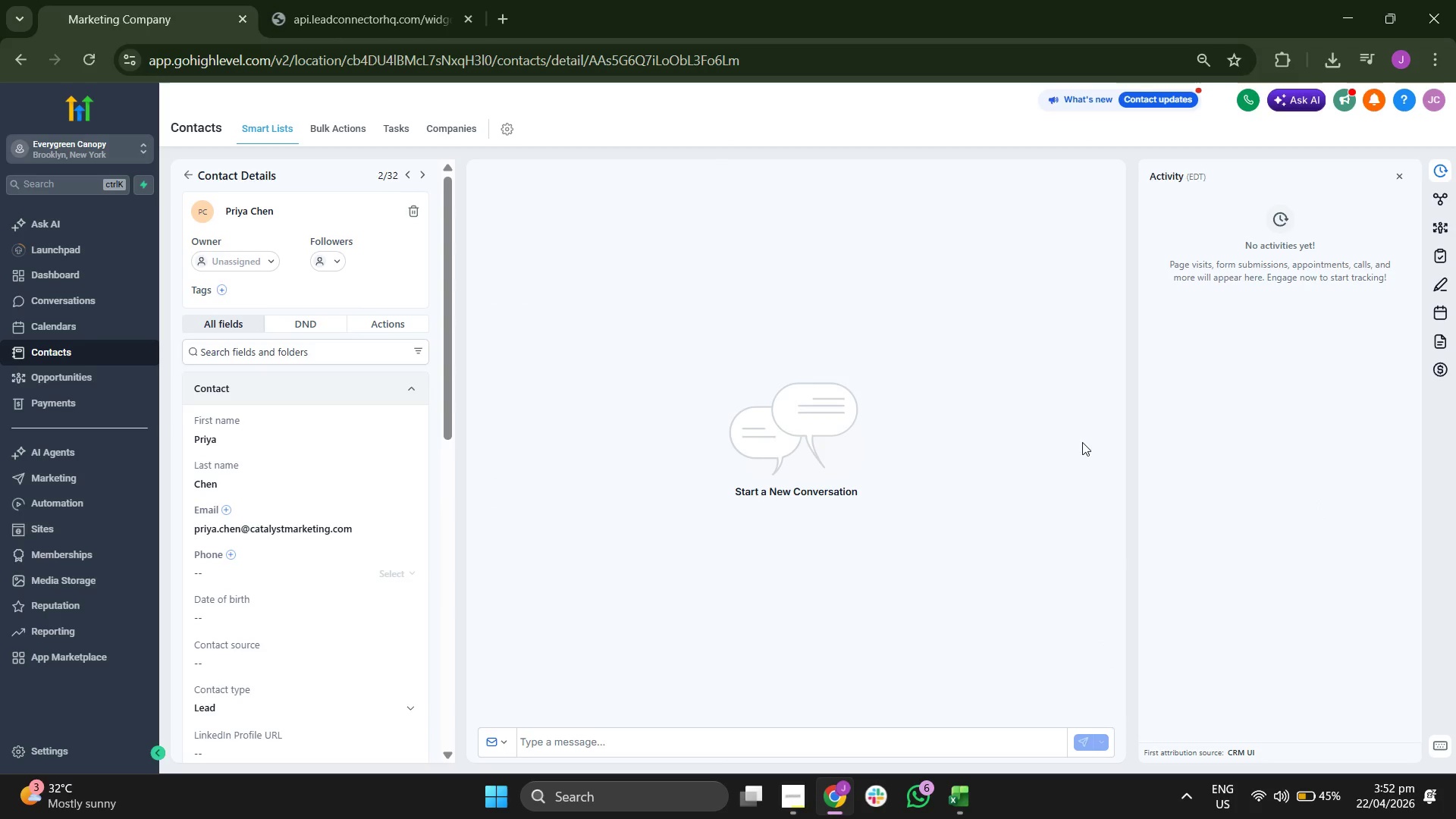 
wait(5.27)
 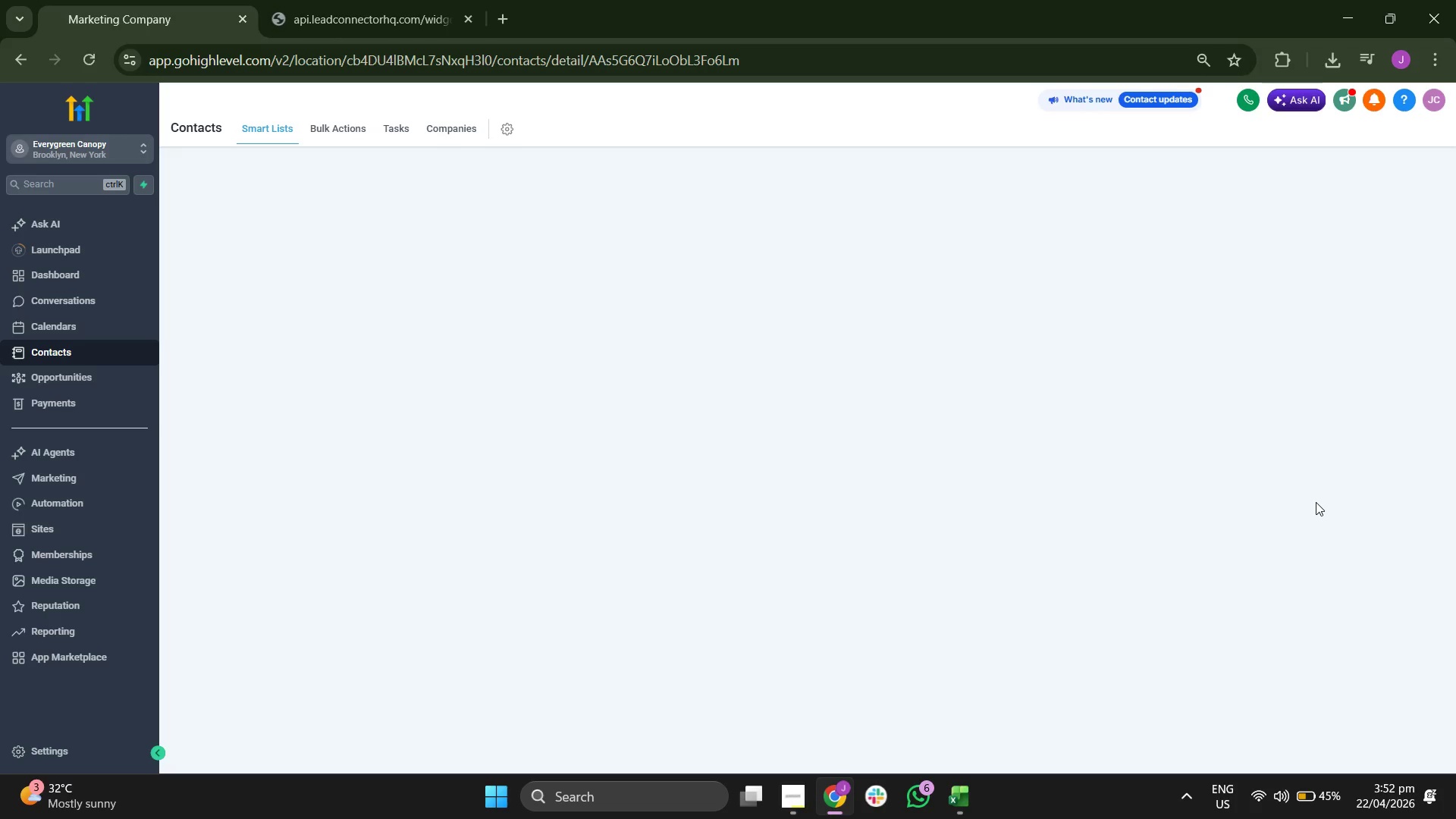 
scroll: coordinate [437, 392], scroll_direction: down, amount: 2.0
 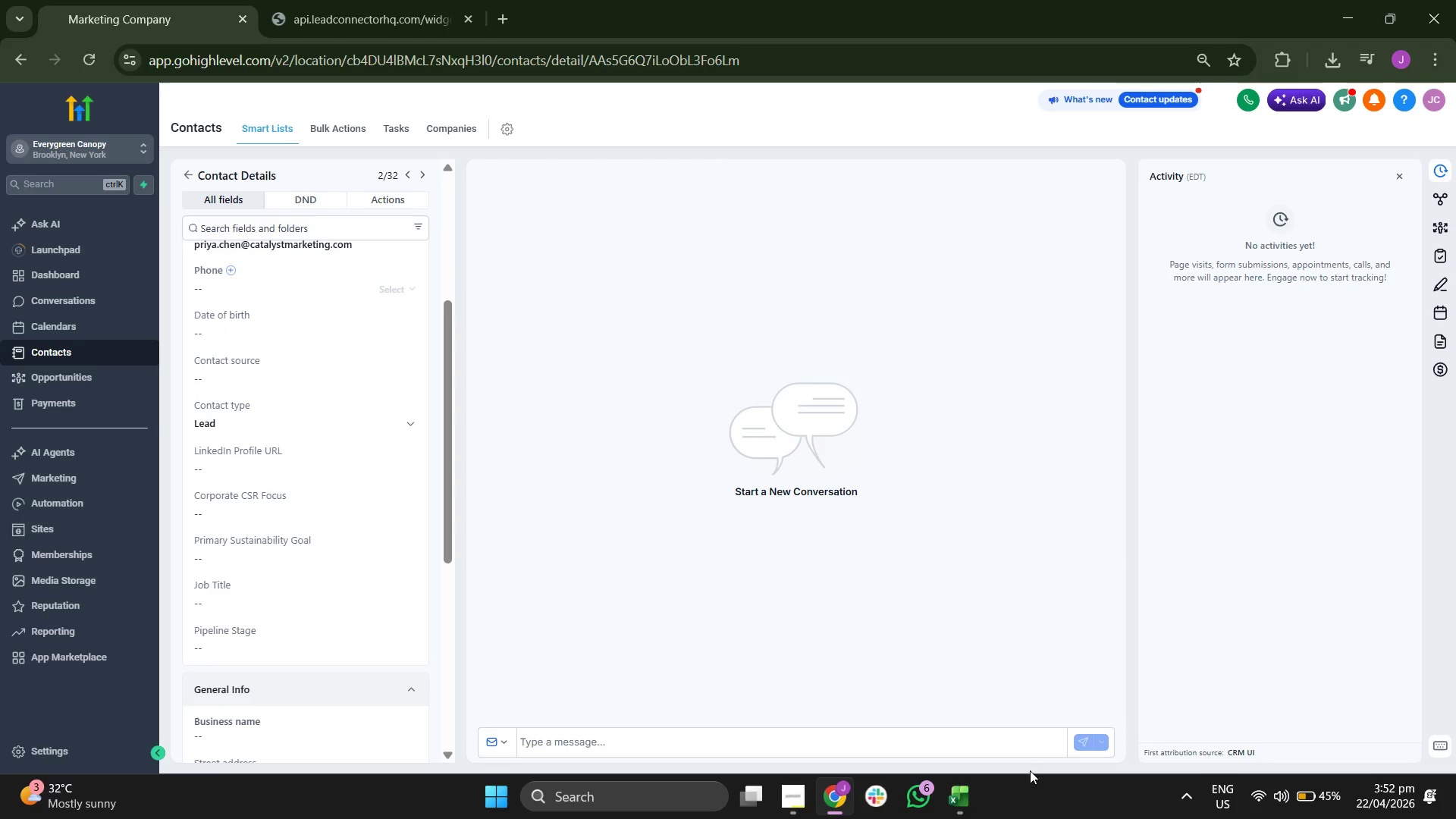 
left_click([965, 791])
 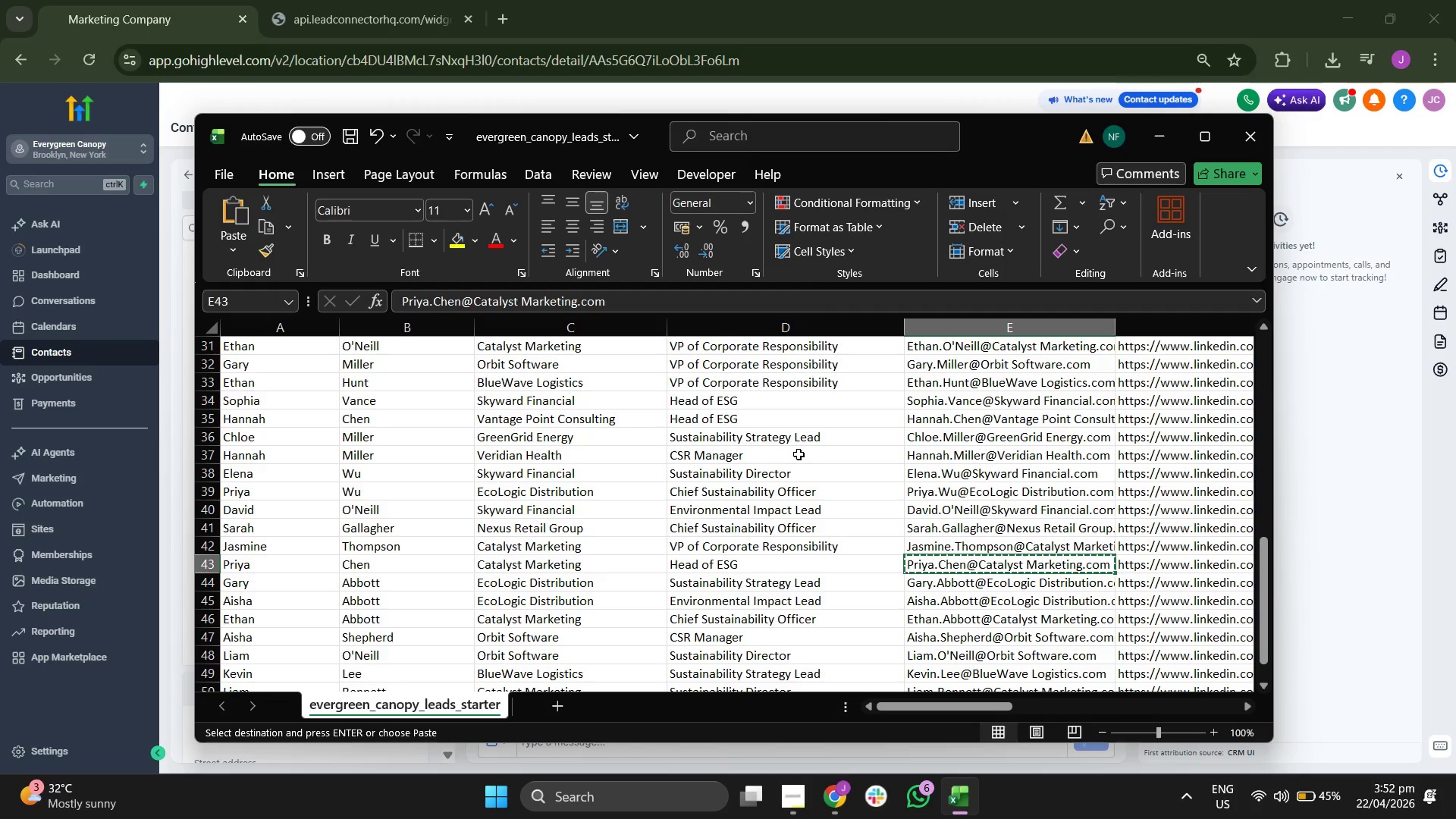 
key(ArrowRight)
 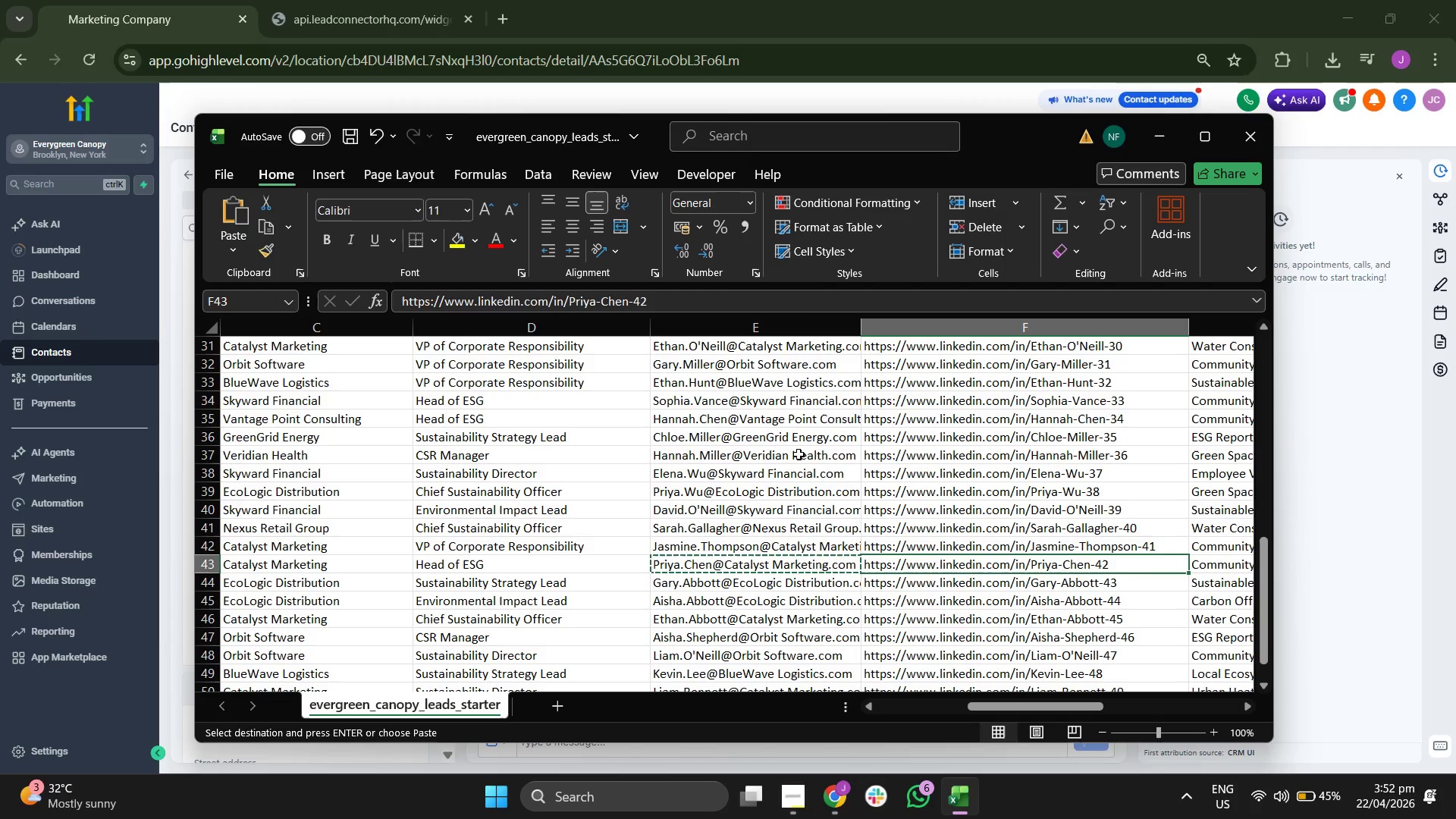 
key(Control+ControlLeft)
 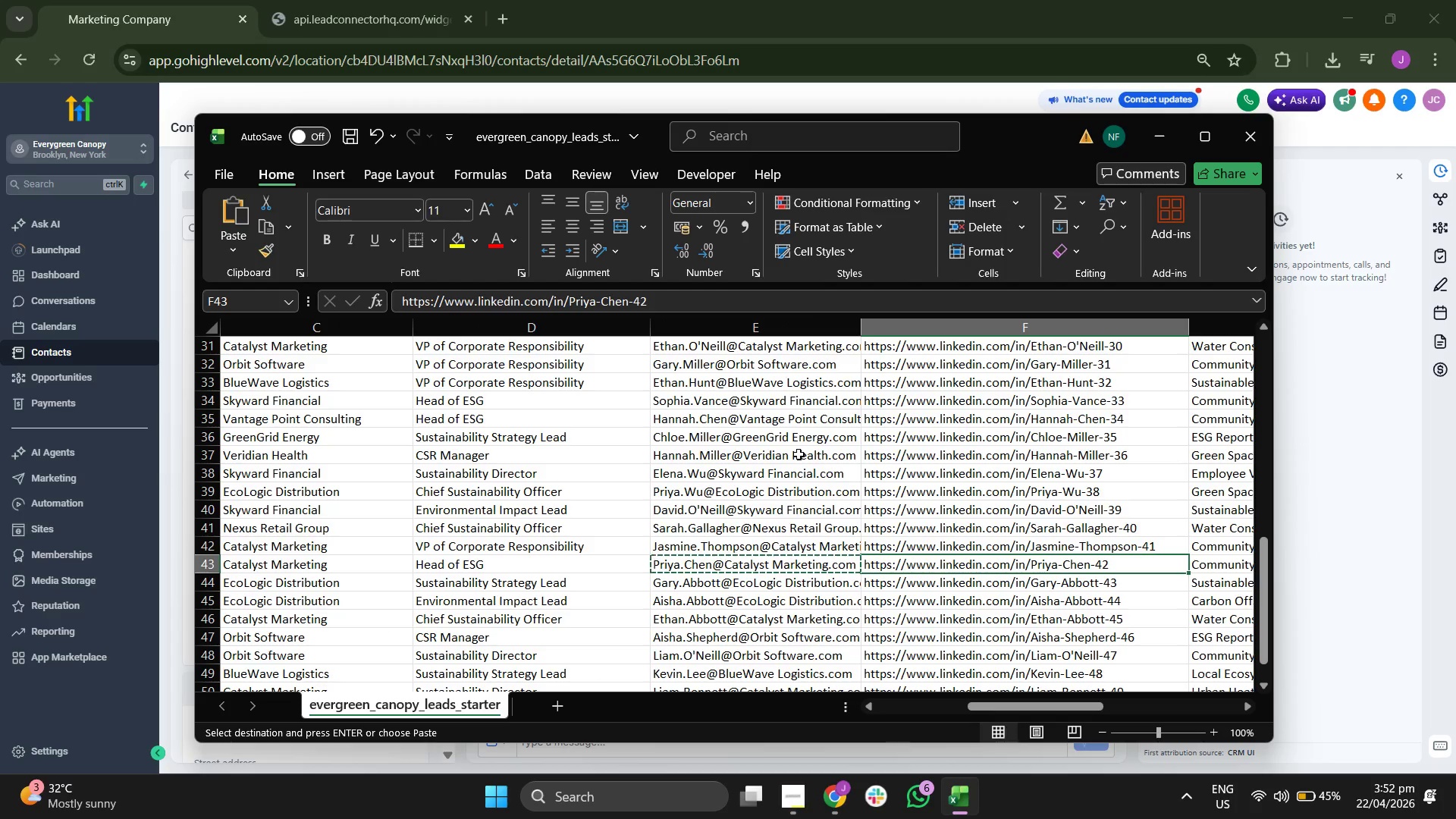 
key(Control+C)
 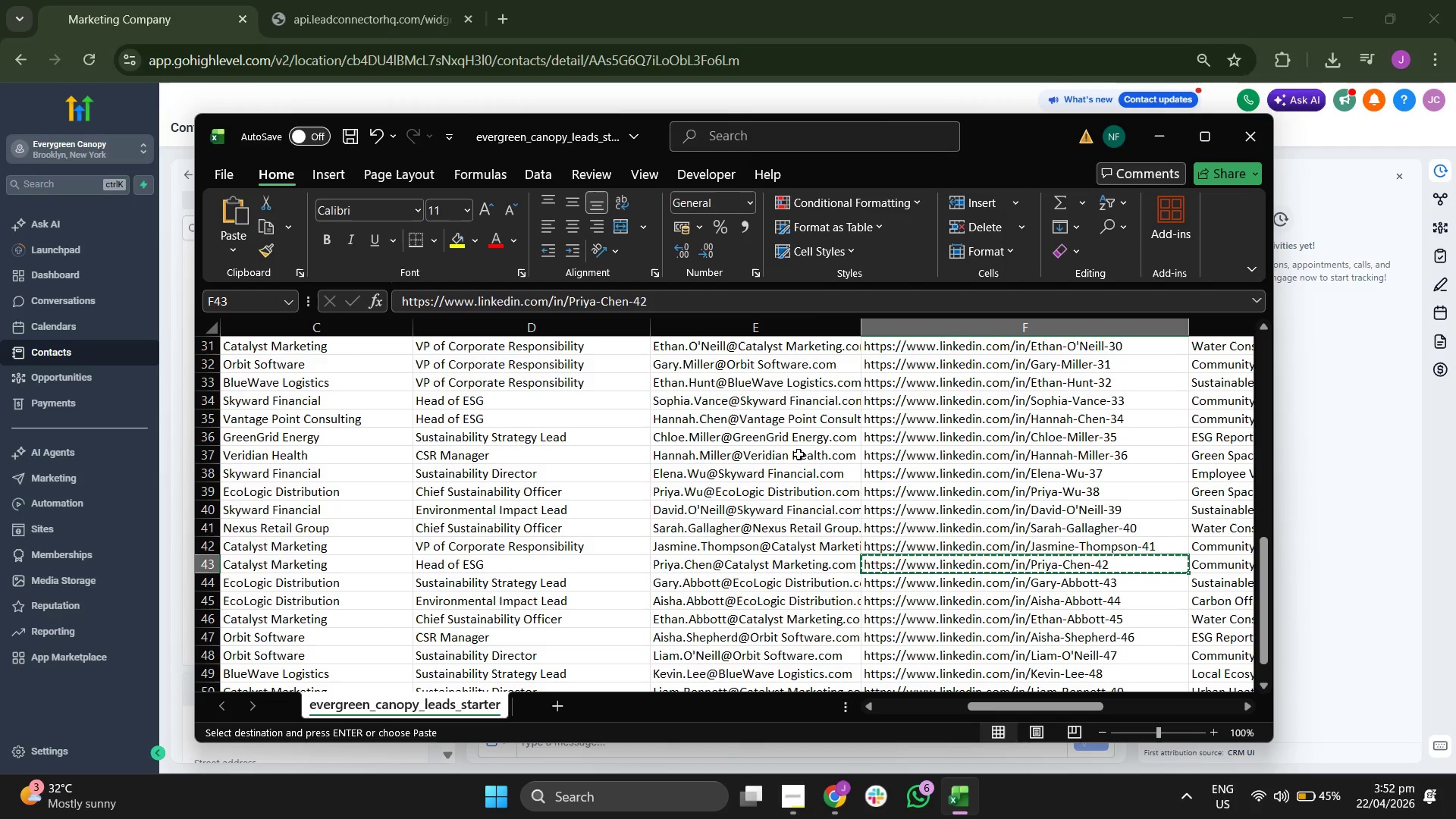 
key(ArrowRight)
 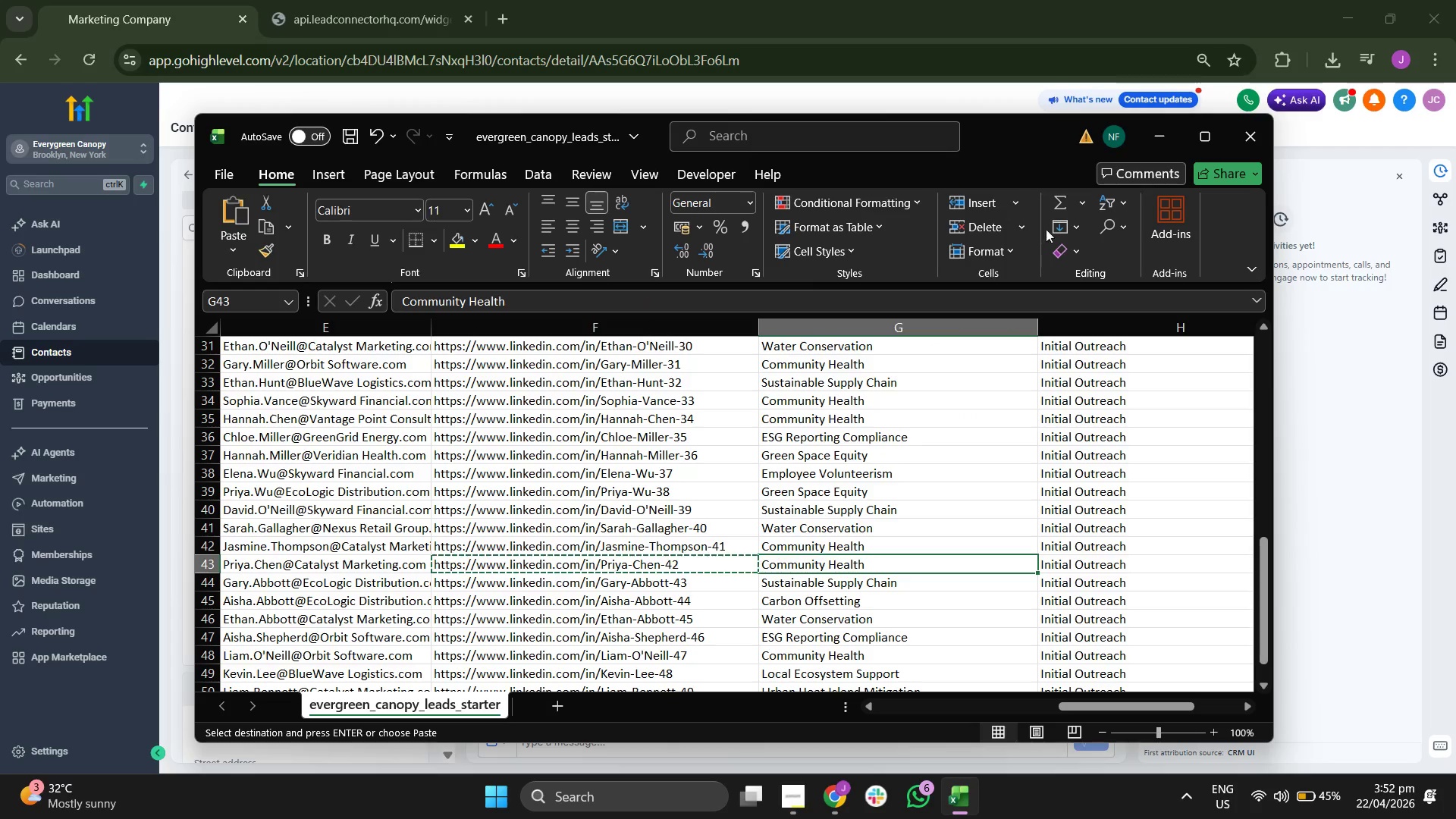 
left_click([1141, 135])
 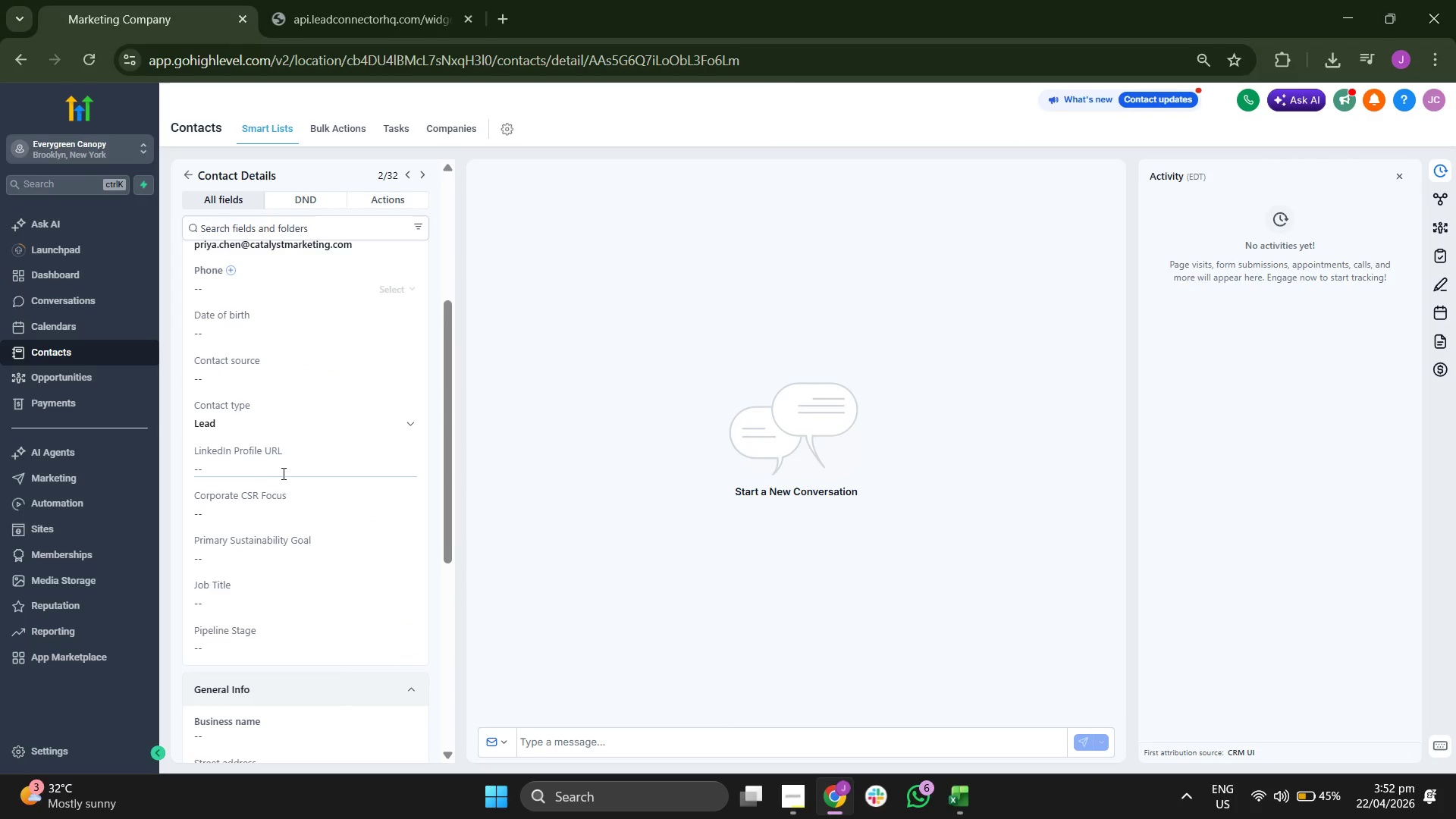 
left_click([278, 471])
 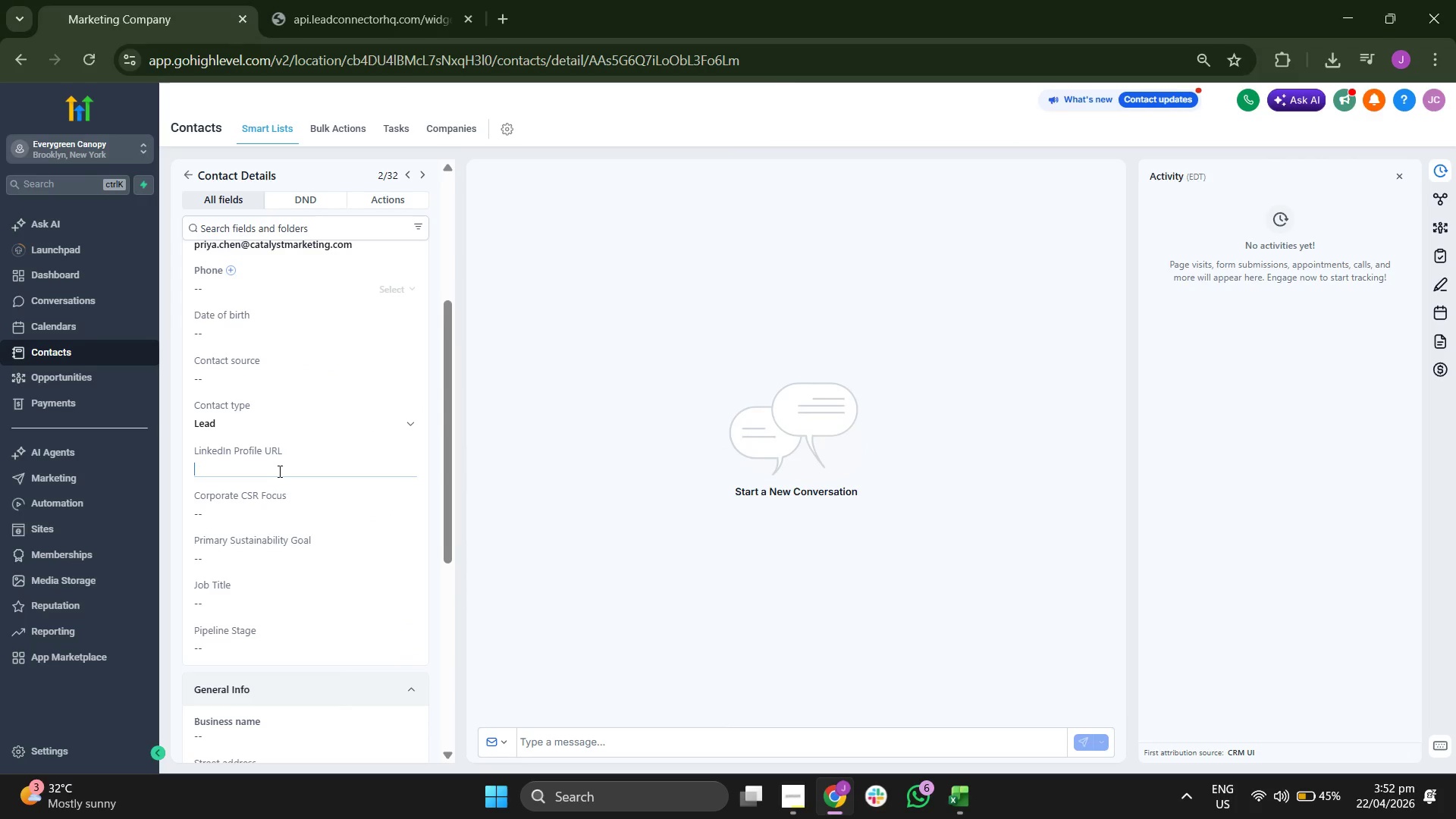 
key(Control+V)
 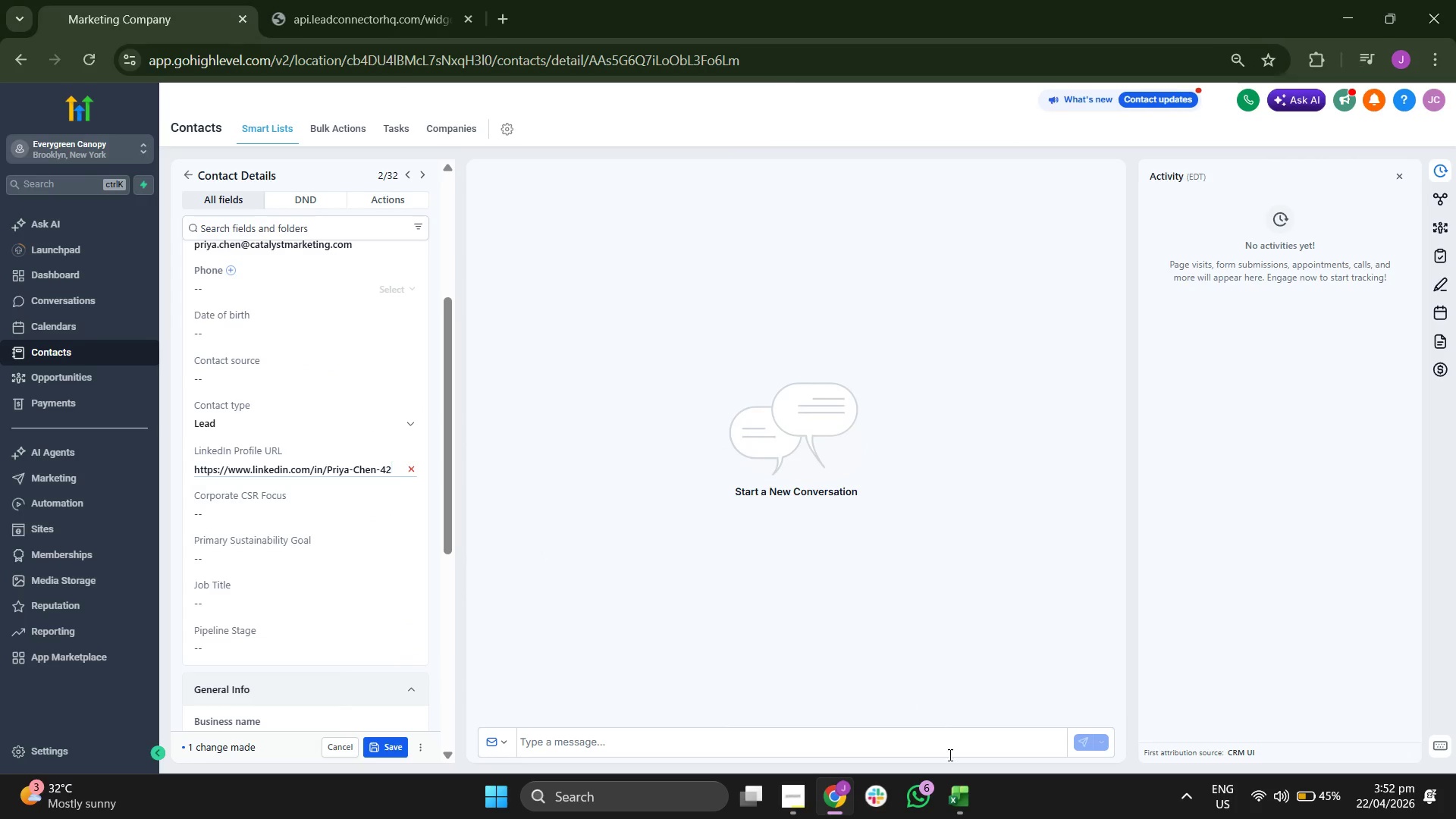 
left_click([964, 799])
 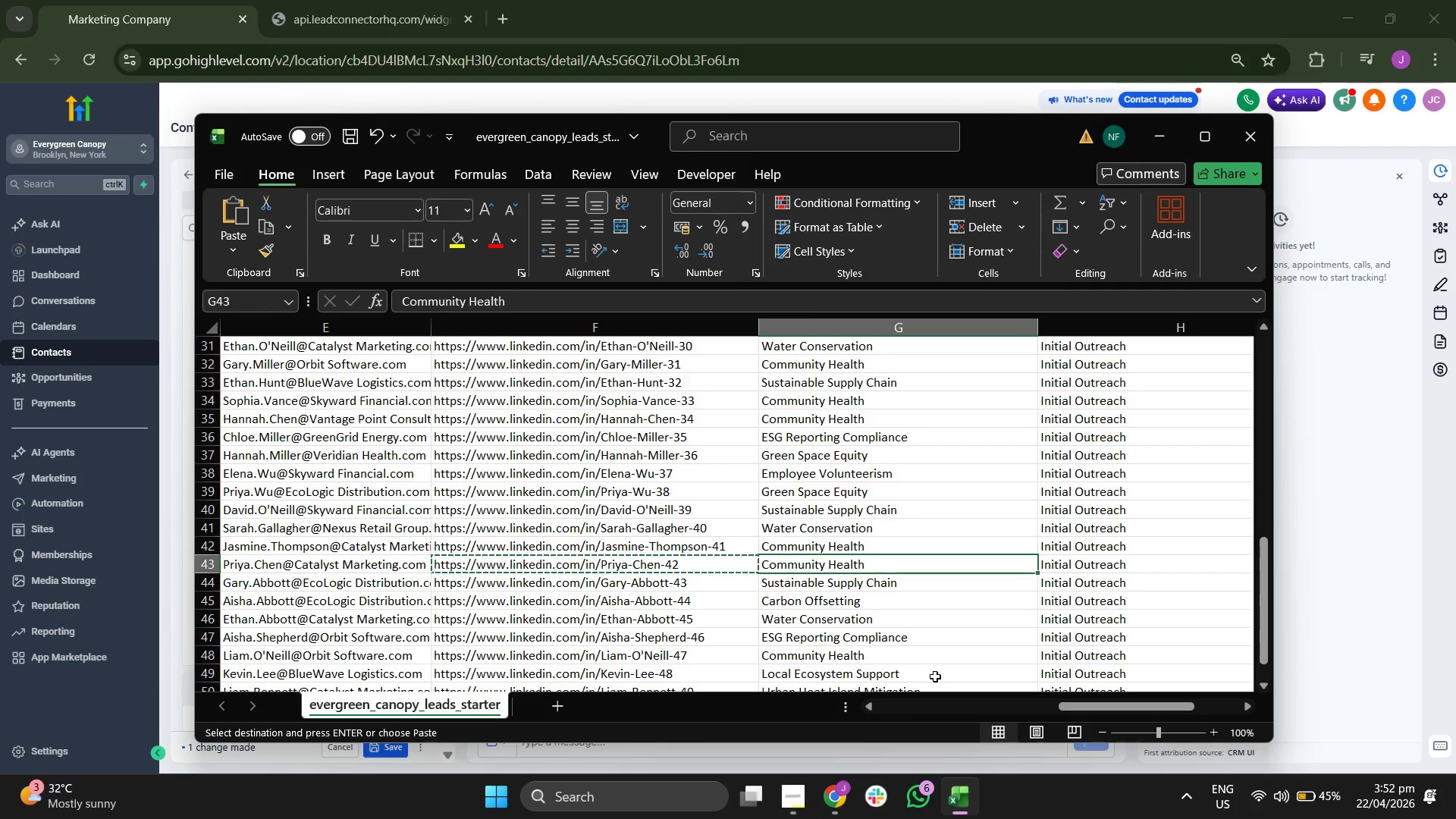 
key(Control+ControlLeft)
 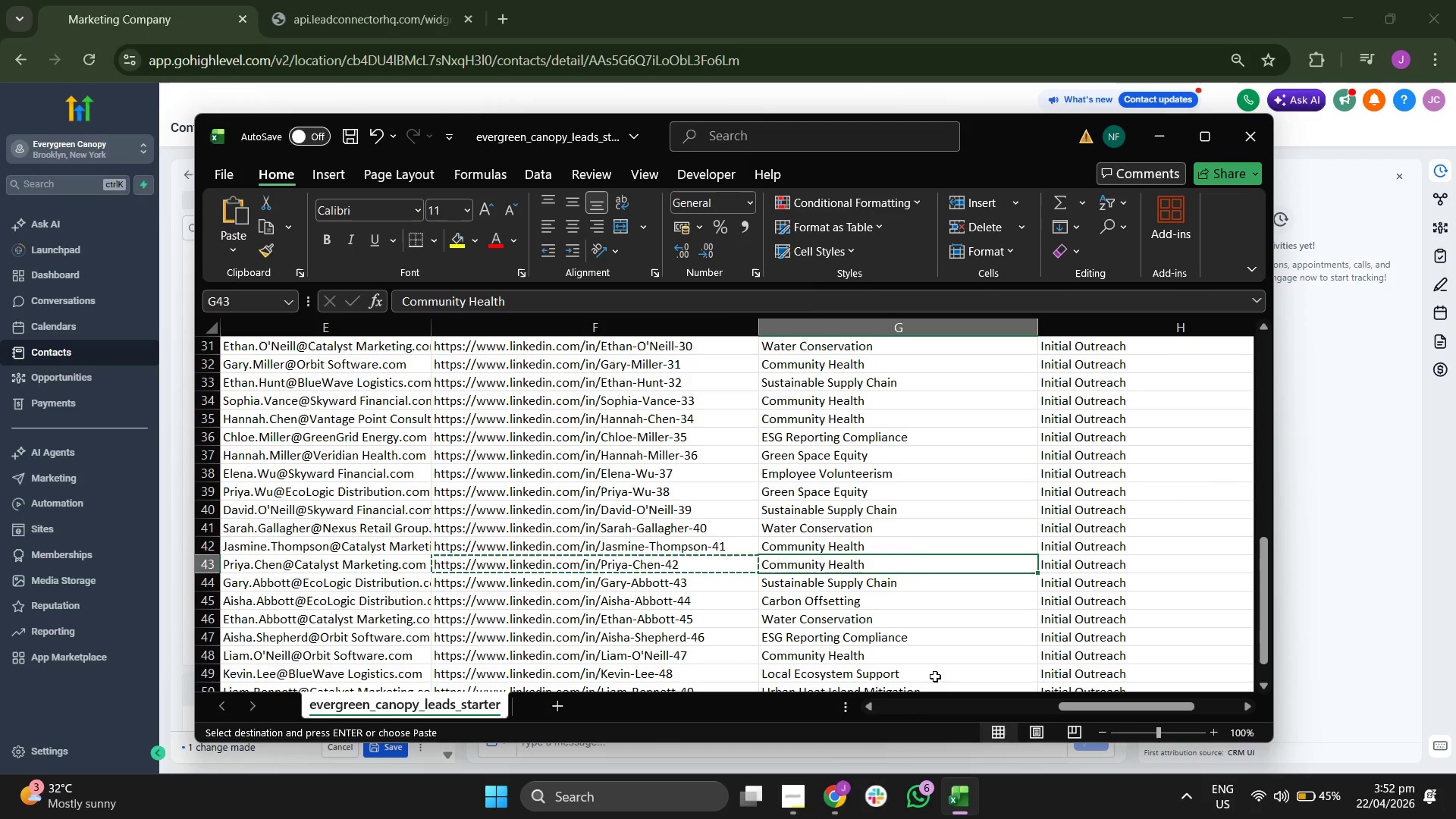 
hold_key(key=C, duration=8.5)
 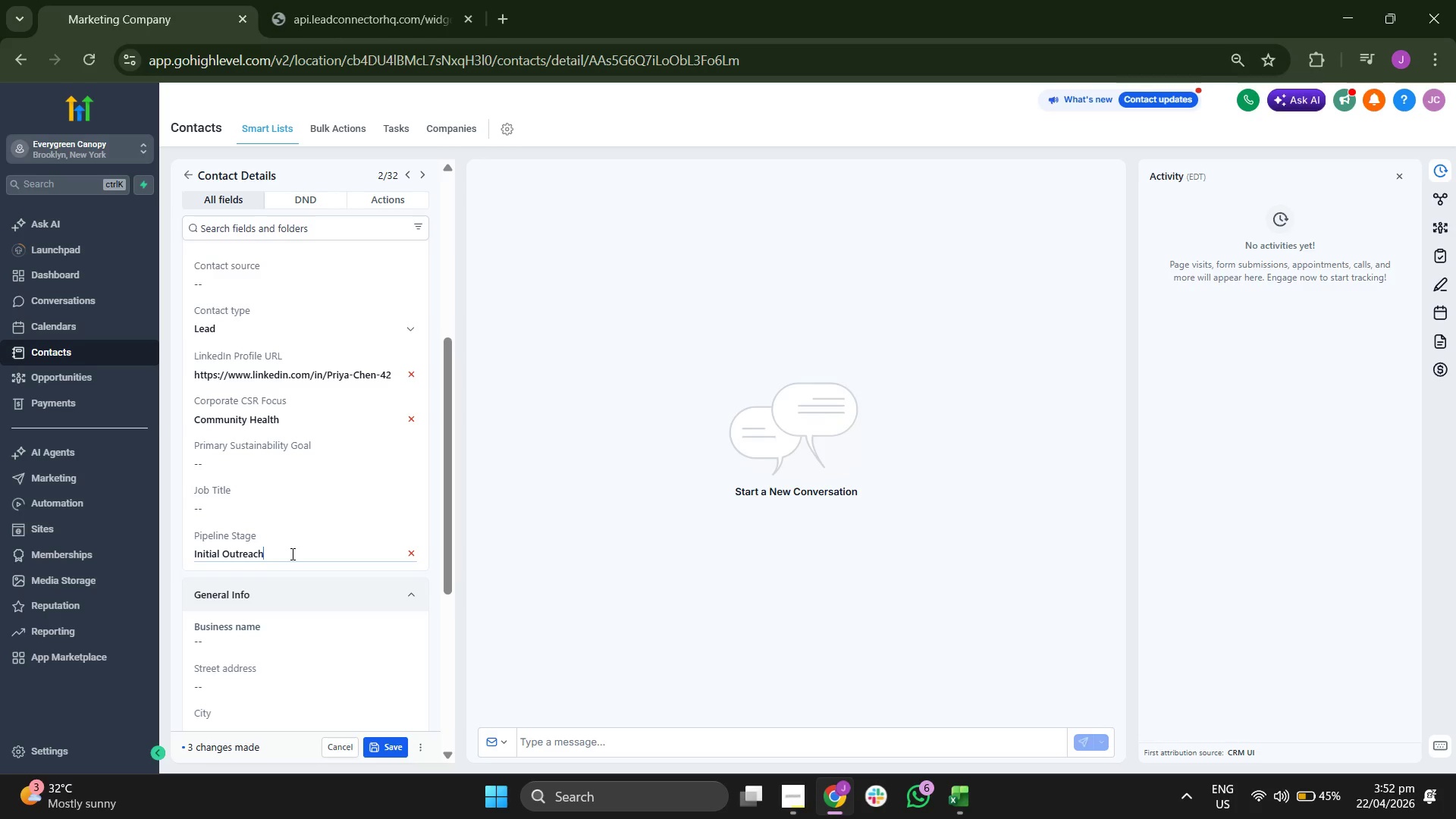 
left_click([1151, 136])
 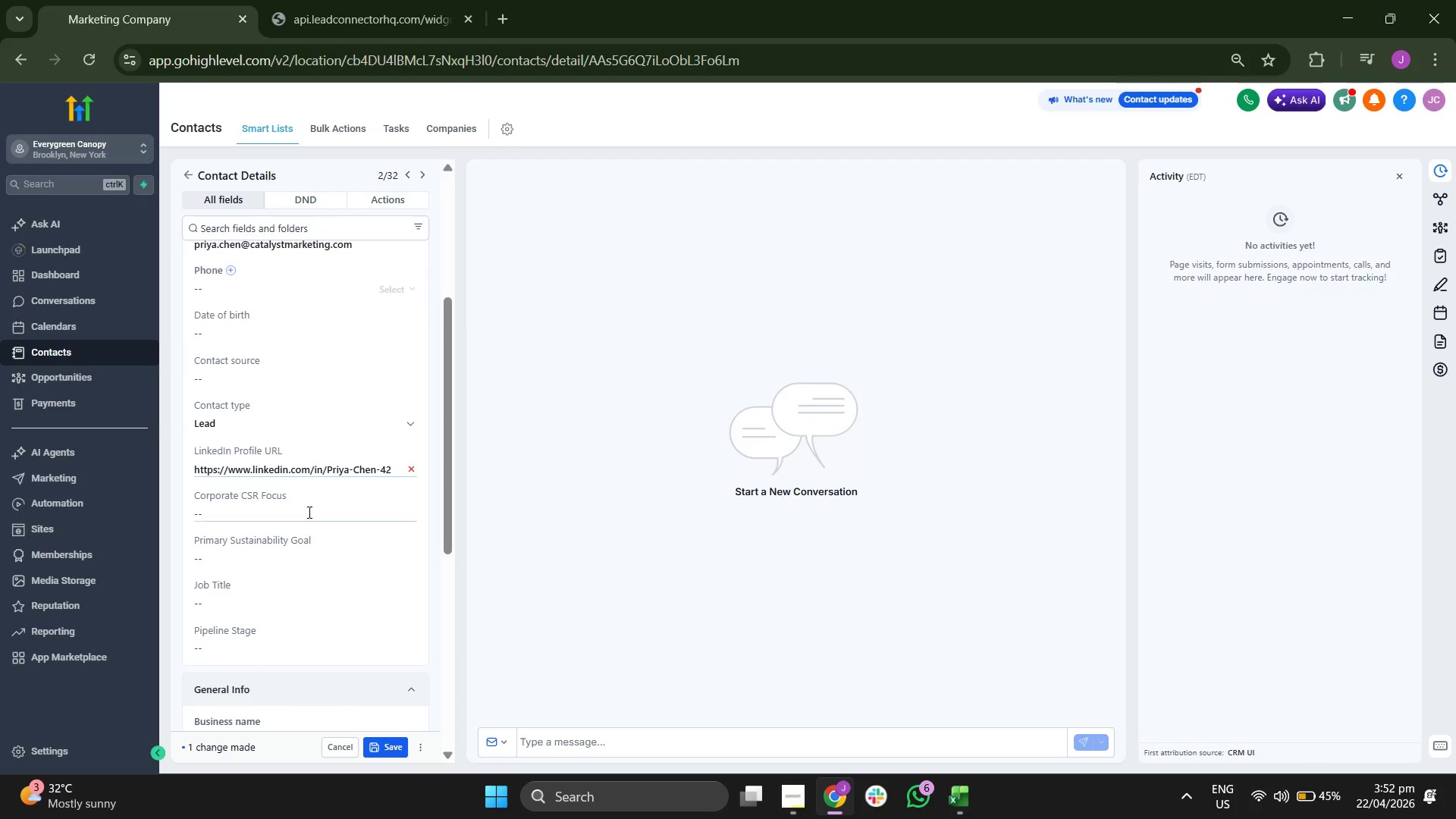 
key(Control+V)
 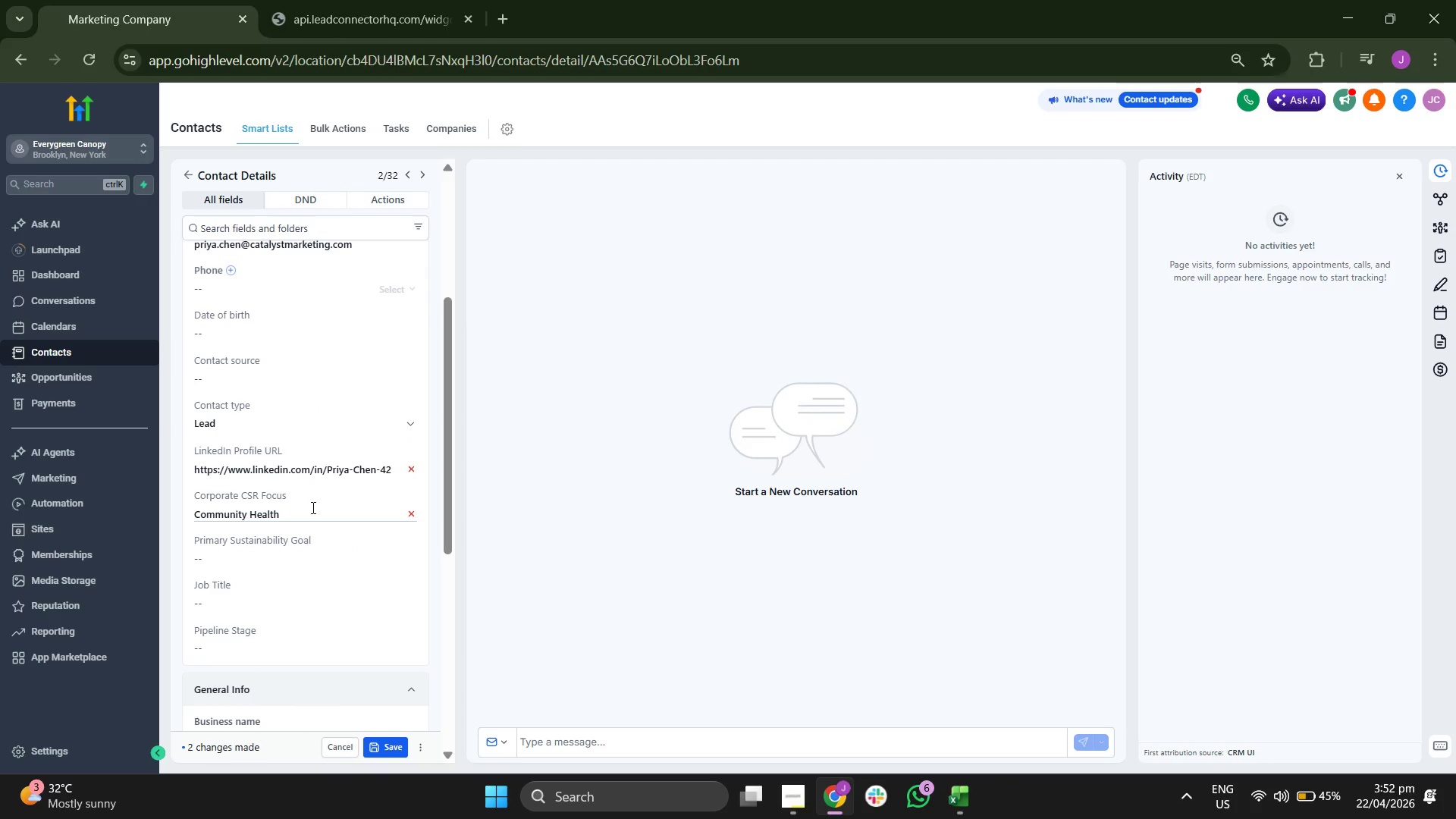 
scroll: coordinate [312, 507], scroll_direction: down, amount: 1.0
 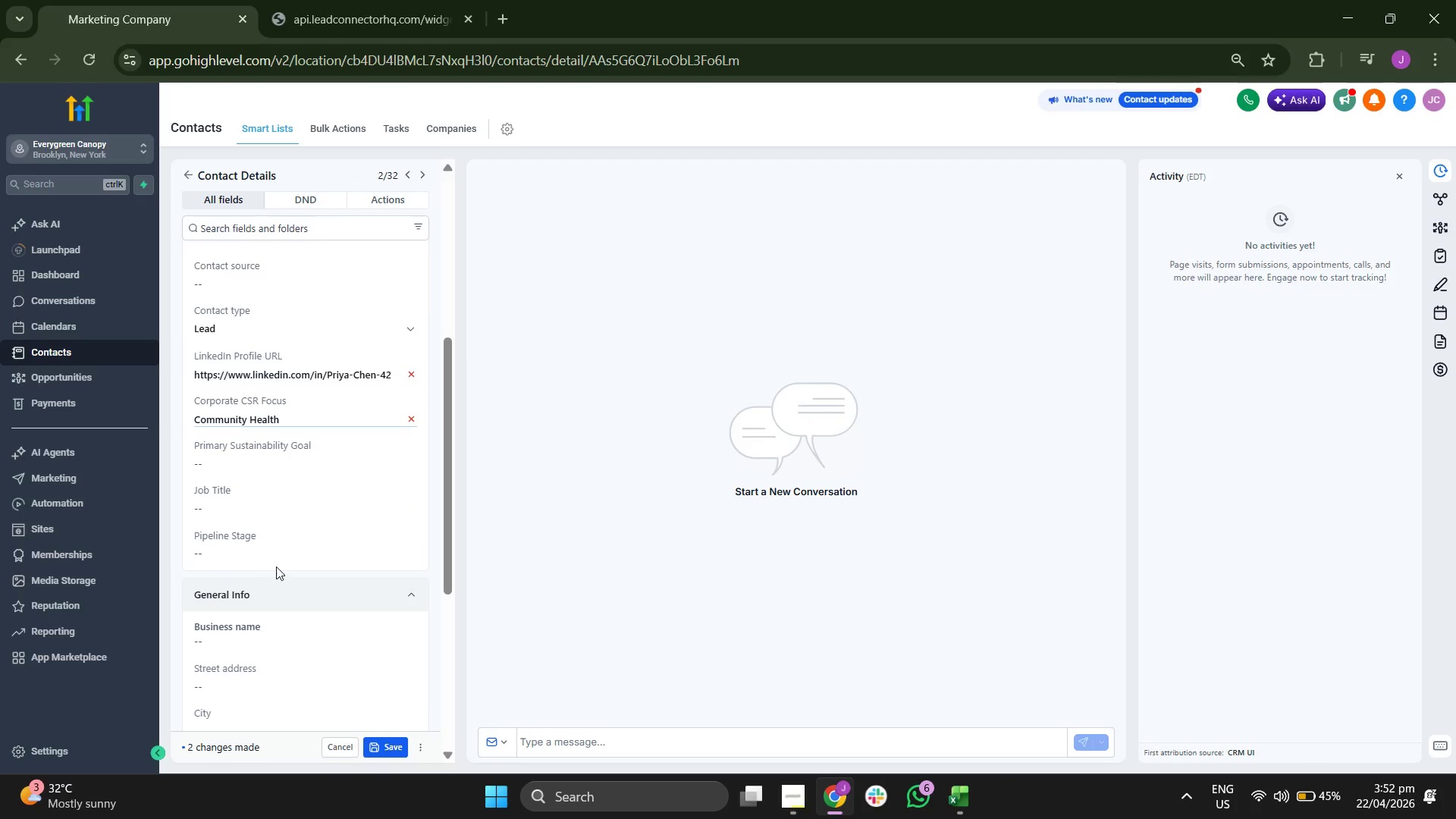 
double_click([291, 554])
 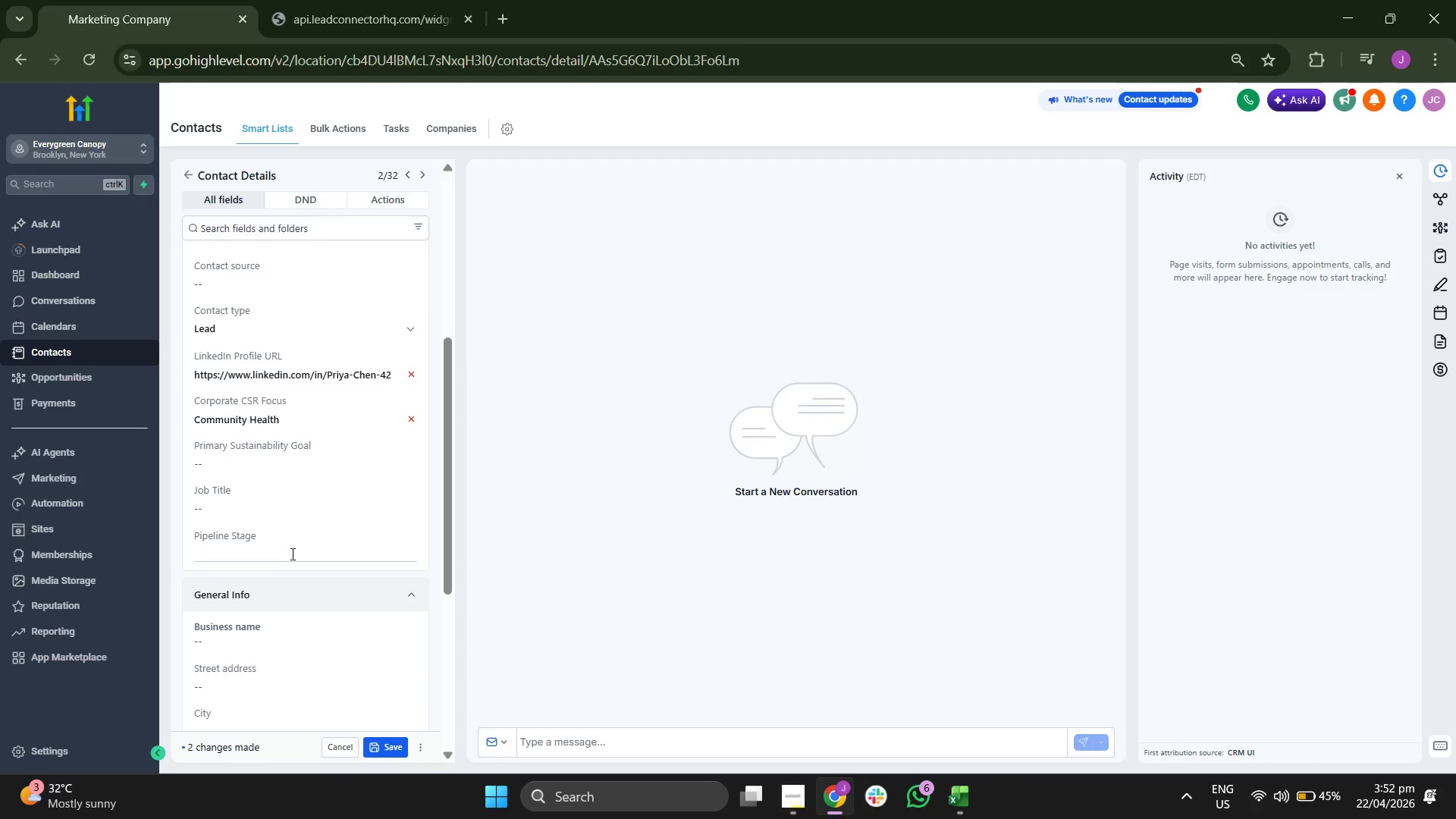 
type(Initial Outreah)
 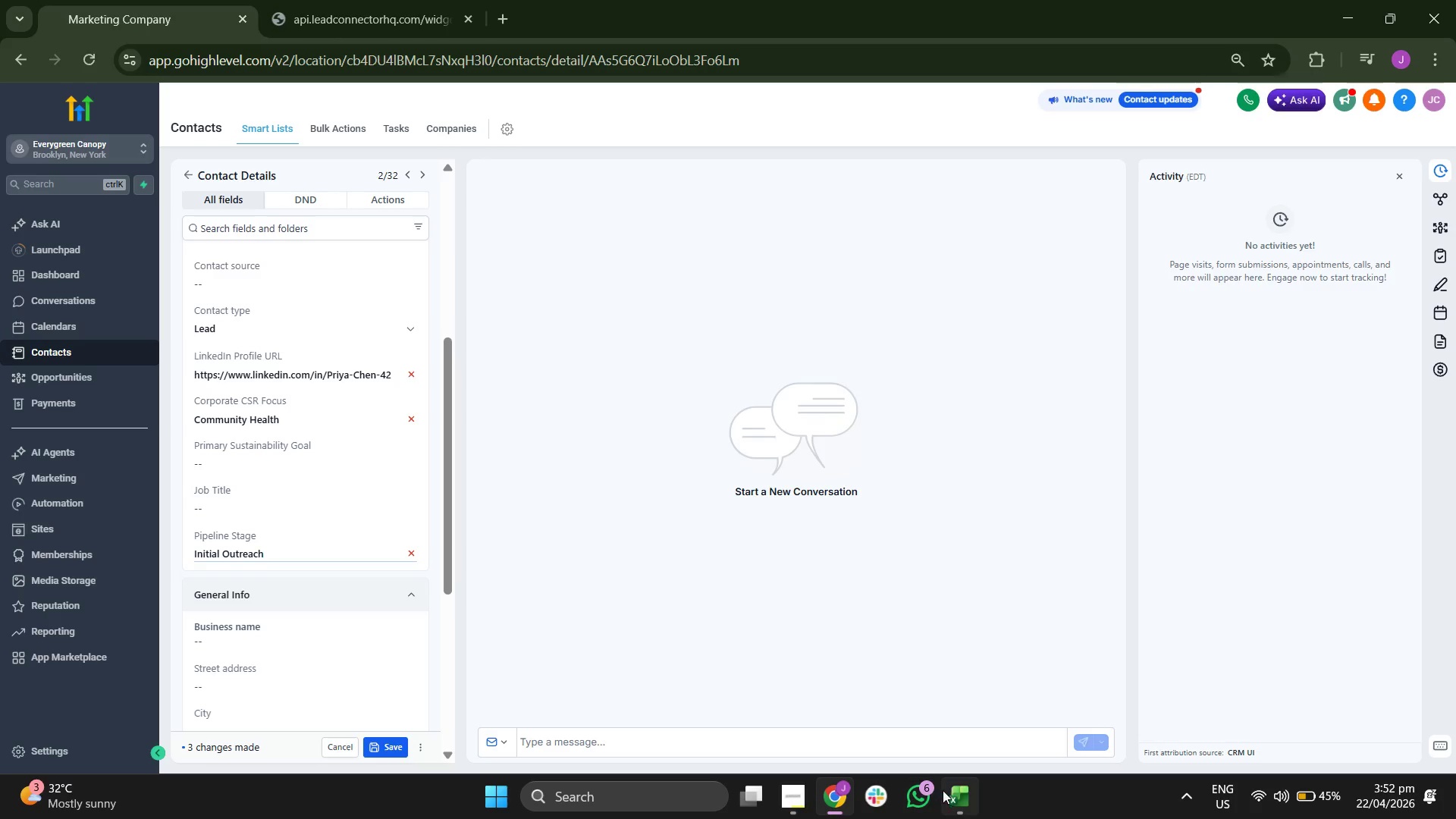 
key(ArrowLeft)
 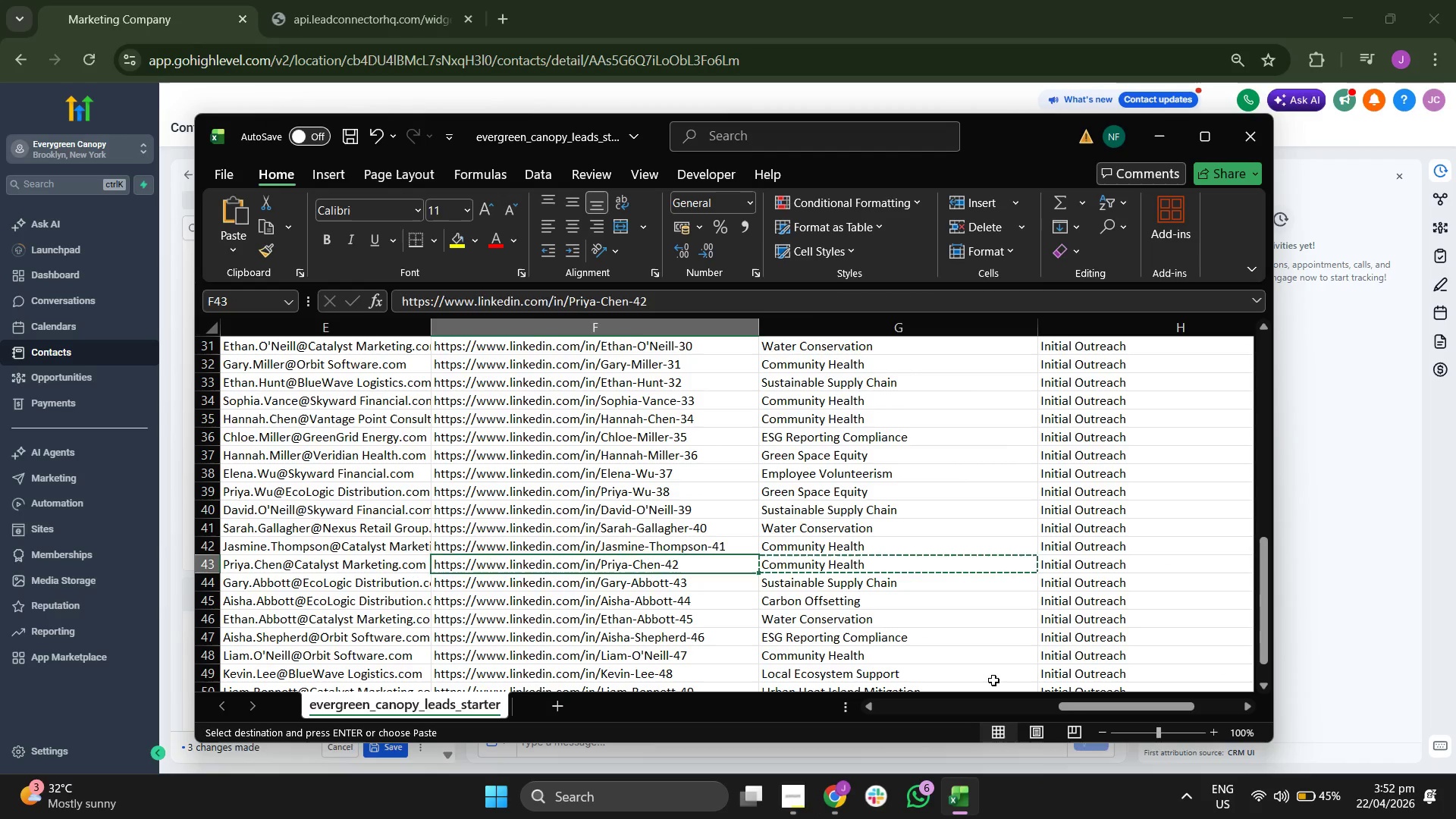 
key(ArrowLeft)
 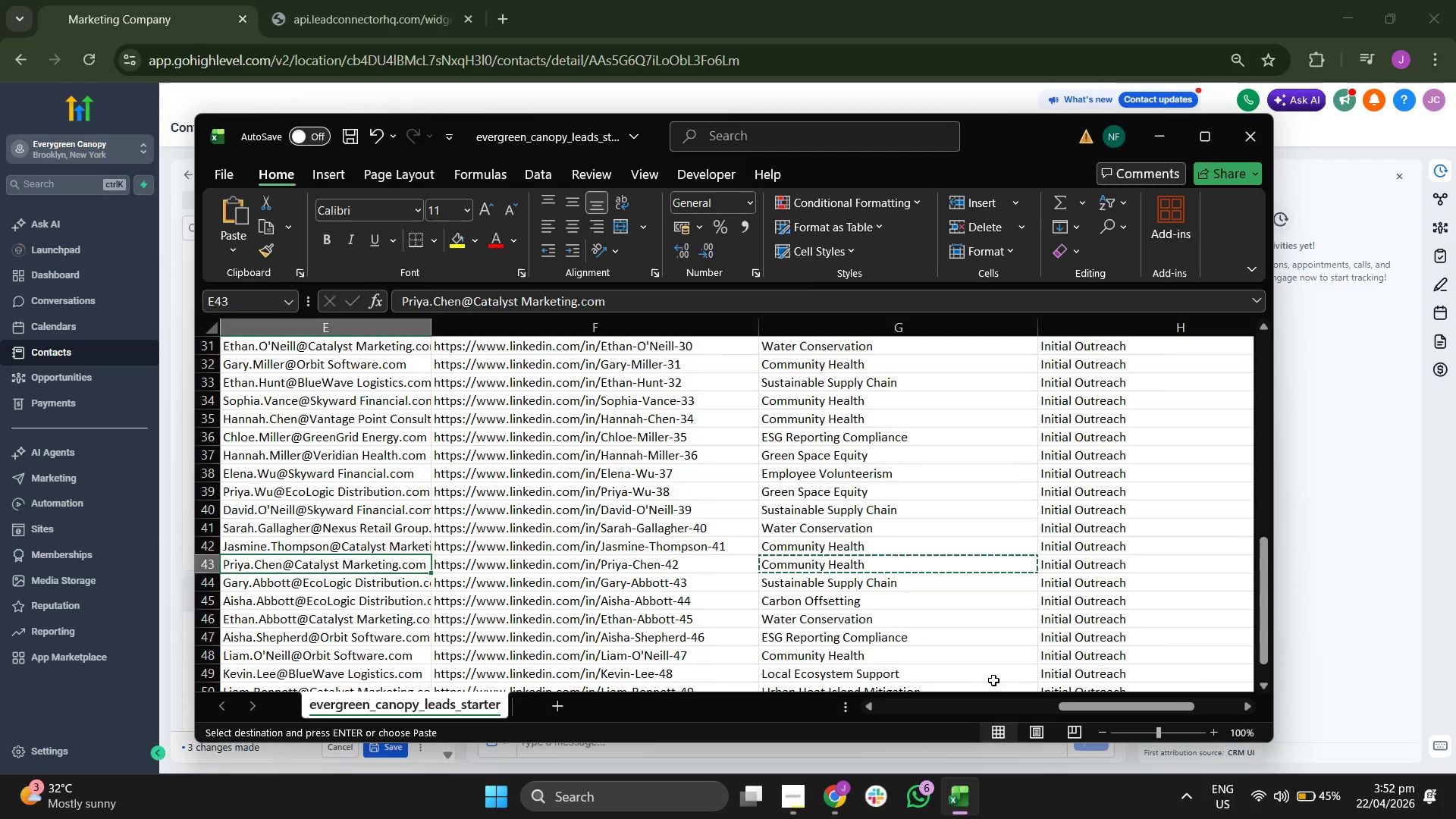 
key(ArrowLeft)
 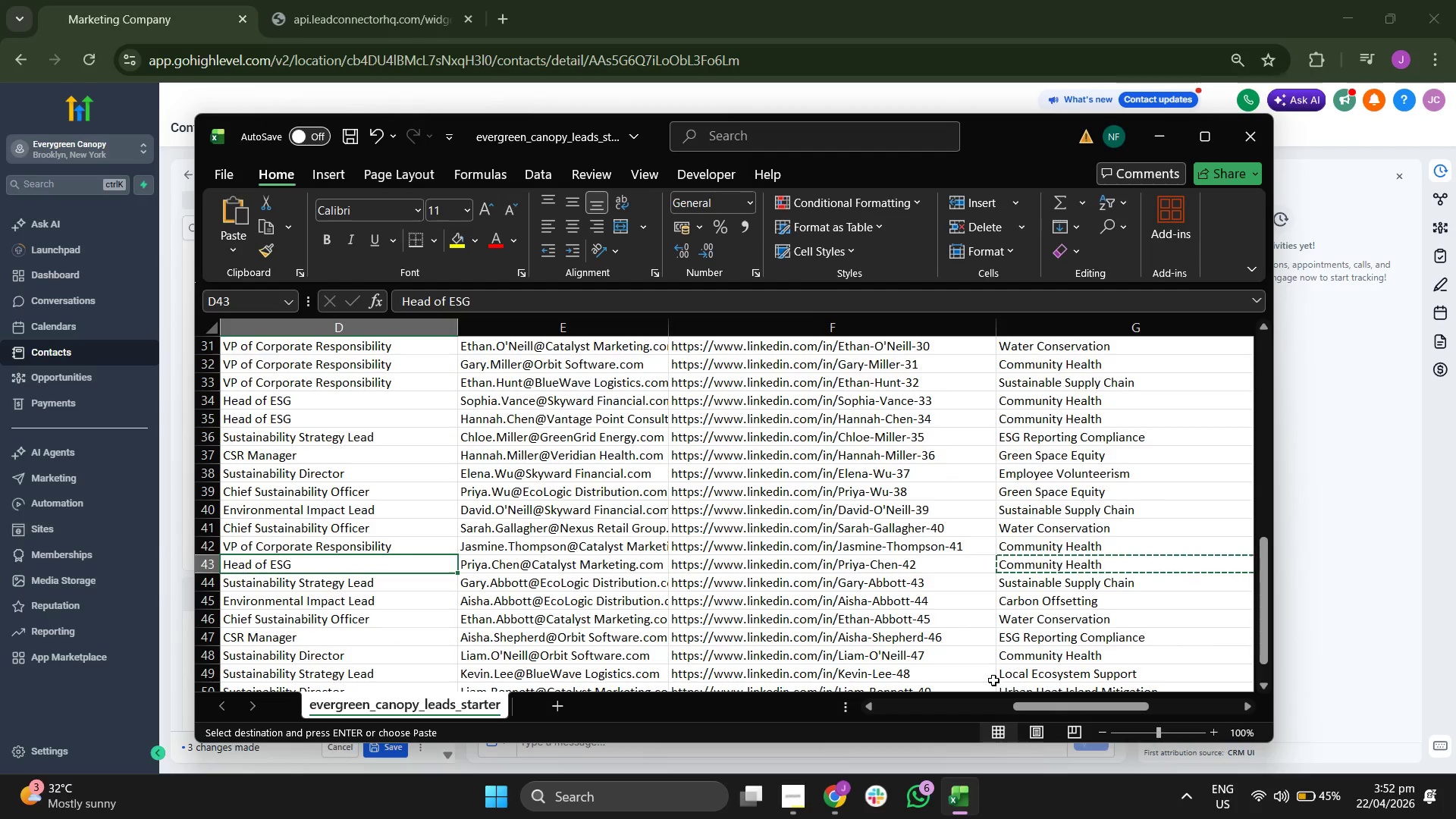 
key(Control+C)
 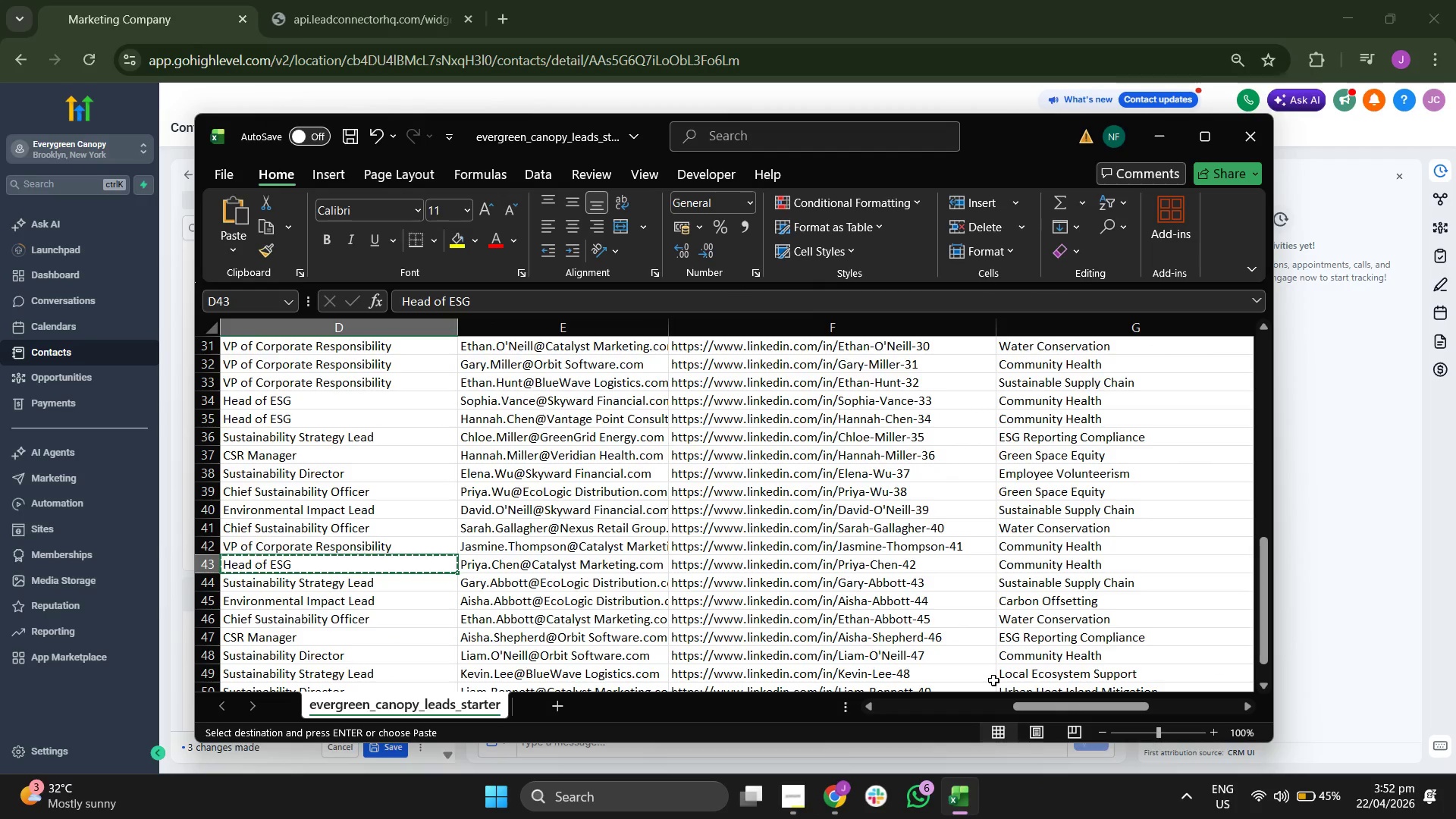 
key(ArrowLeft)
 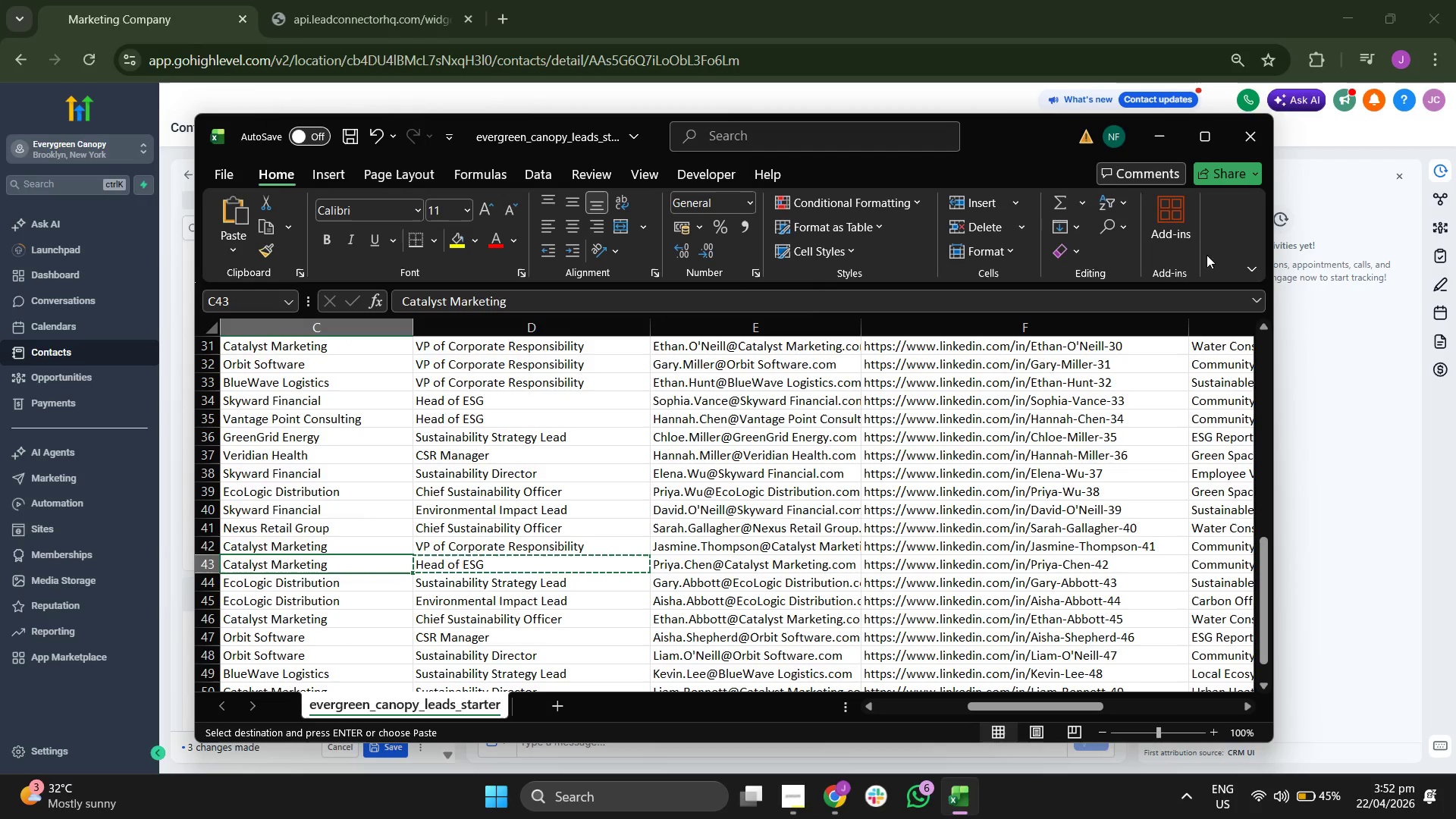 
left_click([1173, 152])
 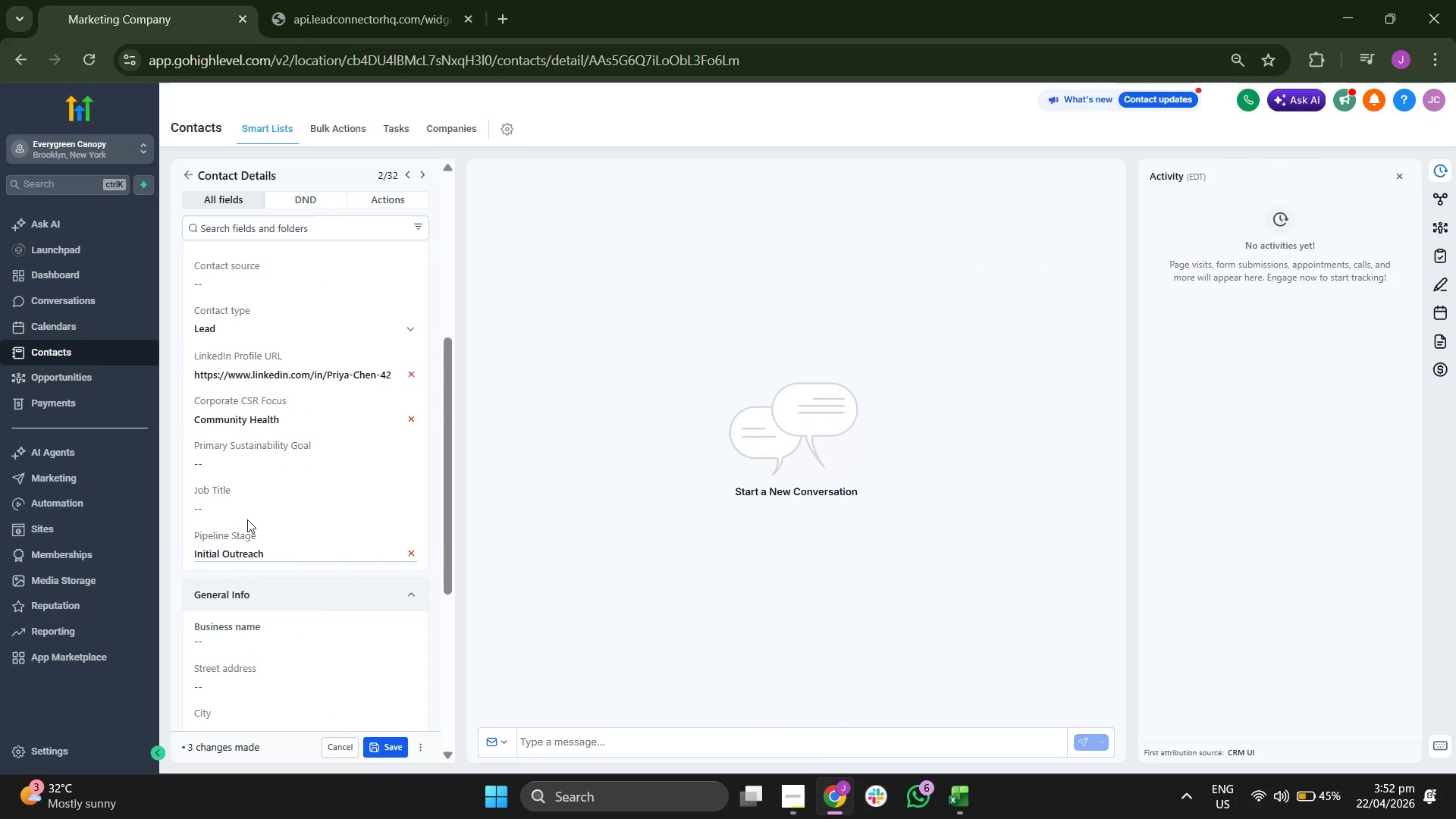 
left_click([263, 503])
 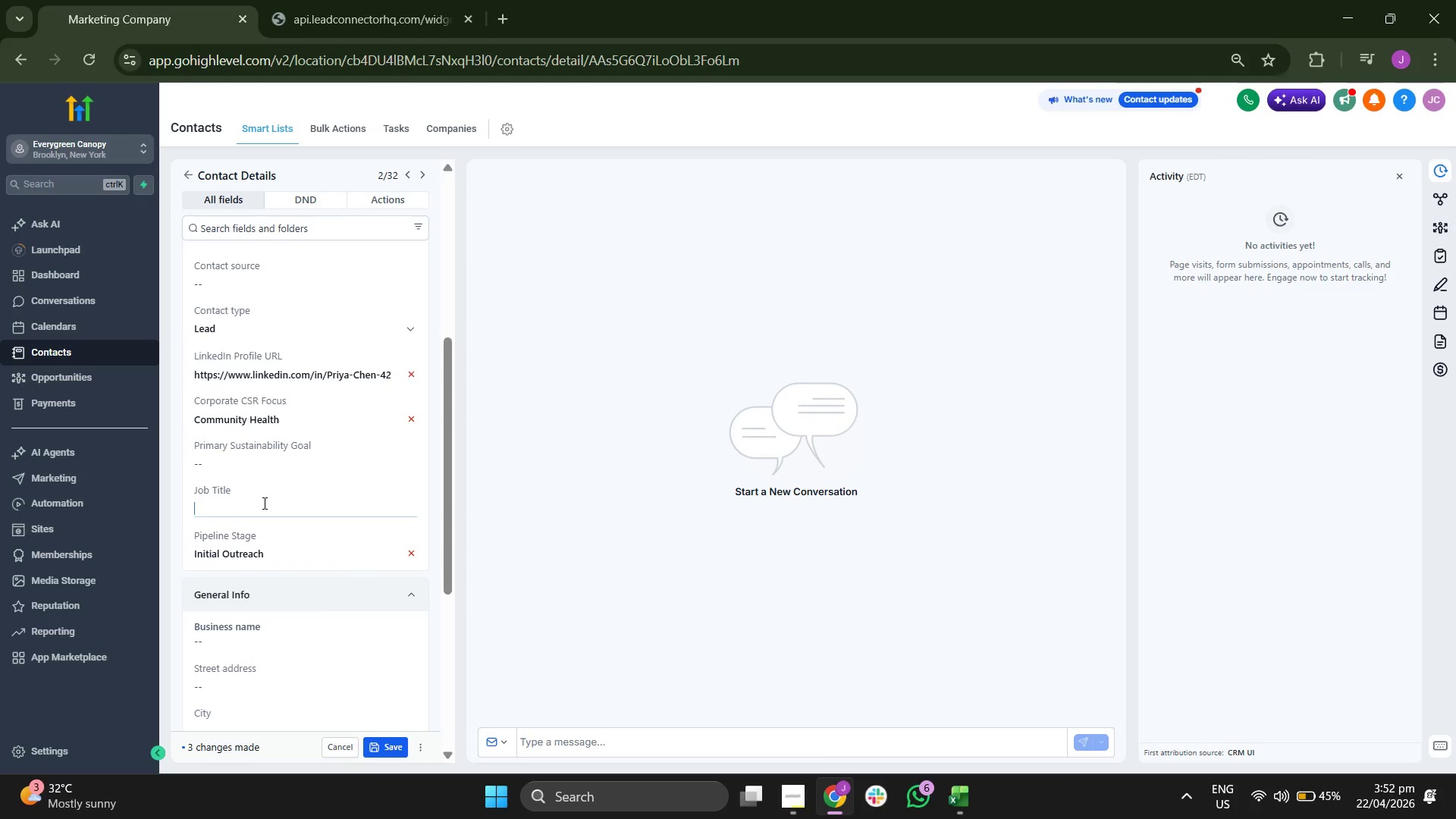 
key(Control+V)
 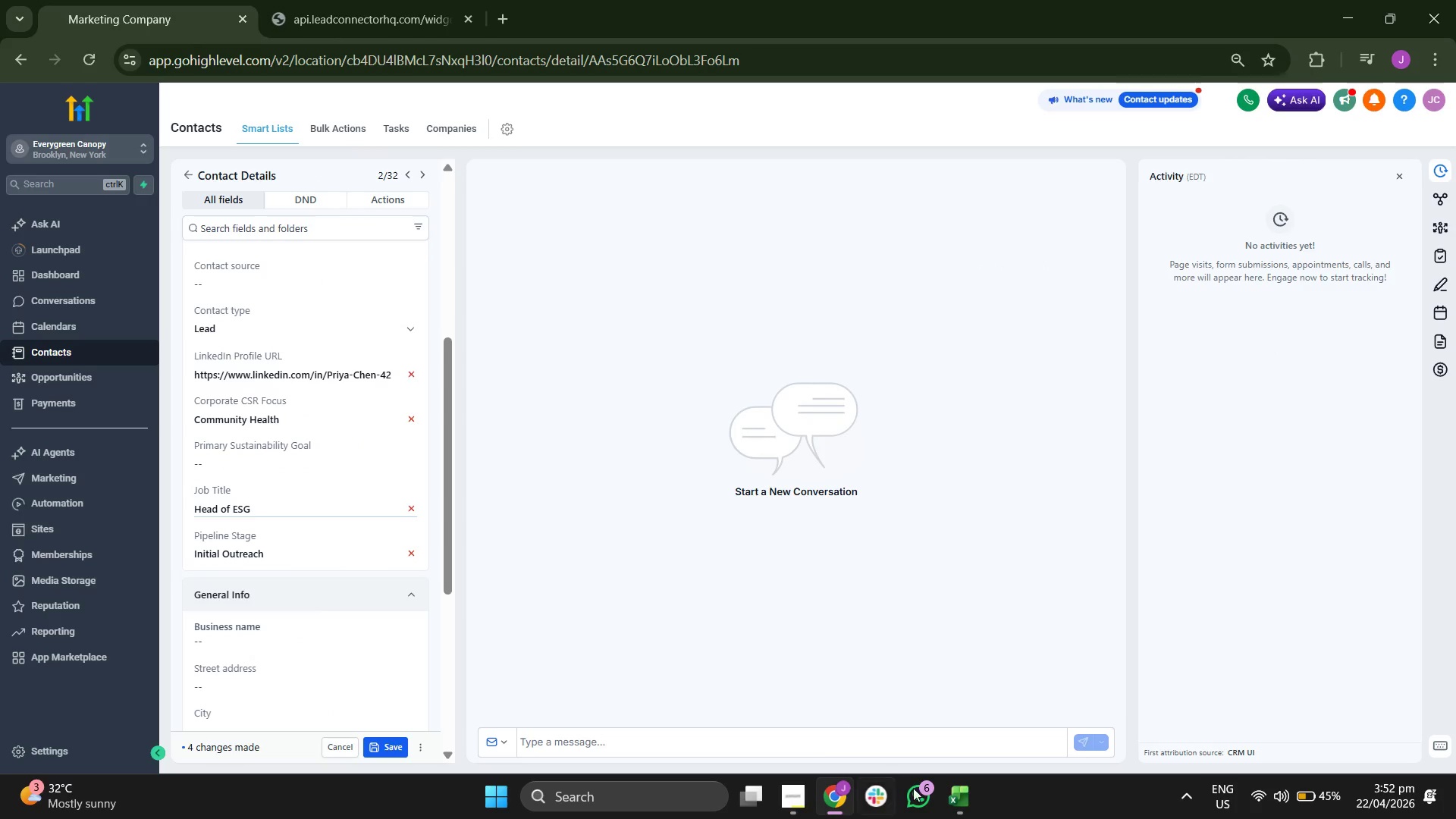 
left_click([971, 811])
 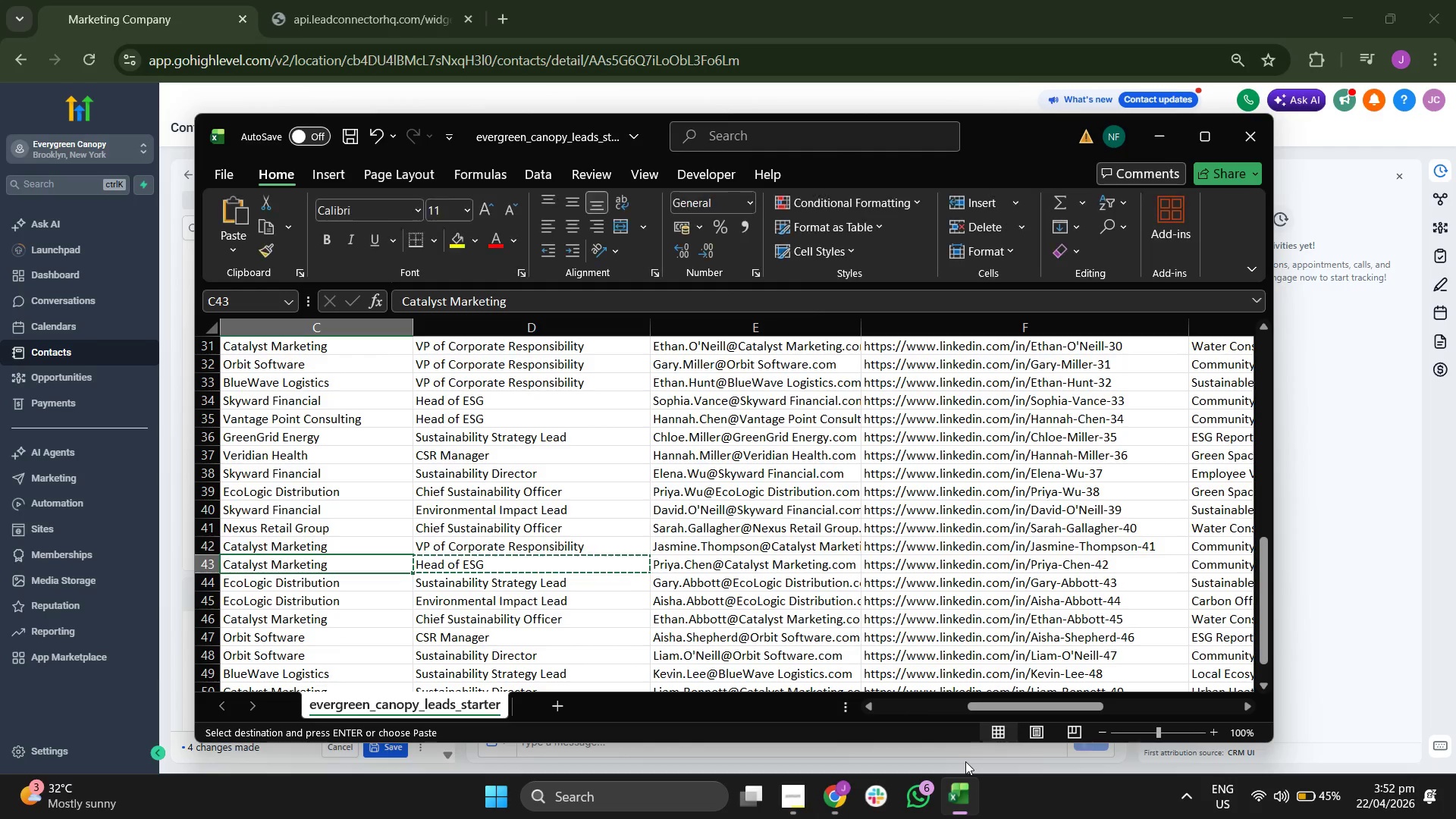 
key(ArrowLeft)
 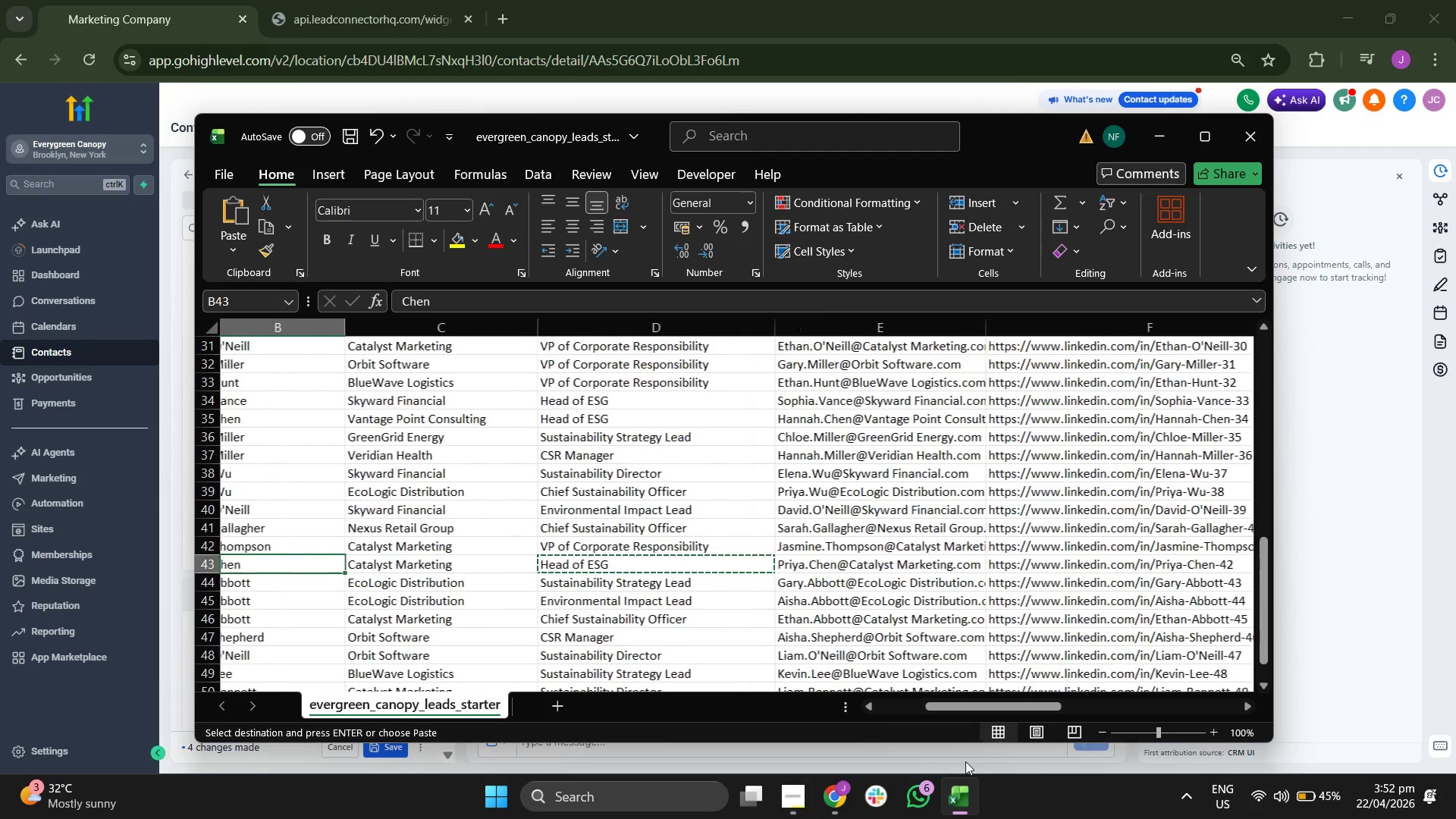 
key(Control+C)
 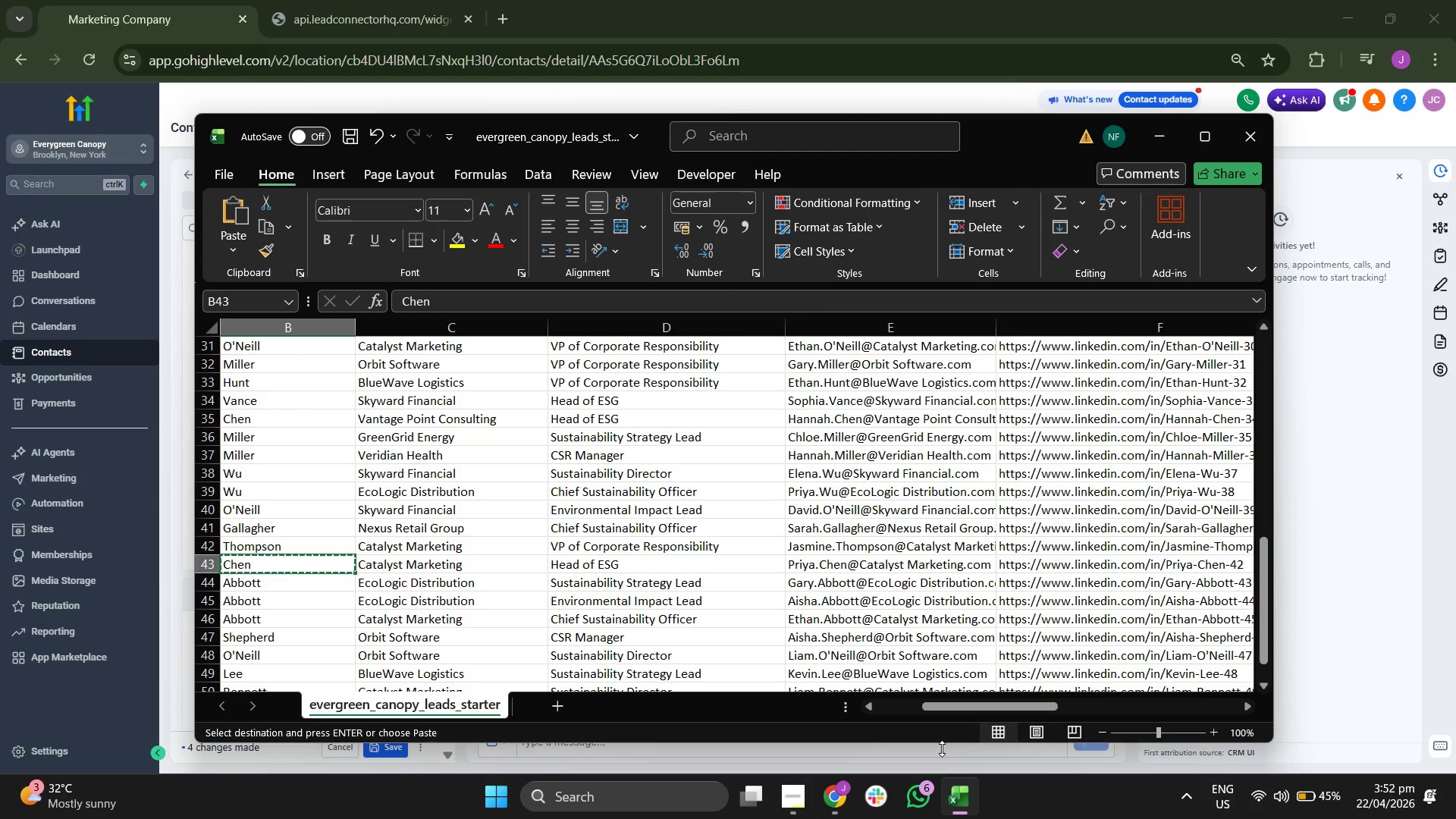 
key(ArrowRight)
 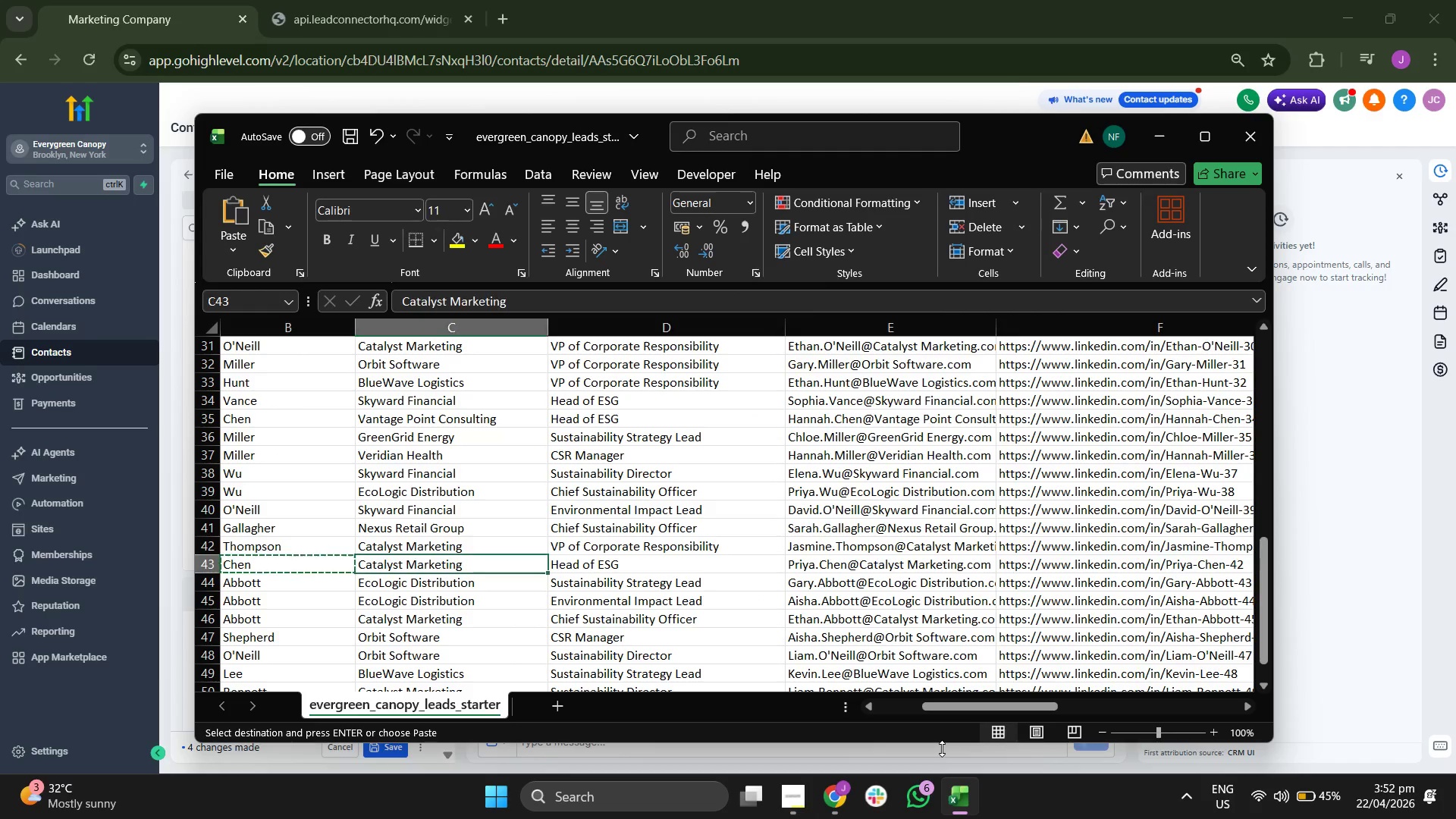 
key(Control+C)
 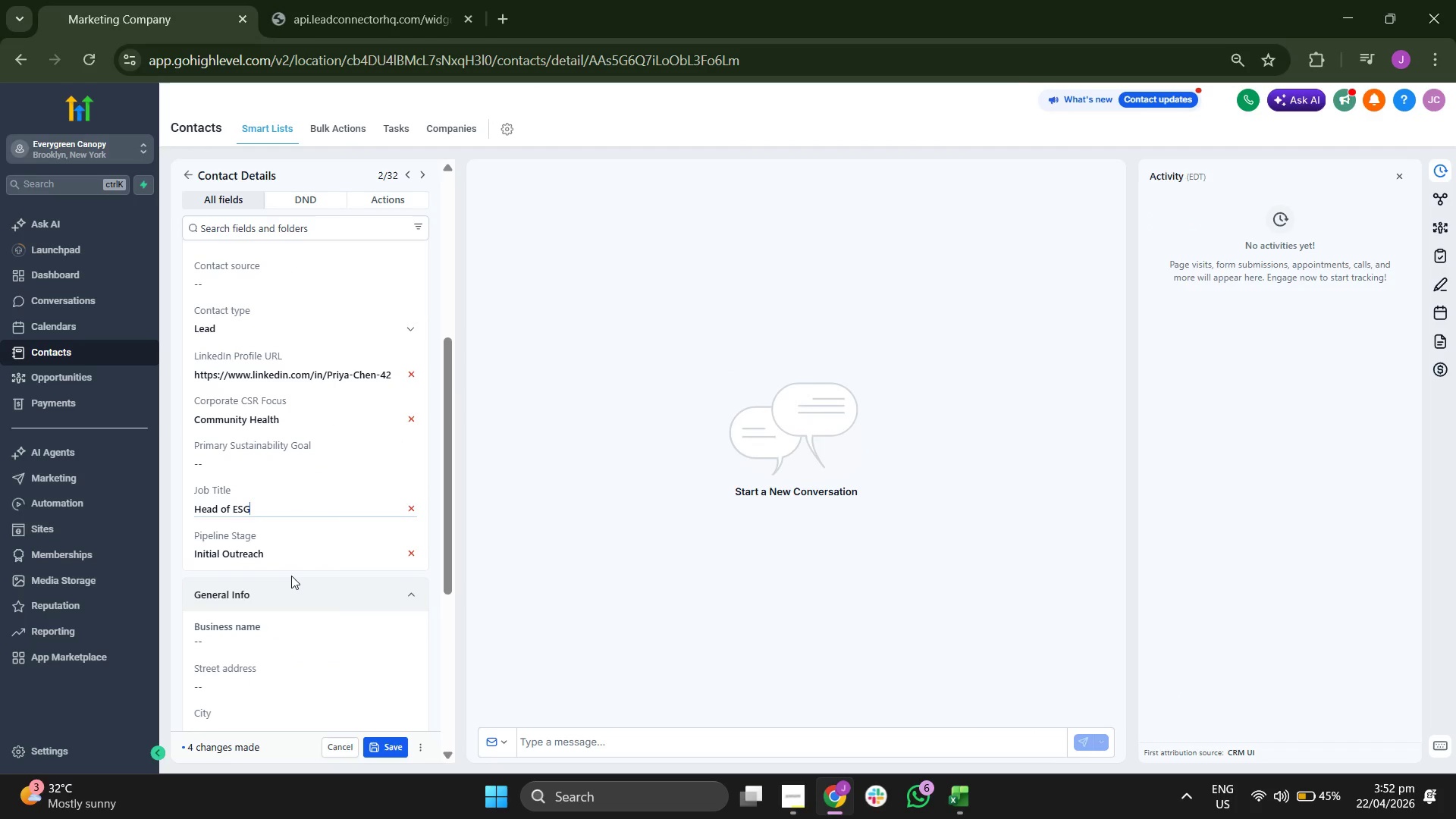 
left_click([290, 638])
 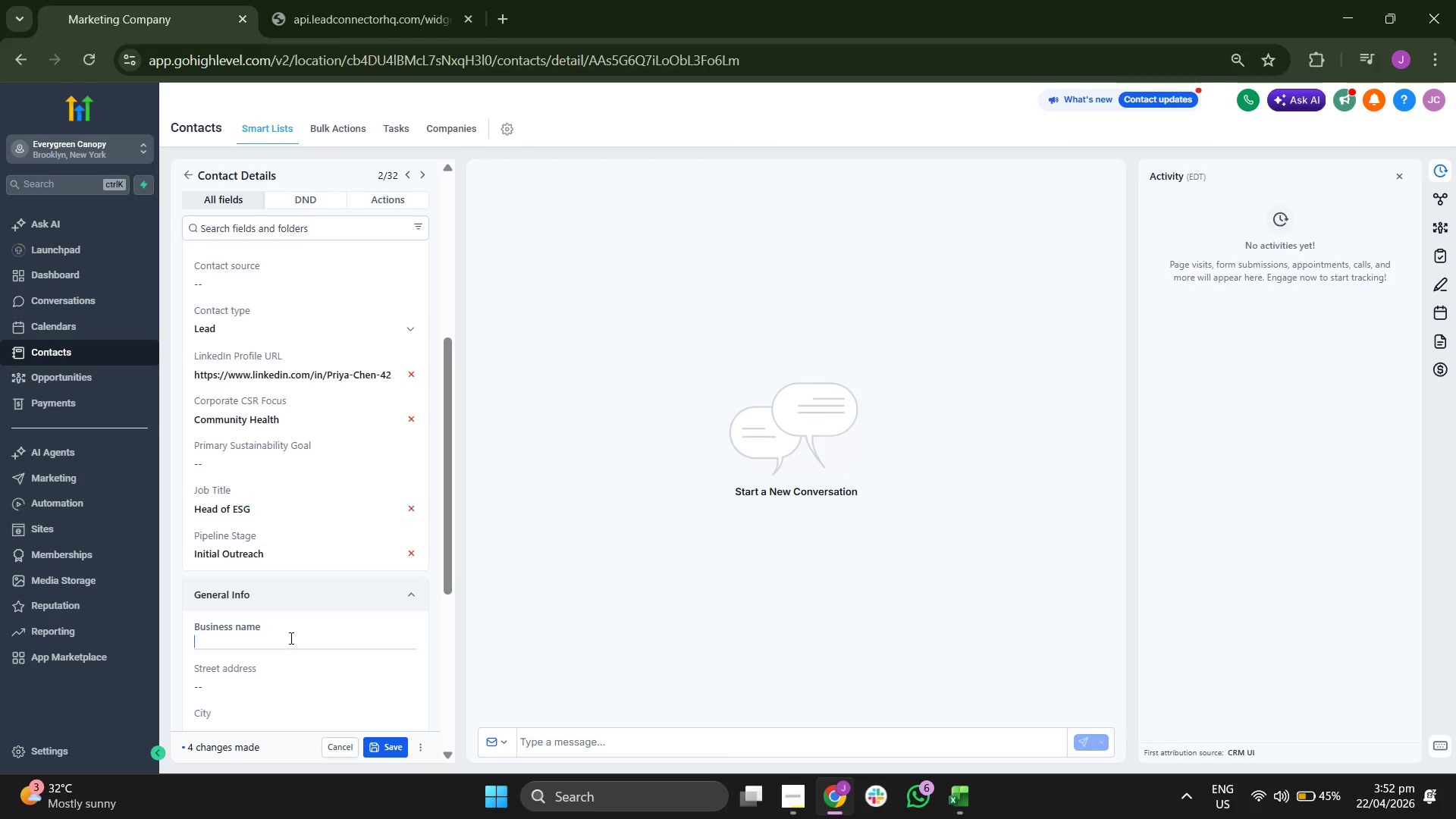 
key(Control+ControlLeft)
 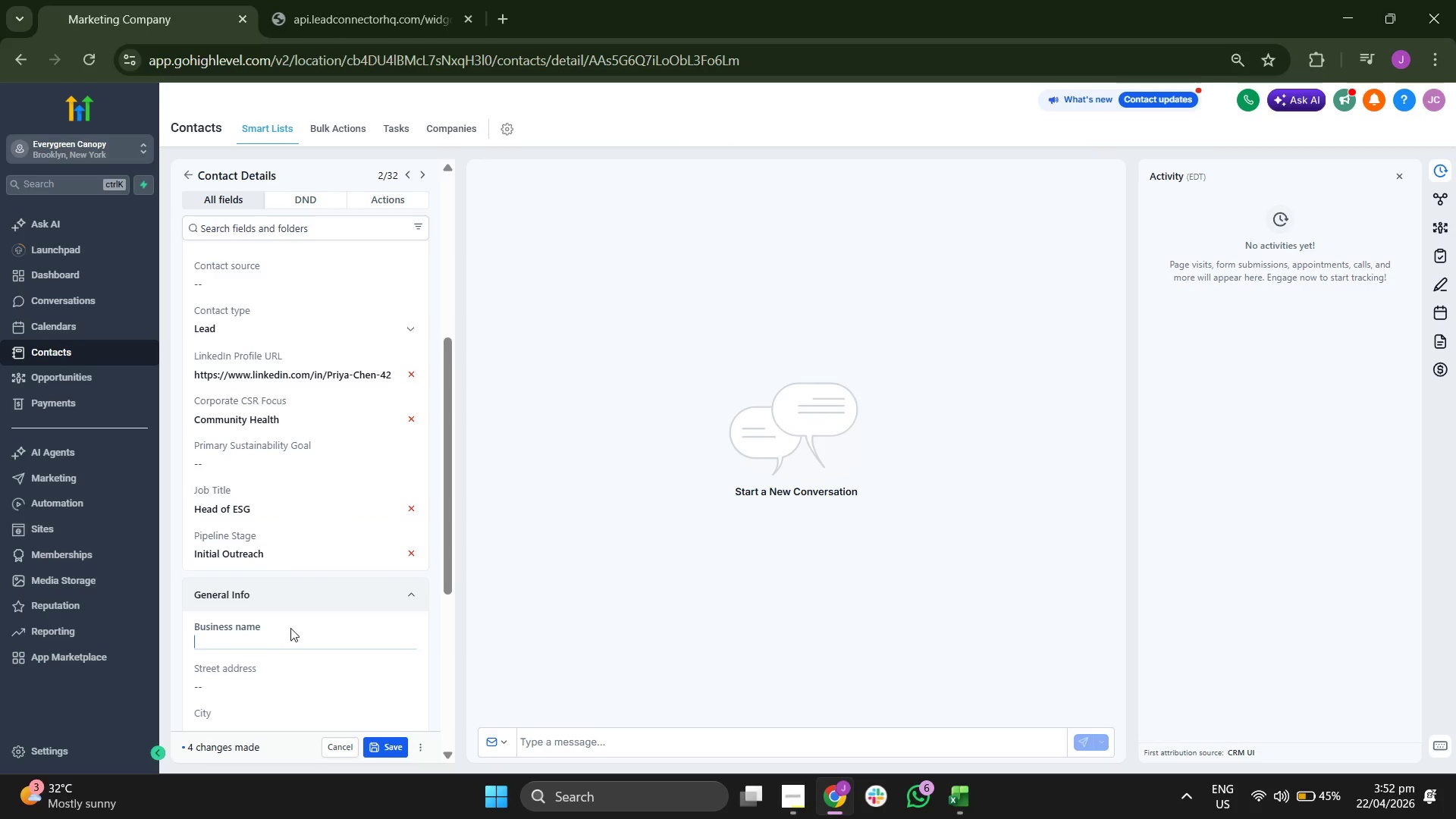 
key(Control+V)
 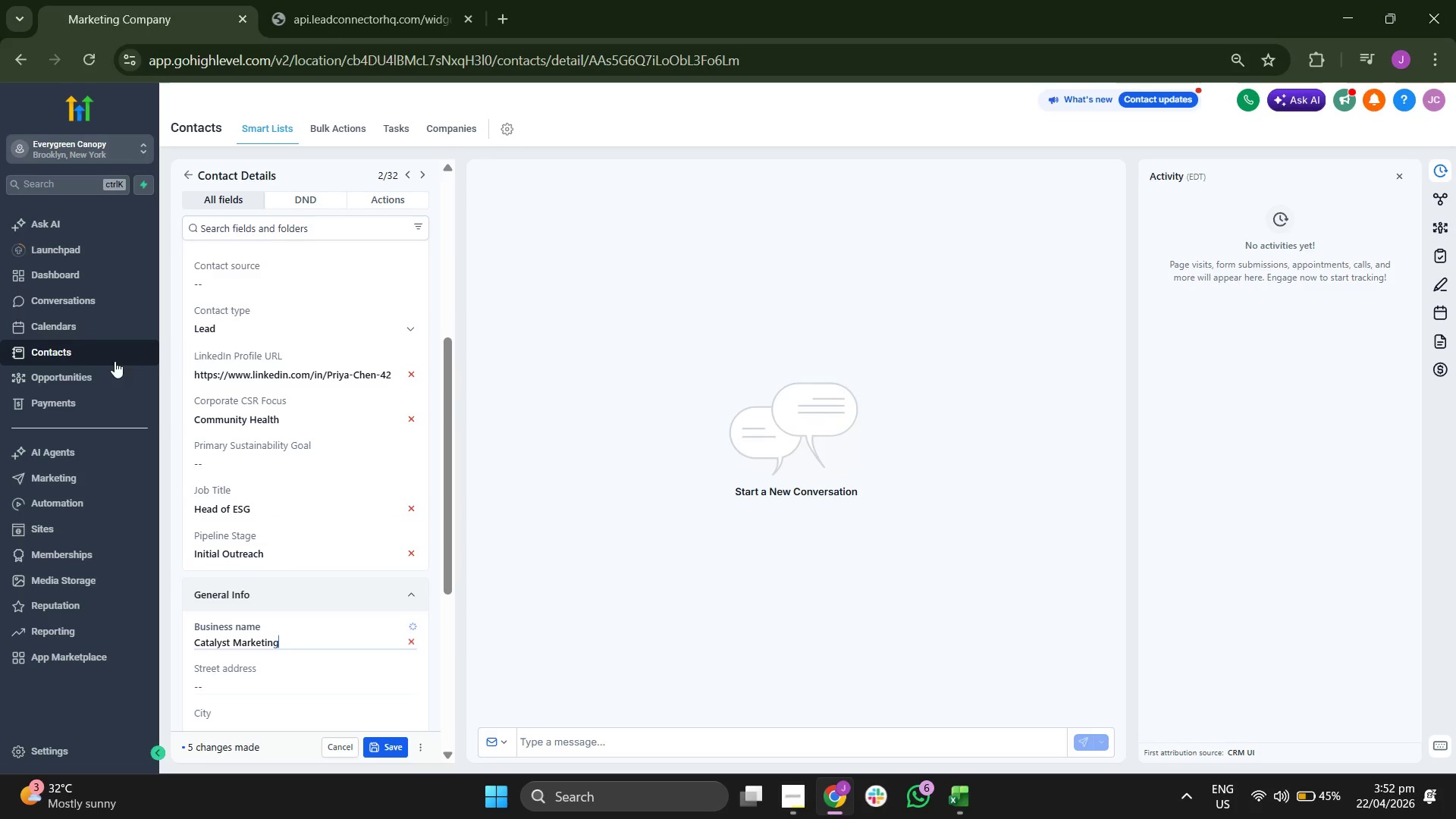 
left_click([170, 525])
 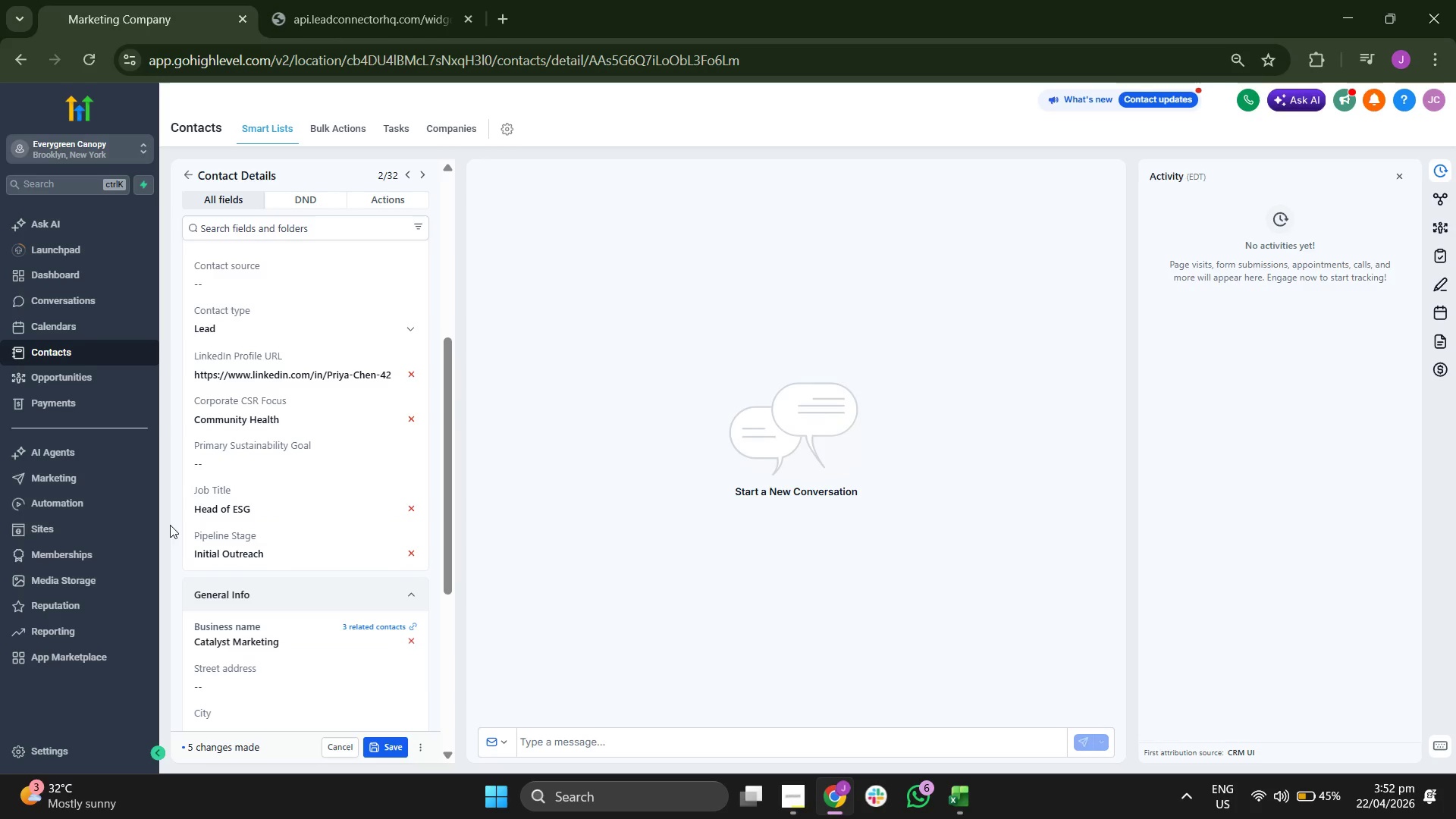 
scroll: coordinate [253, 479], scroll_direction: up, amount: 4.0
 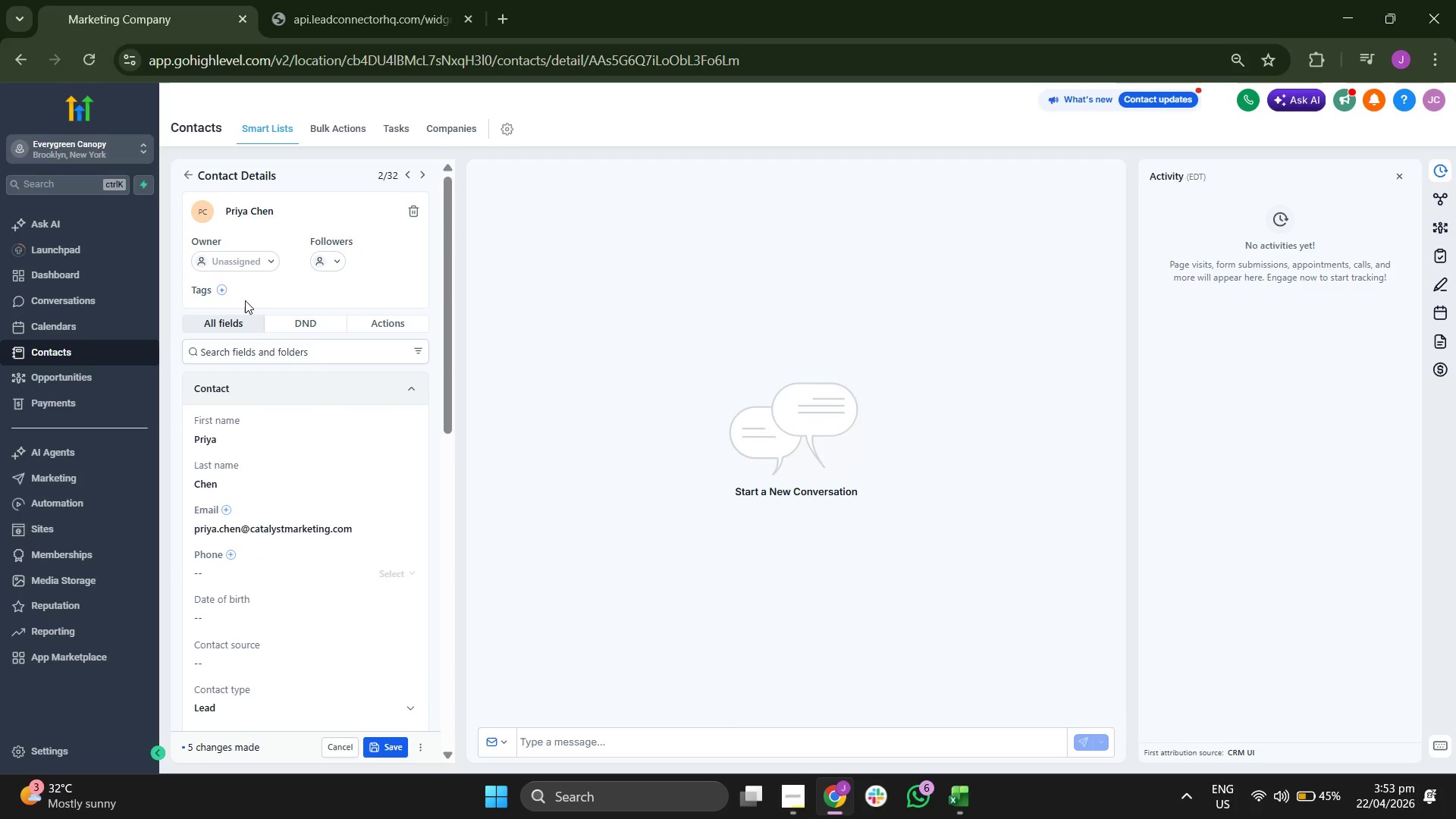 
left_click([220, 287])
 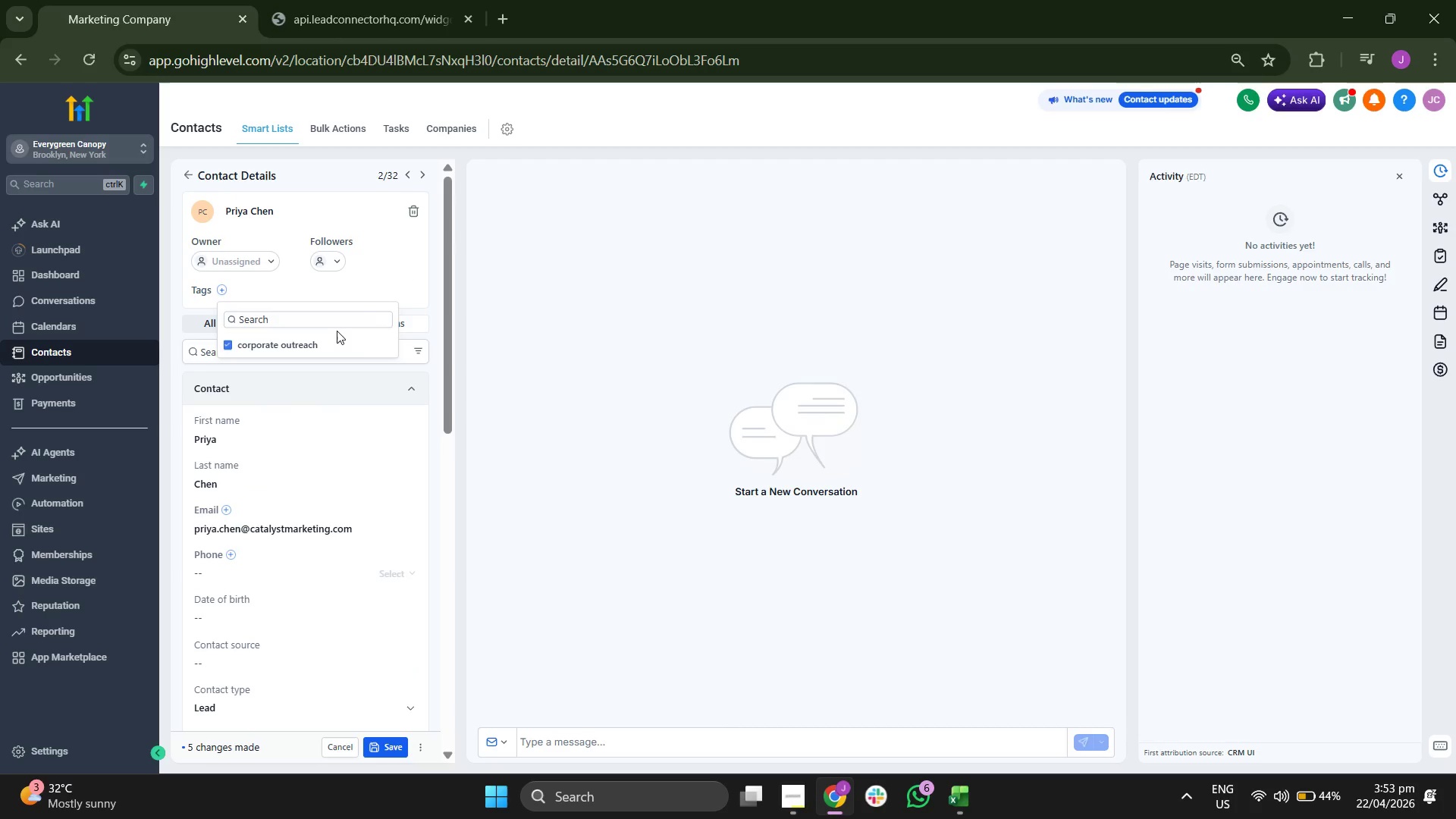 
left_click([412, 284])
 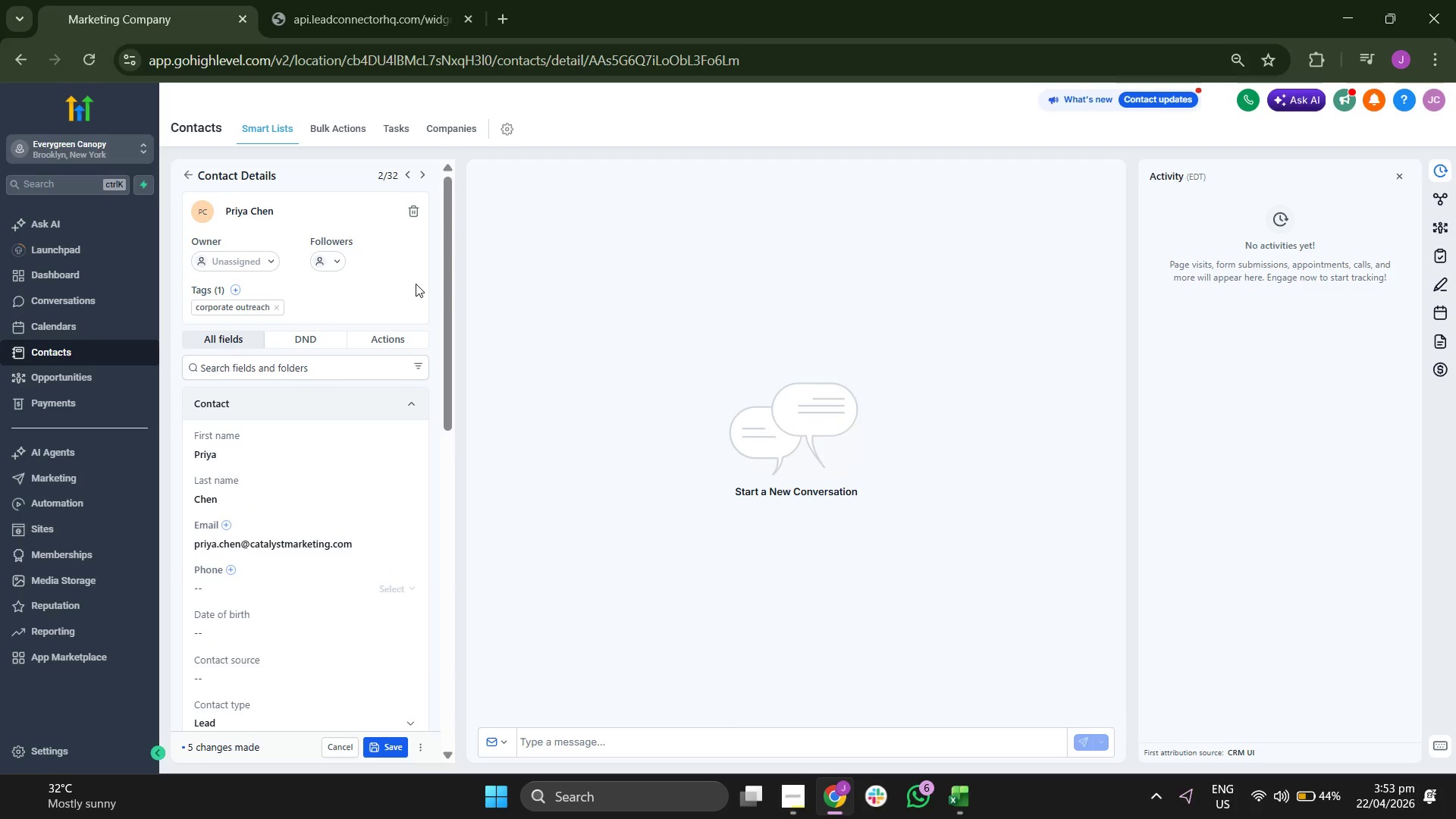 
scroll: coordinate [417, 284], scroll_direction: down, amount: 1.0
 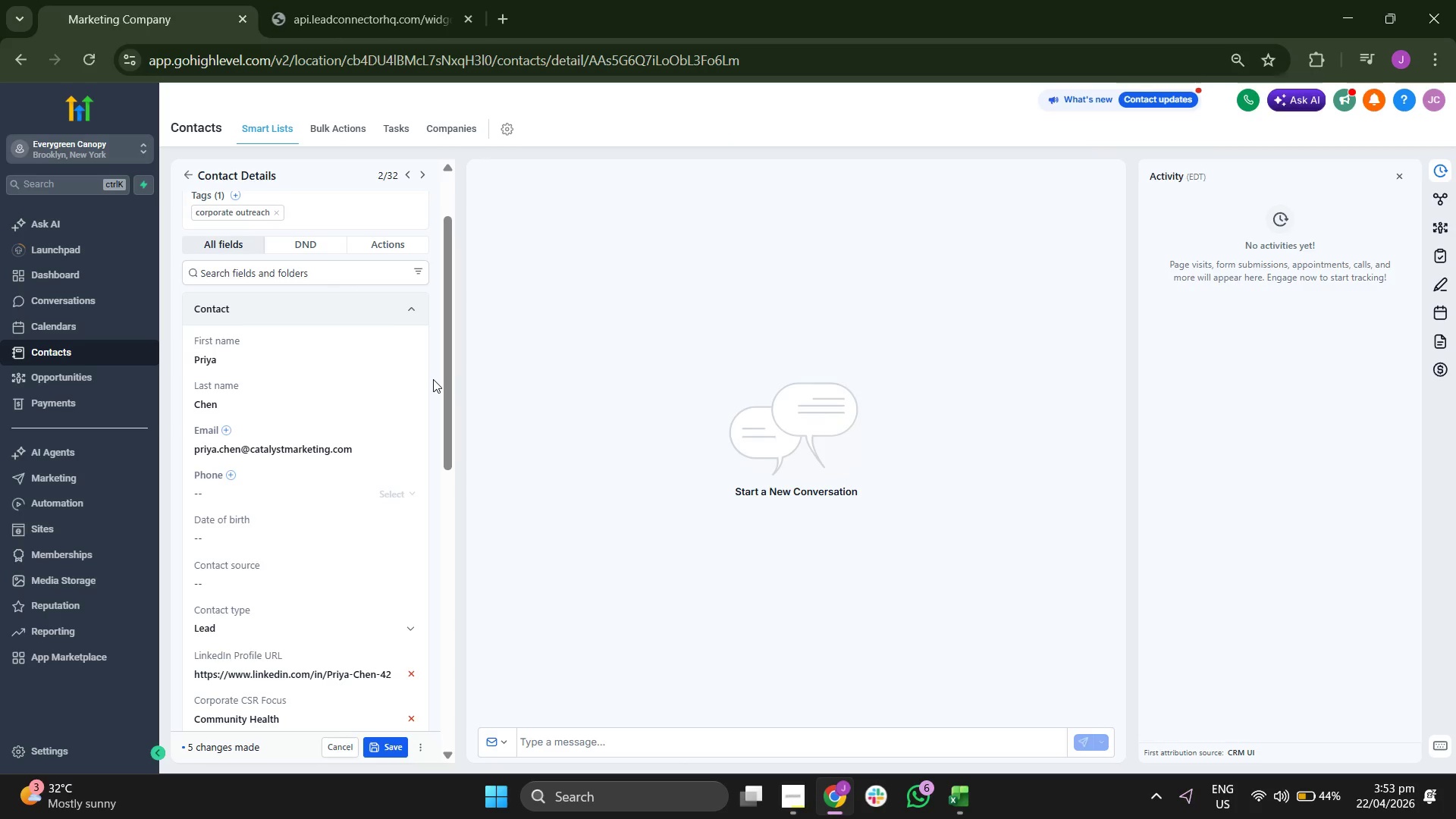 
scroll: coordinate [433, 379], scroll_direction: up, amount: 2.0
 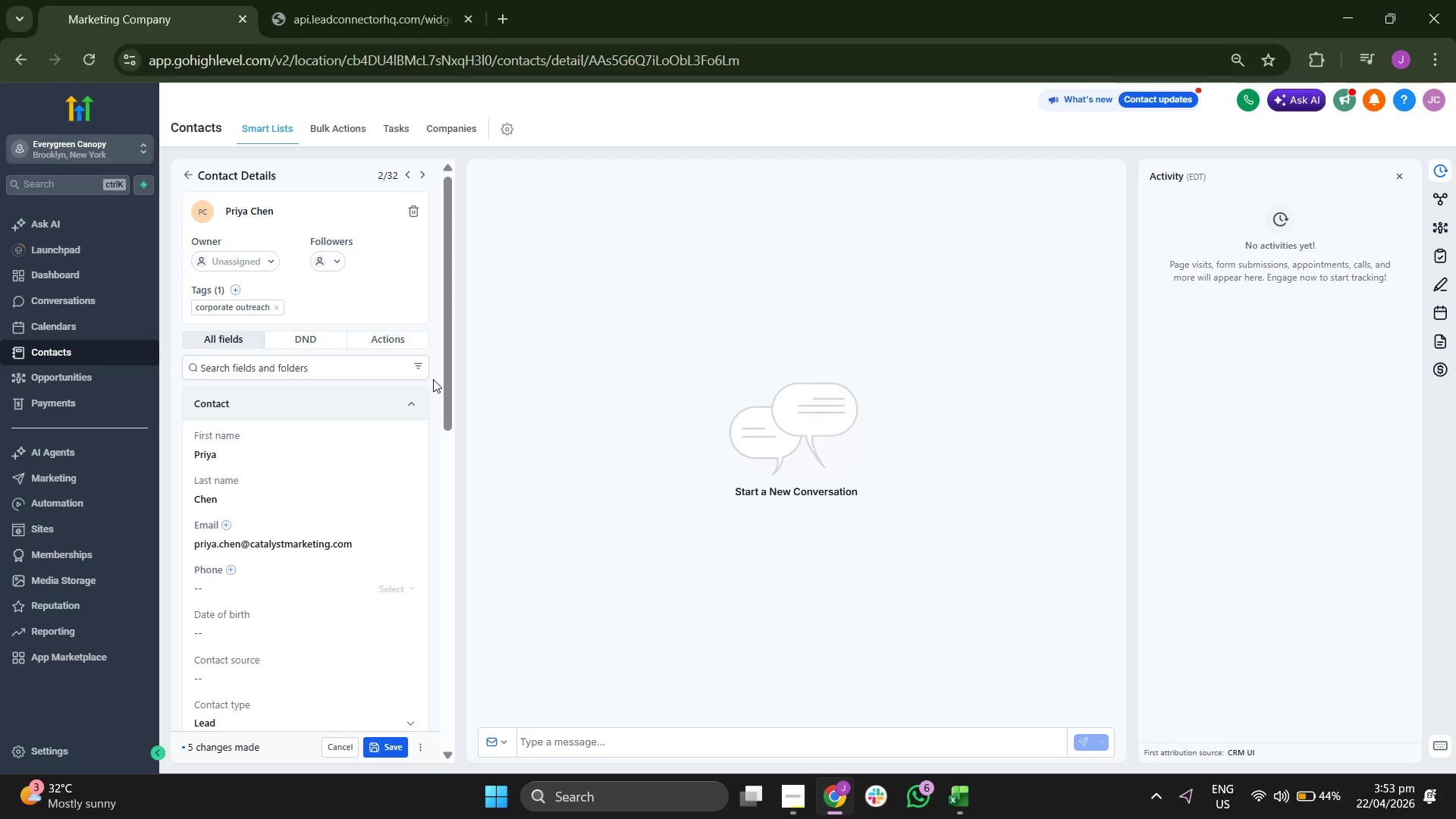 
scroll: coordinate [433, 379], scroll_direction: down, amount: 5.0
 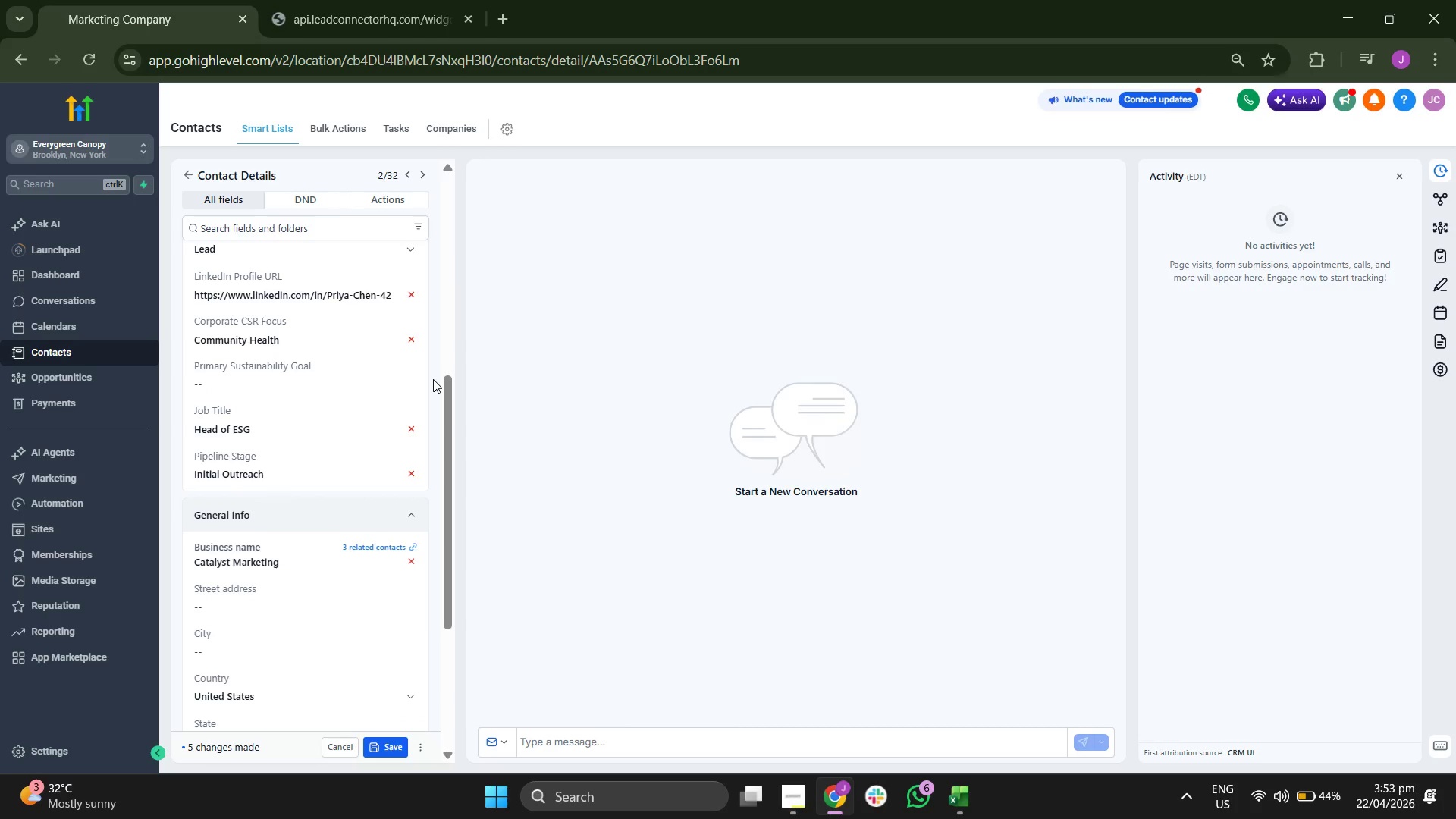 
scroll: coordinate [432, 404], scroll_direction: down, amount: 2.0
 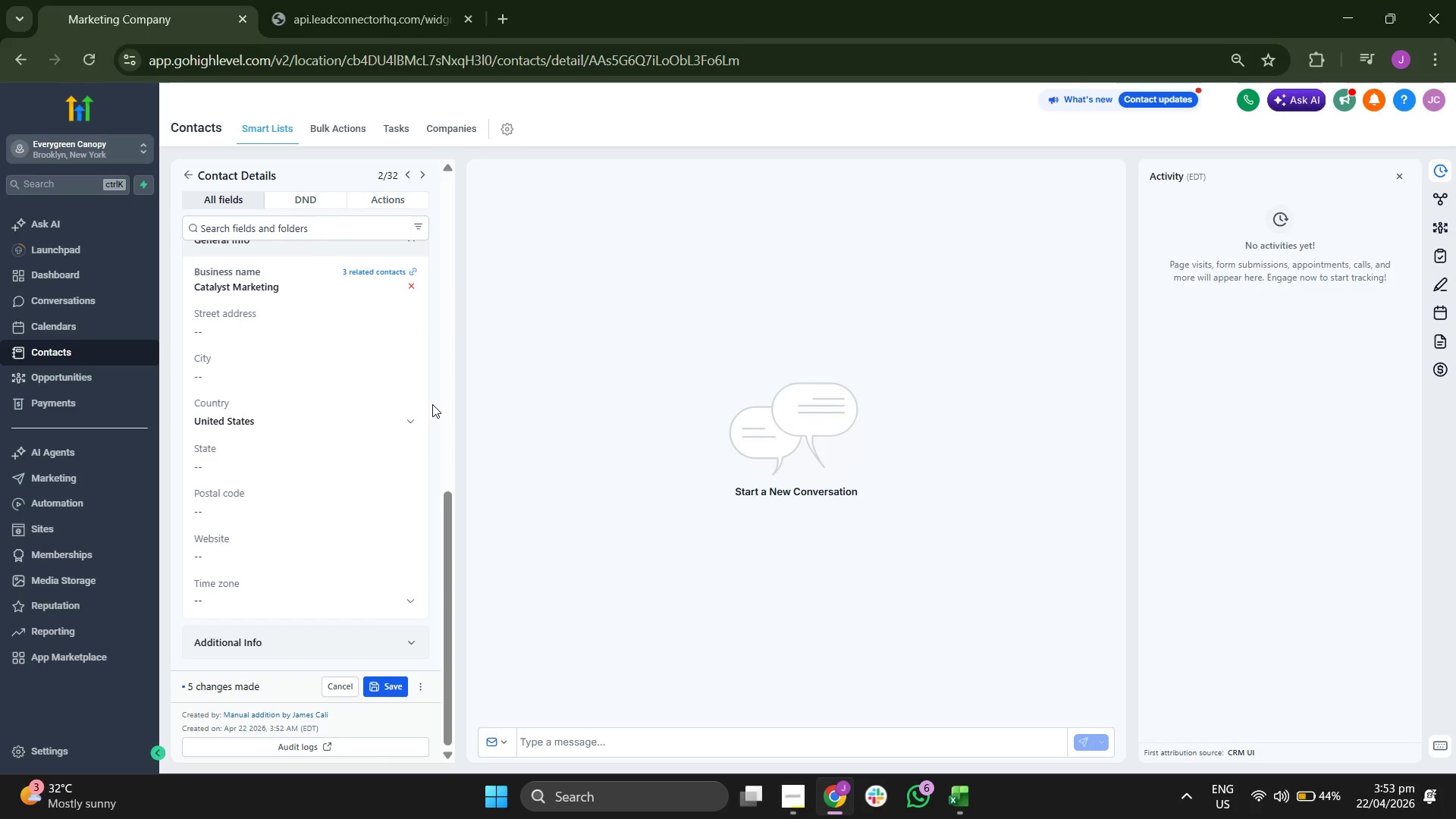 
scroll: coordinate [432, 404], scroll_direction: up, amount: 2.0
 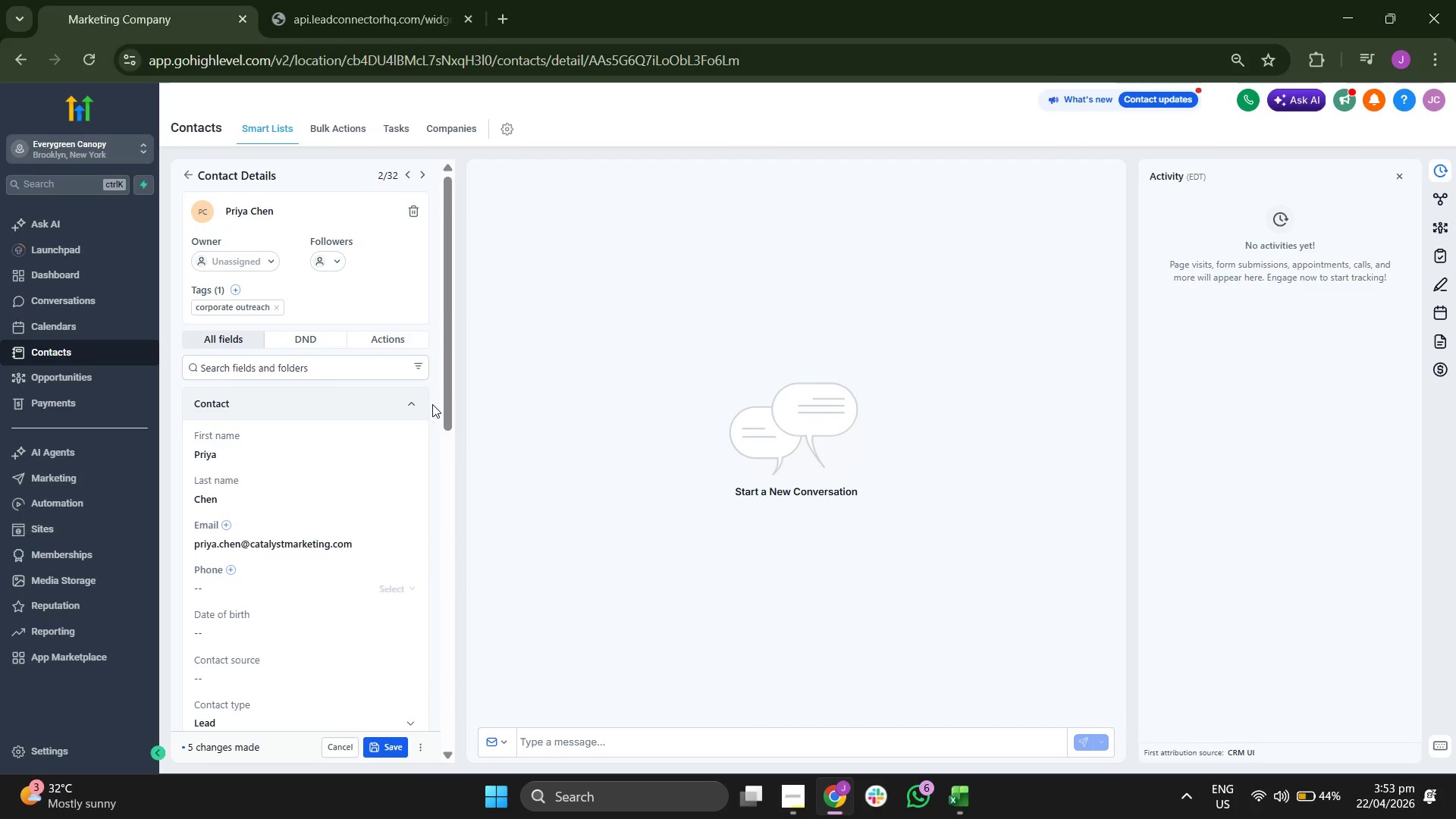 
left_click([389, 745])
 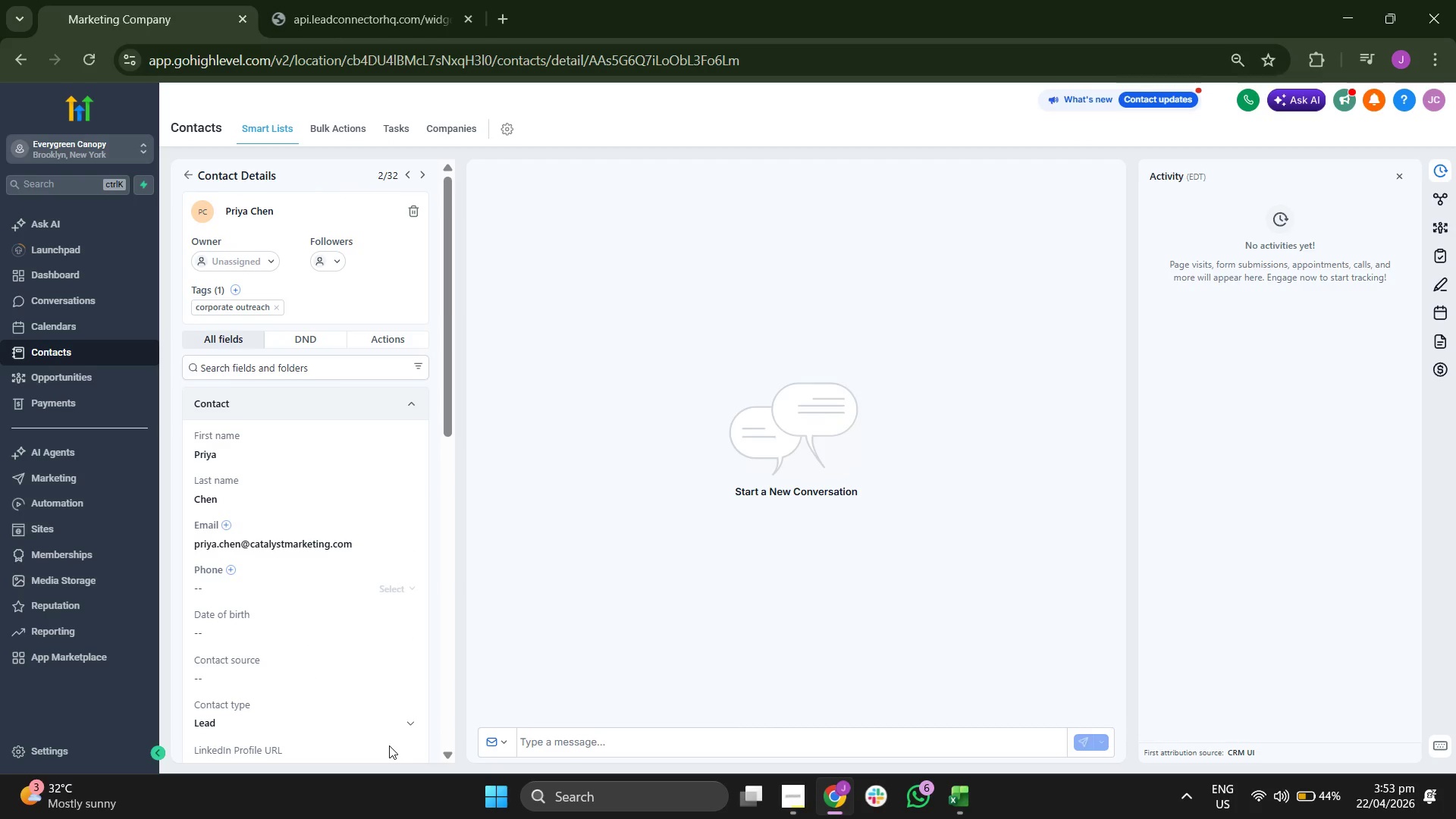 
wait(7.69)
 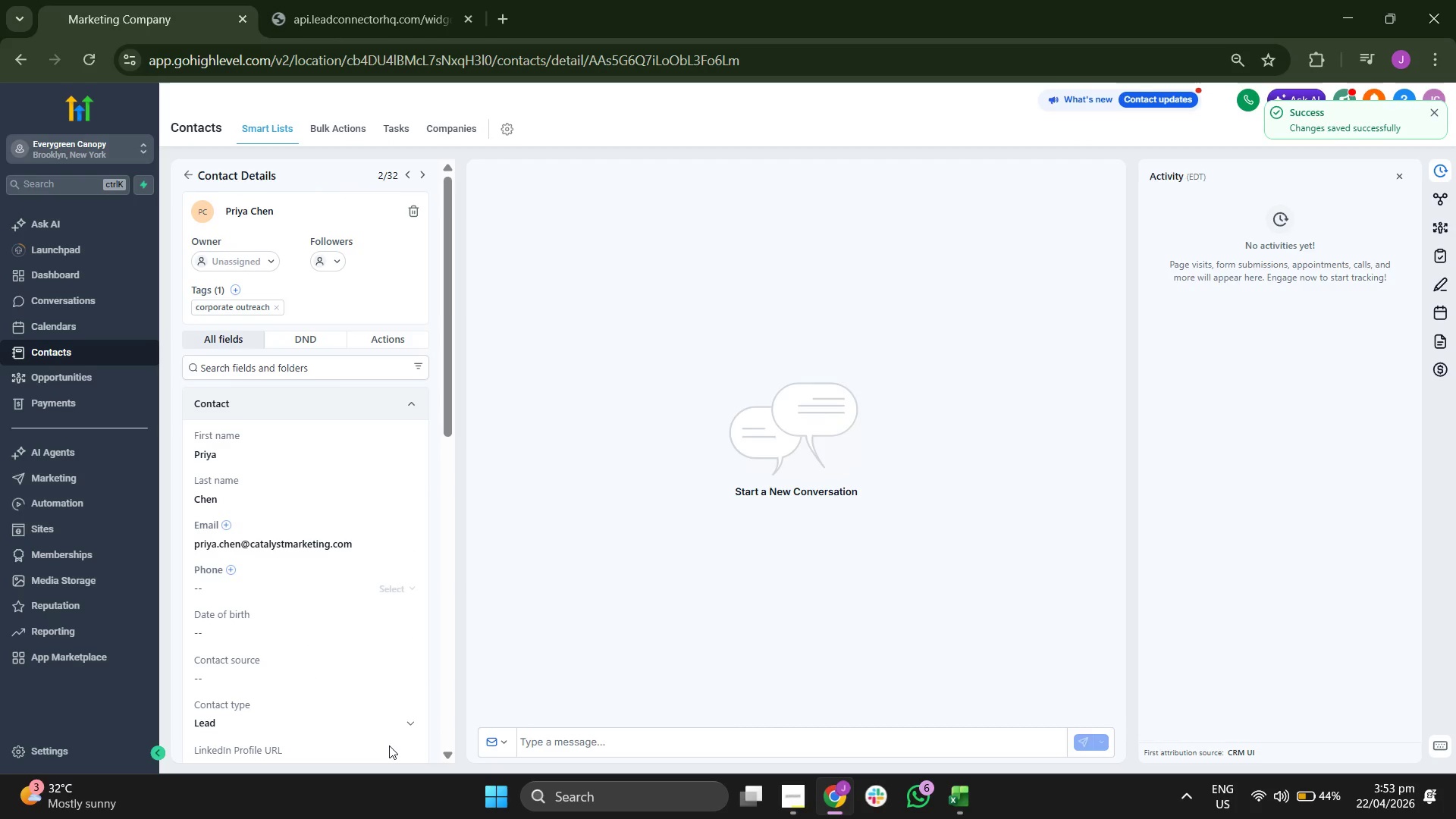 
scroll: coordinate [387, 303], scroll_direction: up, amount: 4.0
 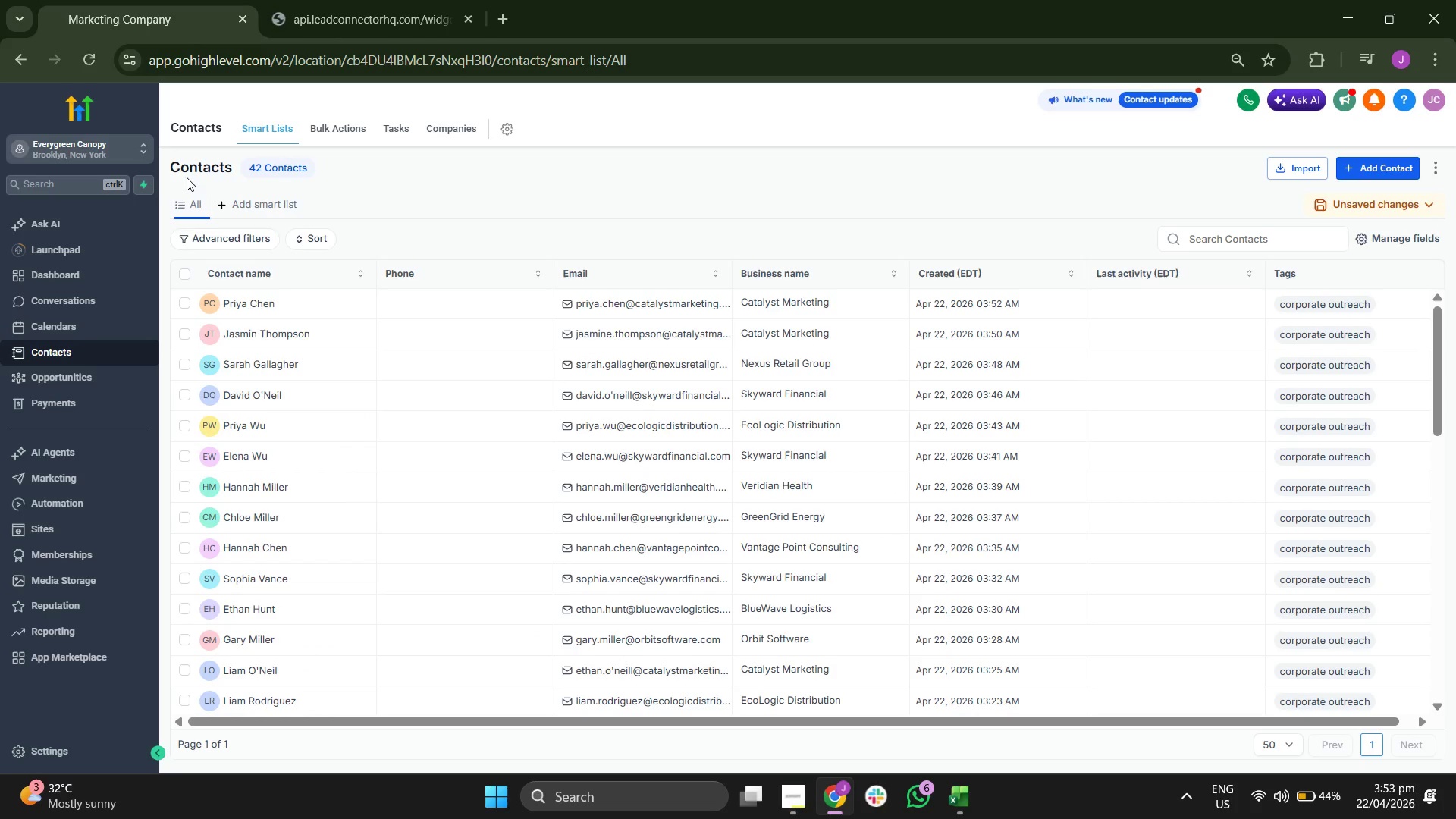 
wait(7.37)
 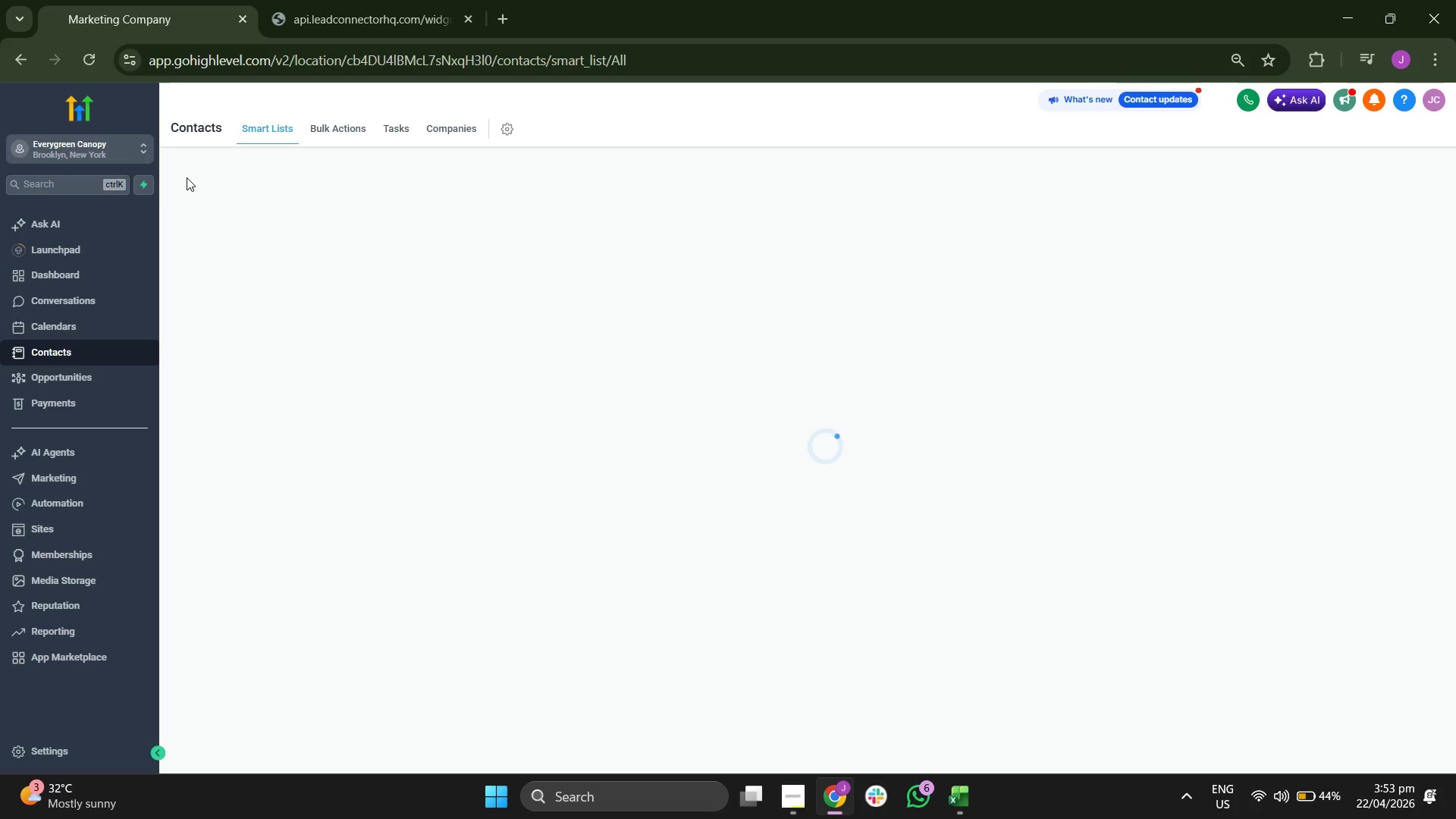 
scroll: coordinate [667, 460], scroll_direction: down, amount: 2.0
 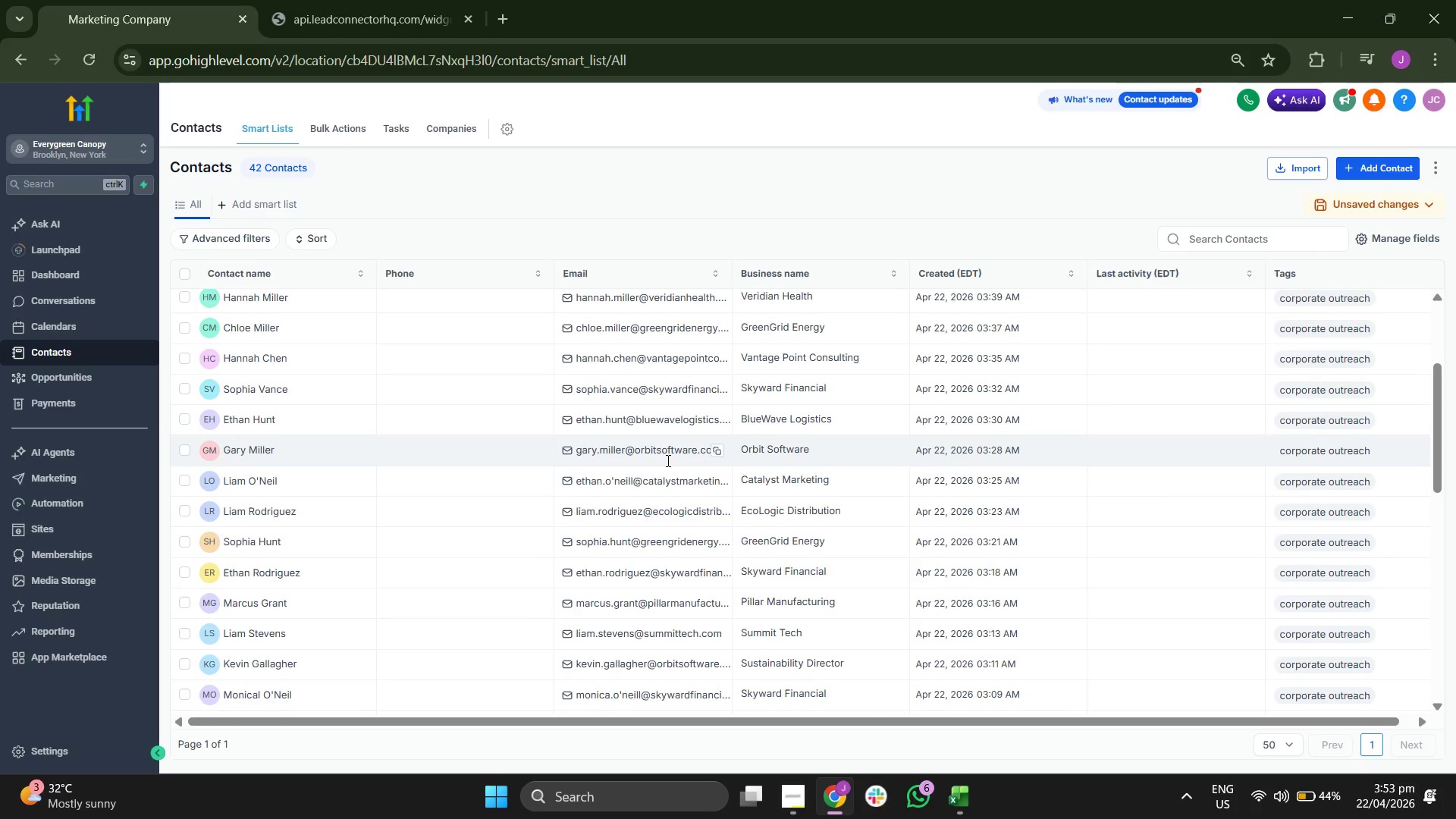 
scroll: coordinate [667, 460], scroll_direction: up, amount: 5.0
 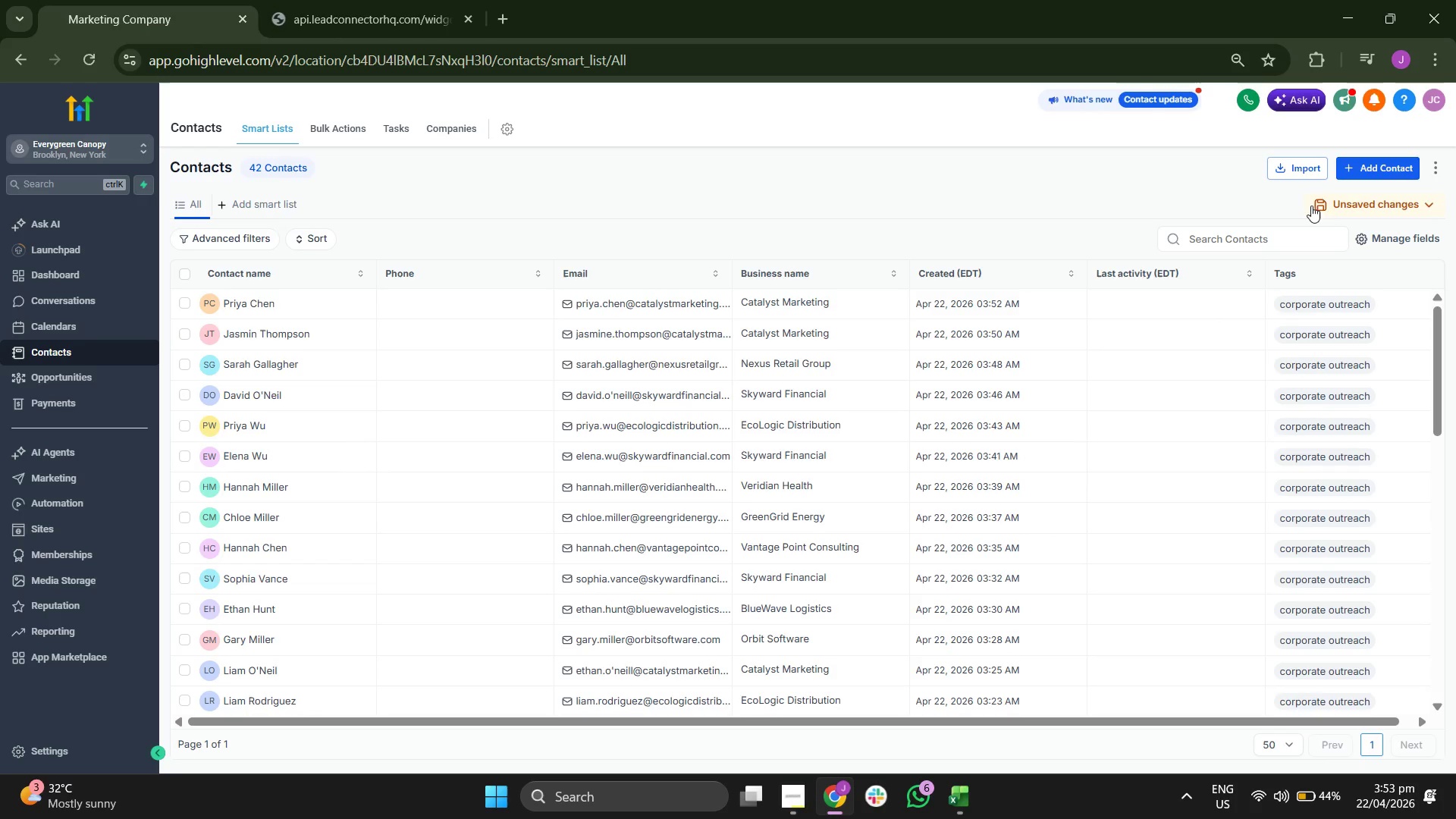 
left_click([1378, 169])
 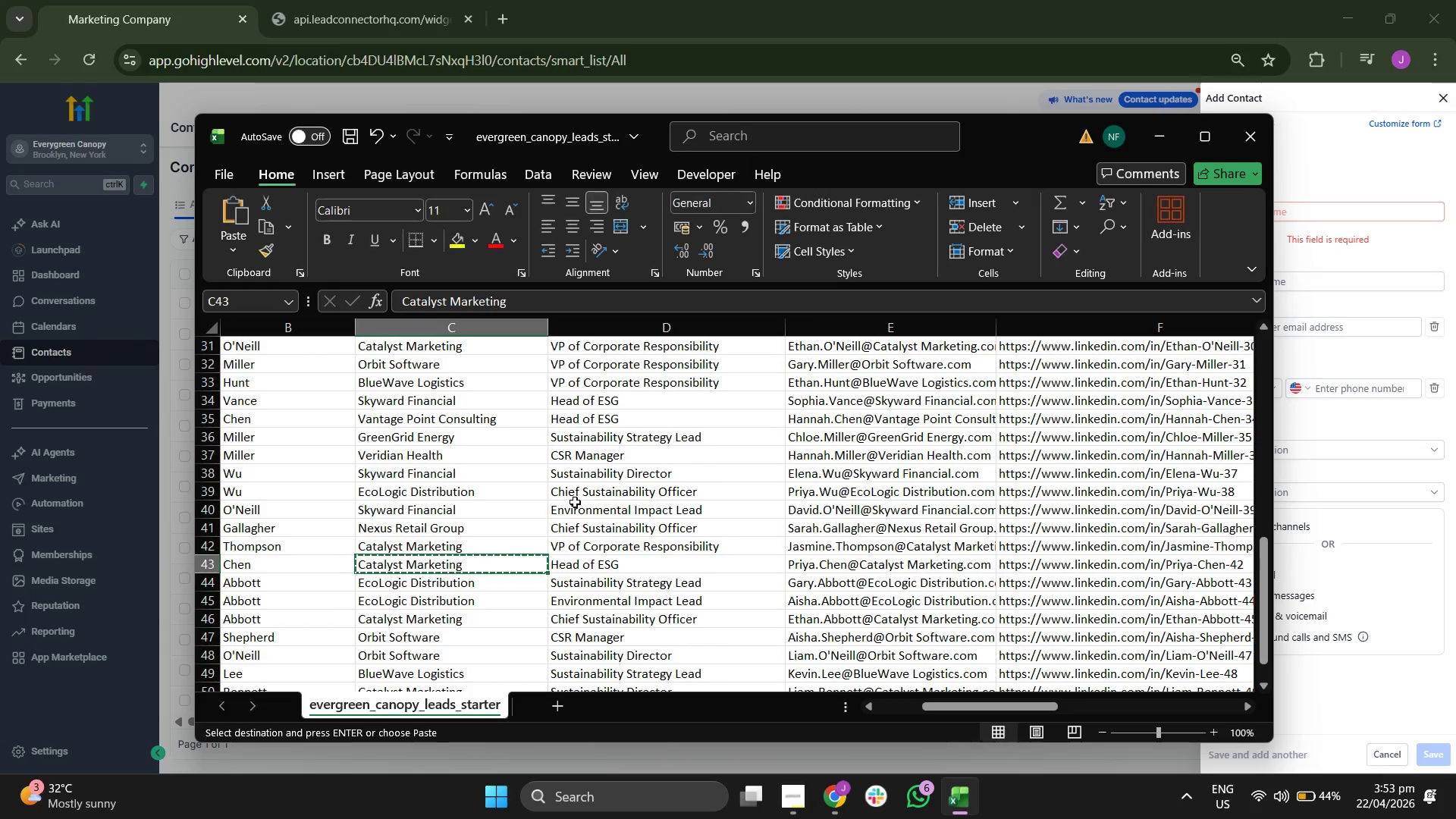 
wait(5.86)
 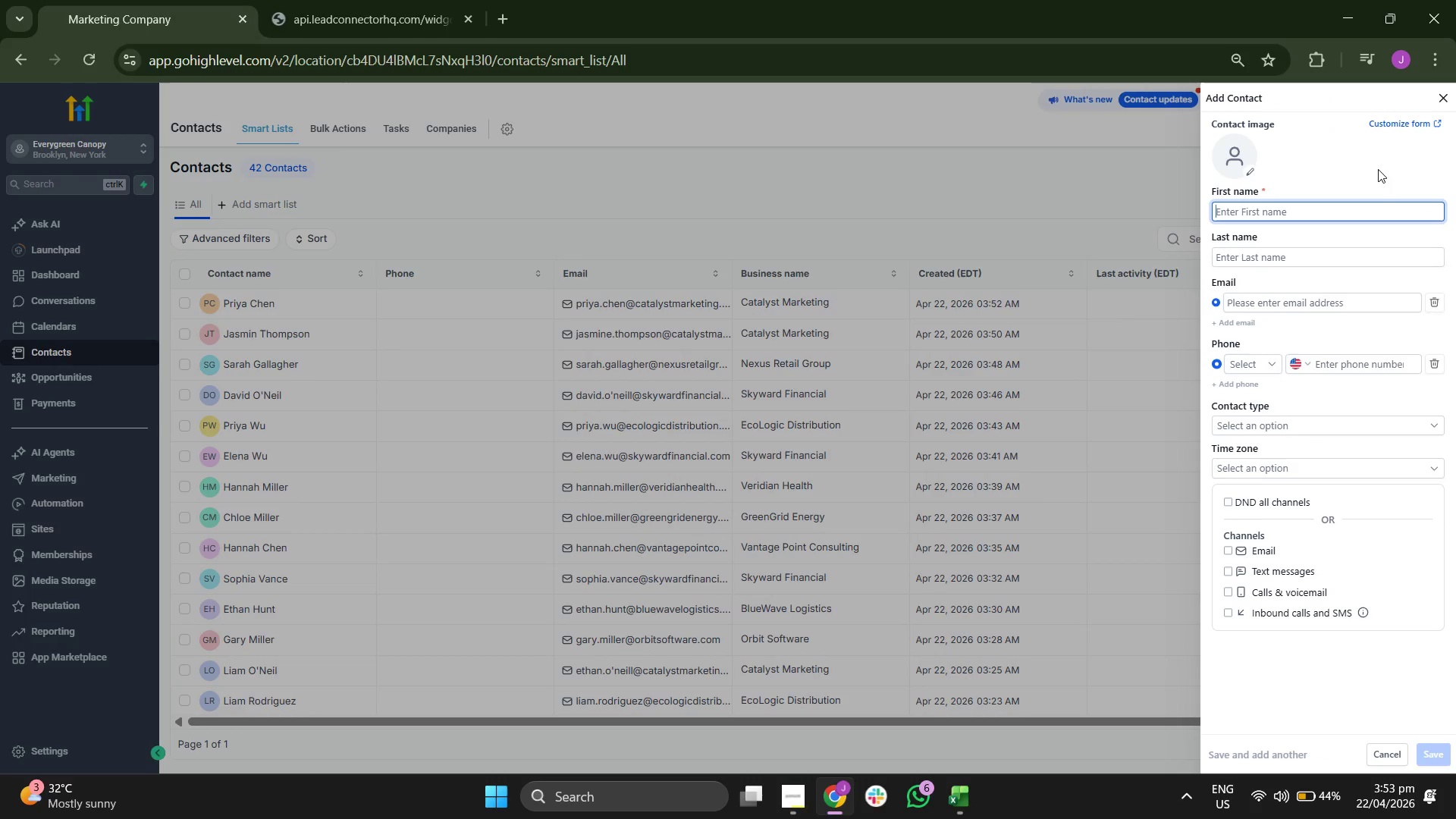 
key(ArrowDown)
 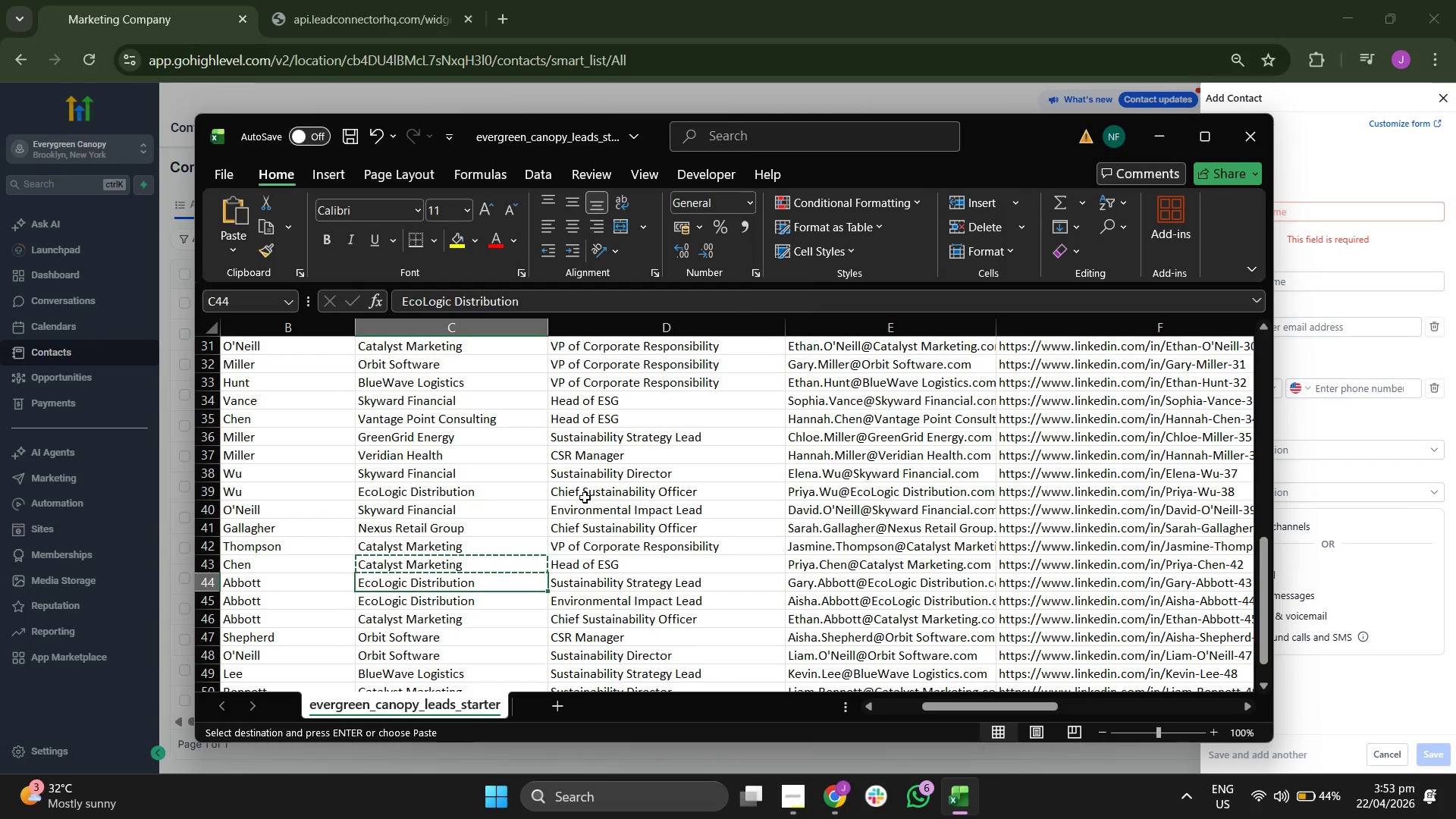 
key(ArrowLeft)
 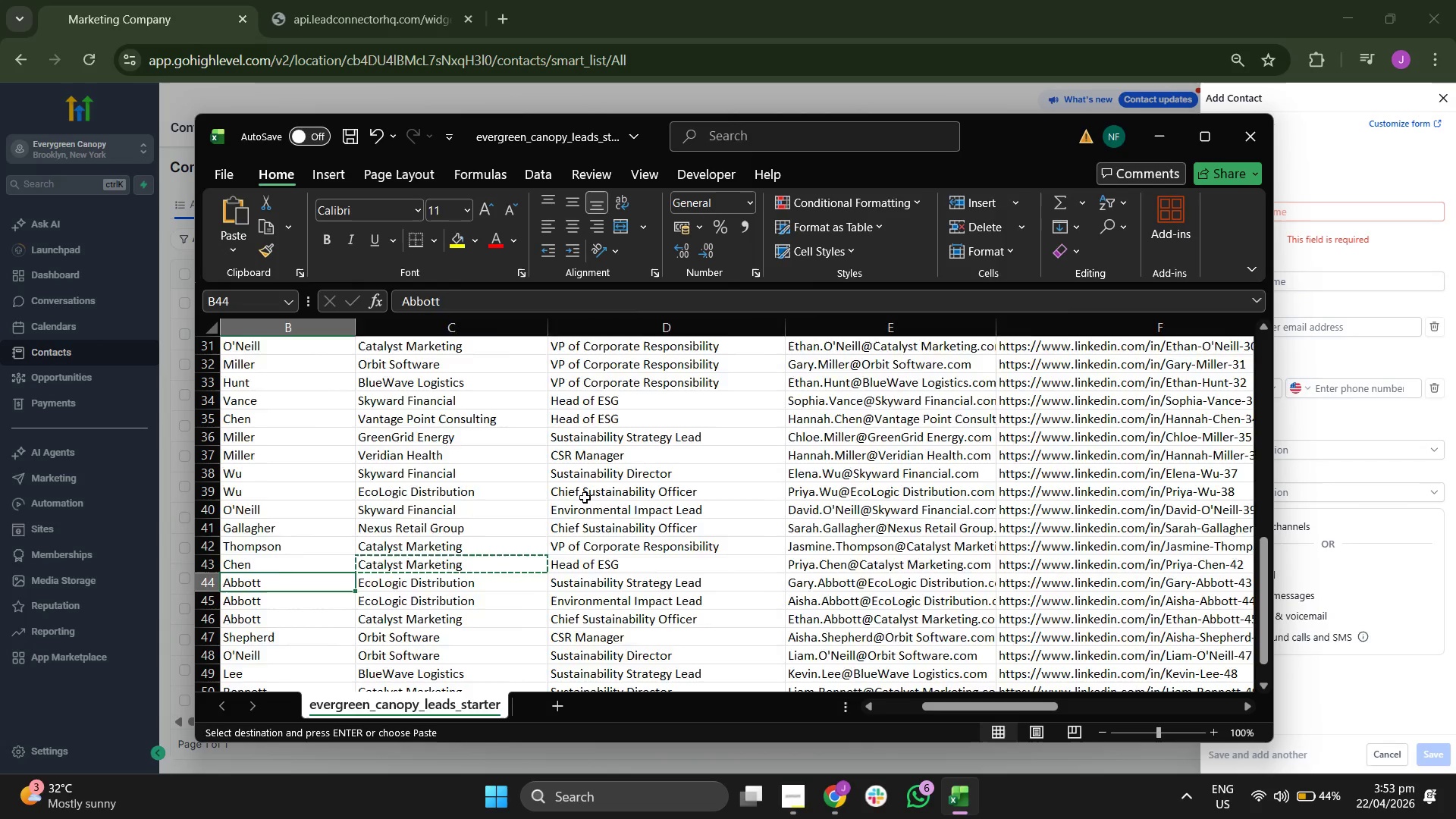 
key(ArrowLeft)
 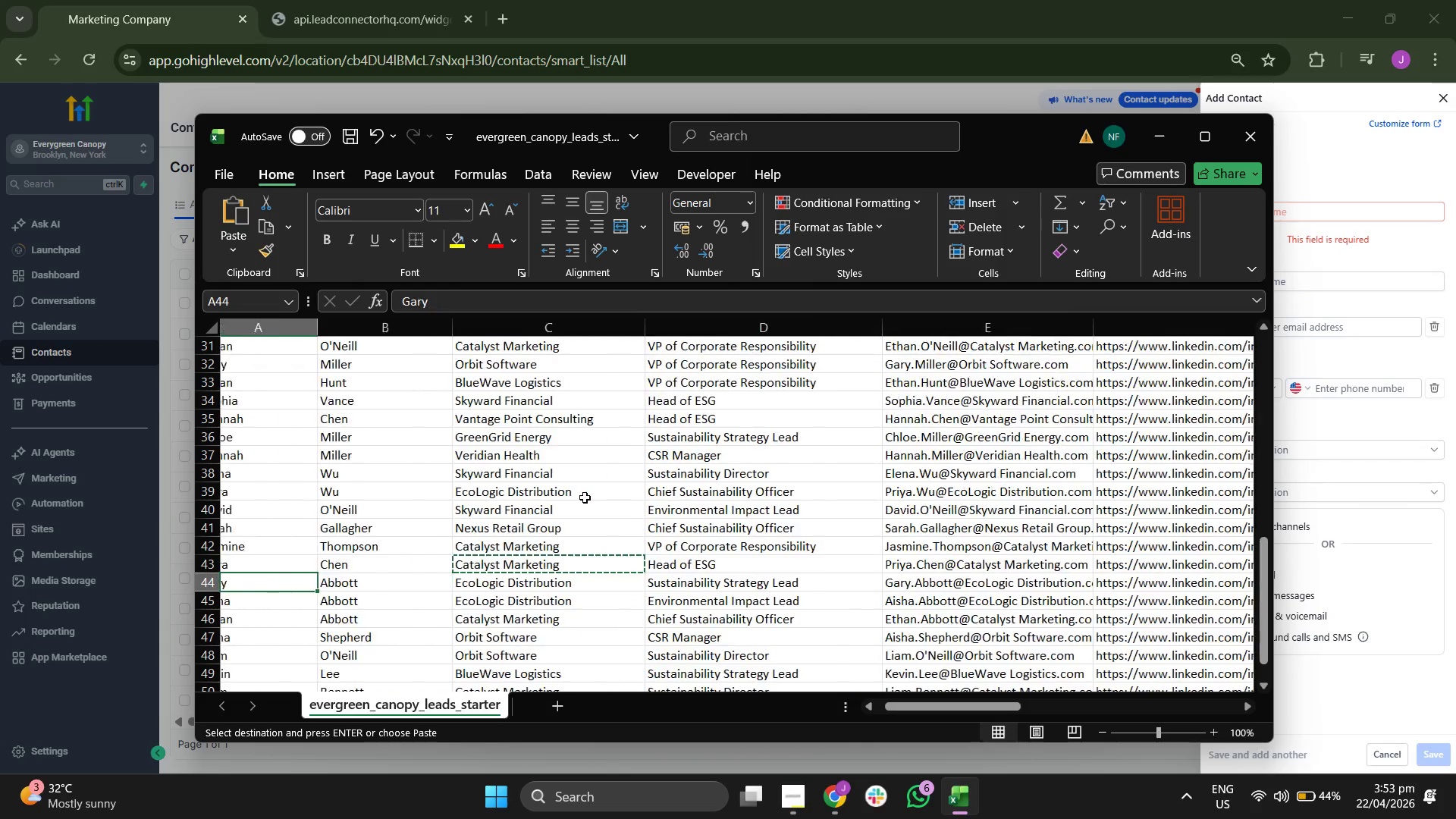 
key(ArrowLeft)
 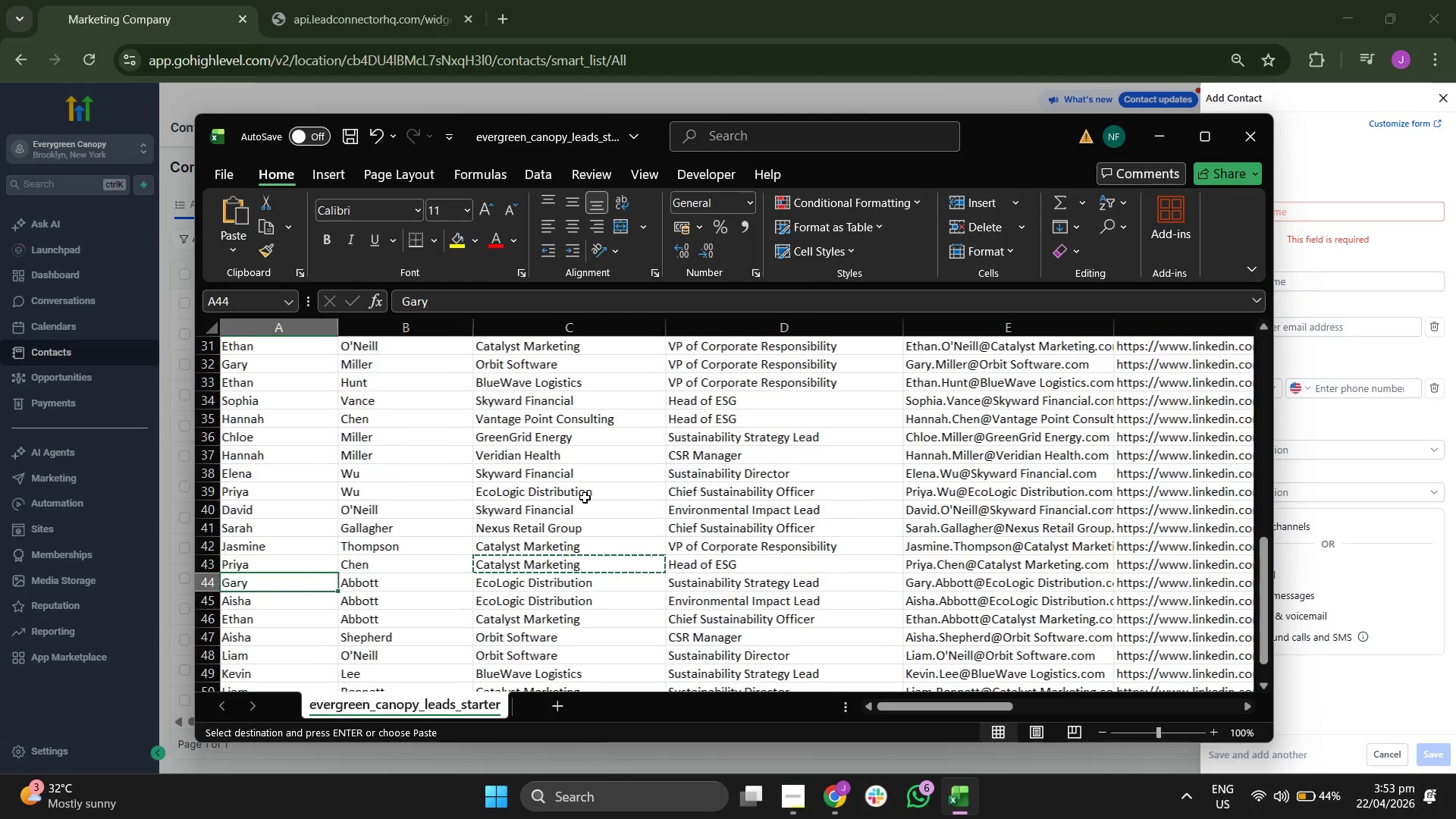 
key(ArrowLeft)
 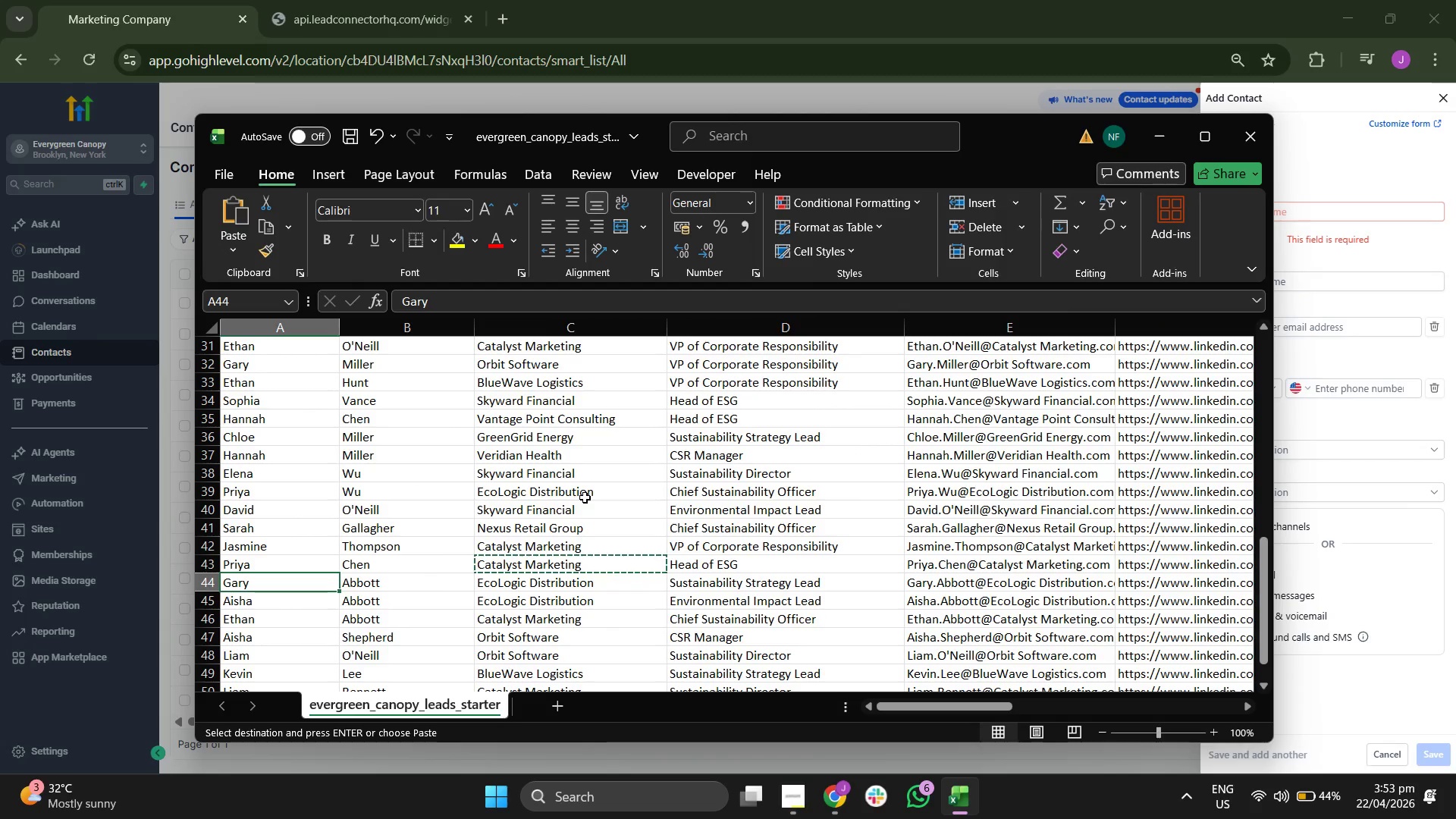 
key(ArrowLeft)
 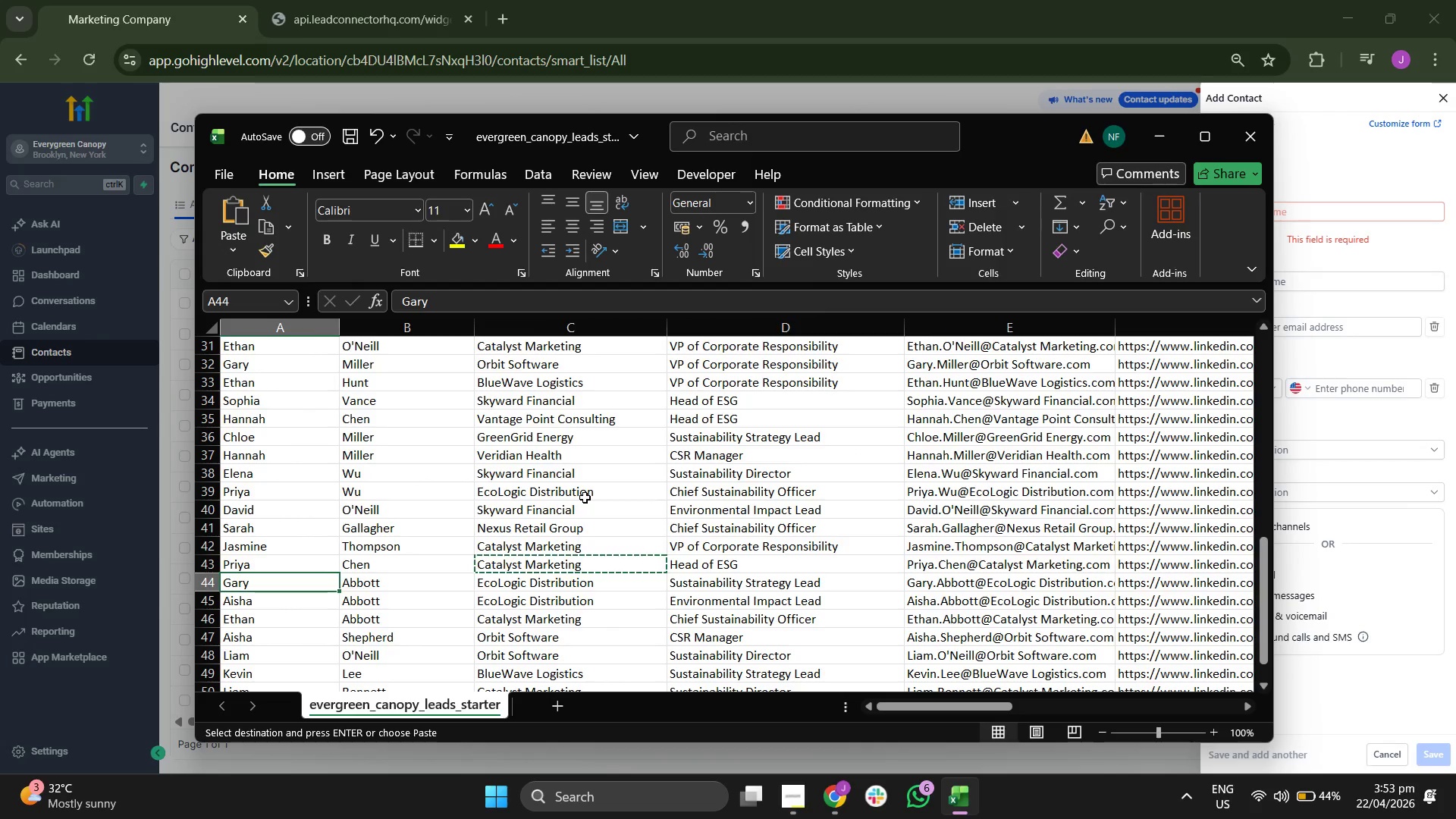 
key(ArrowRight)
 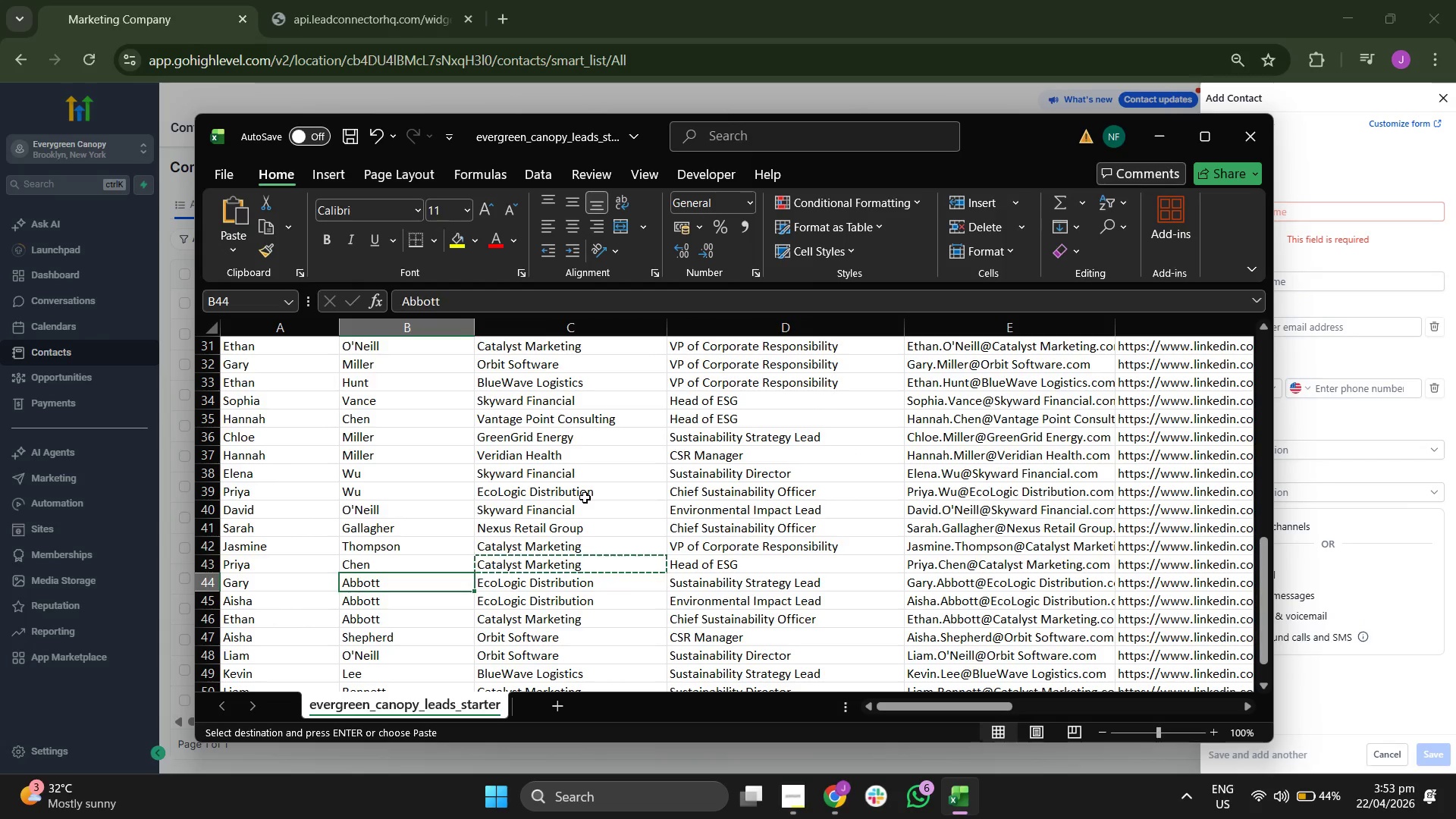 
key(ArrowRight)
 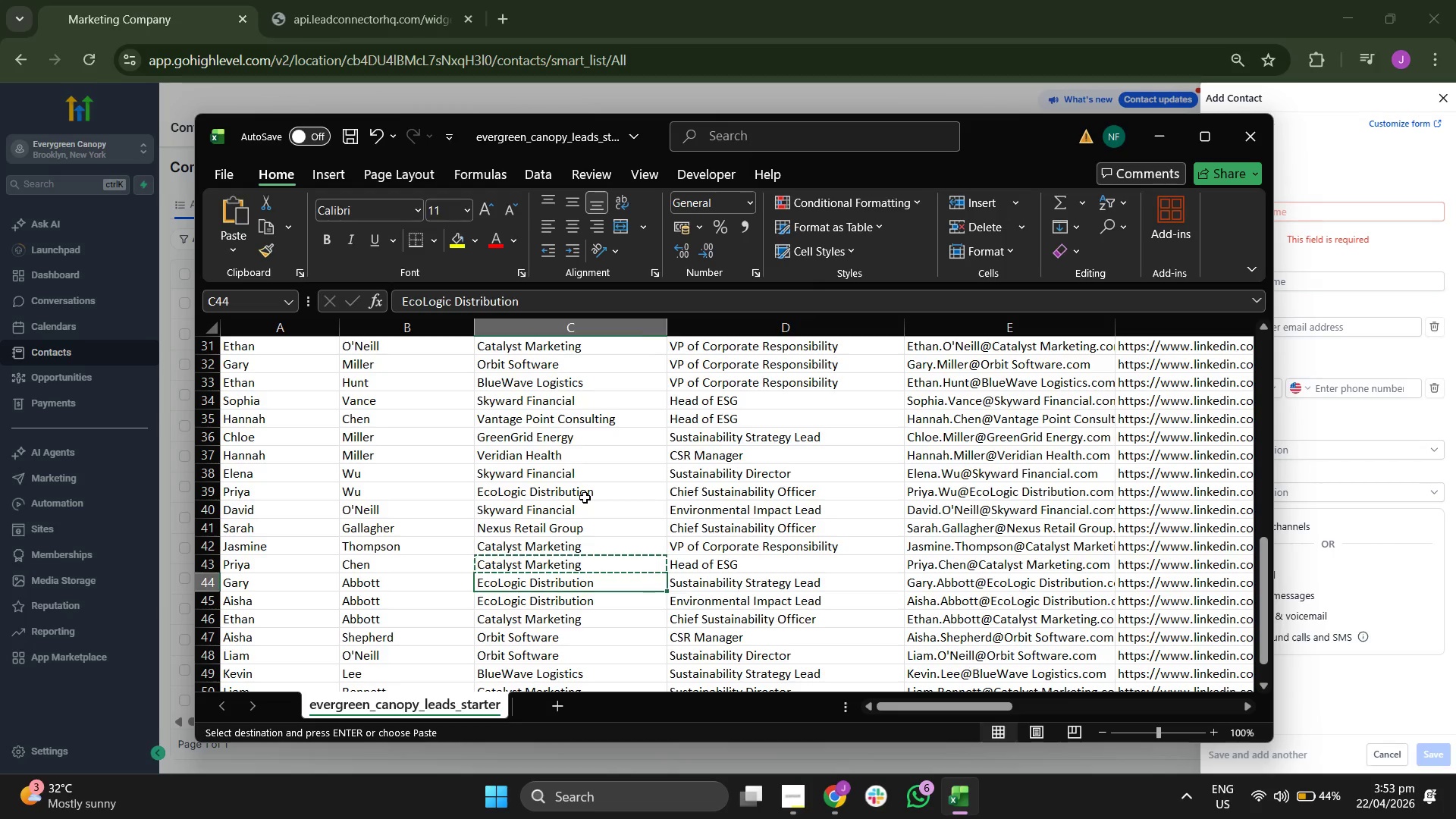 
key(ArrowRight)
 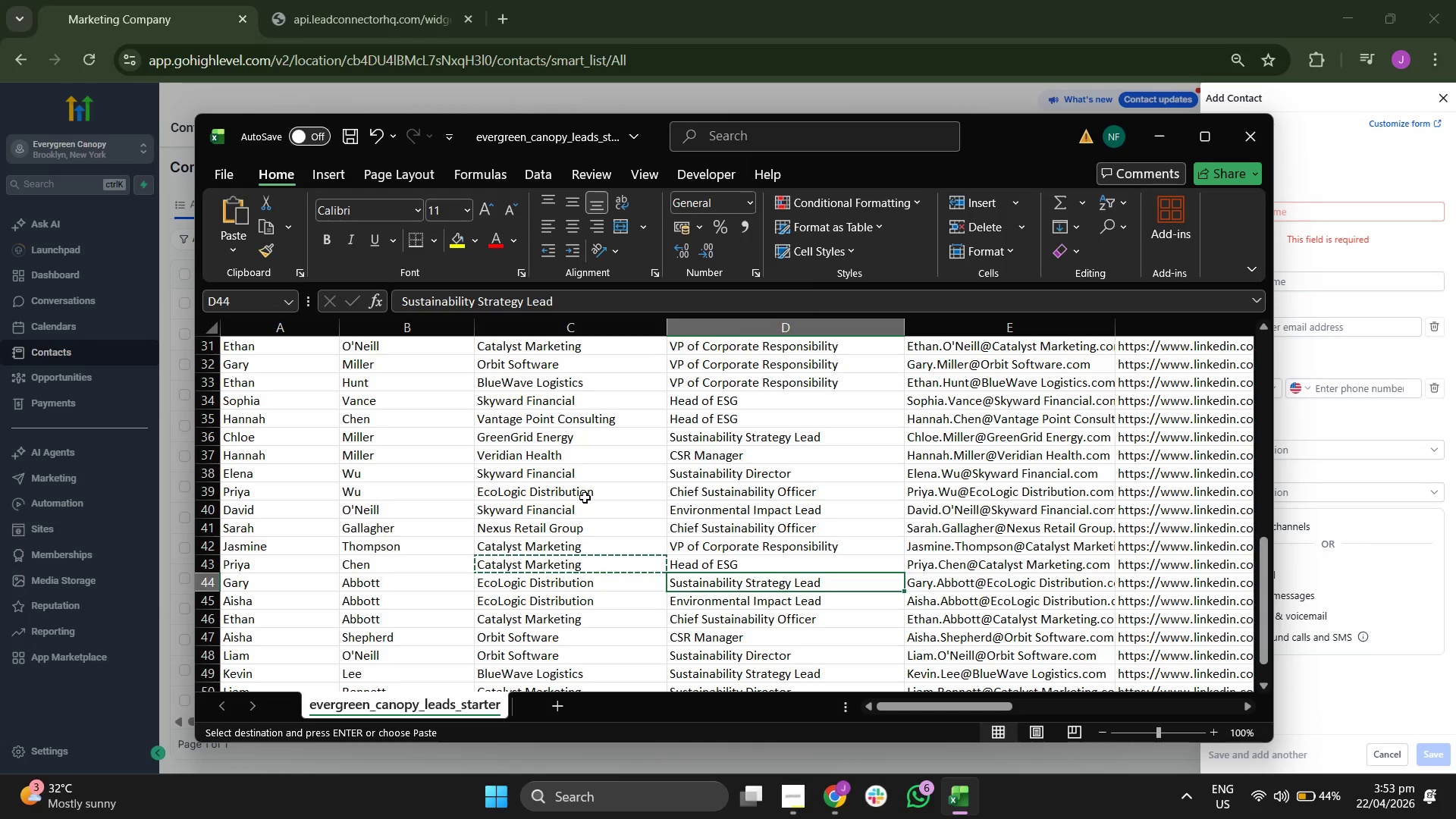 
key(ArrowRight)
 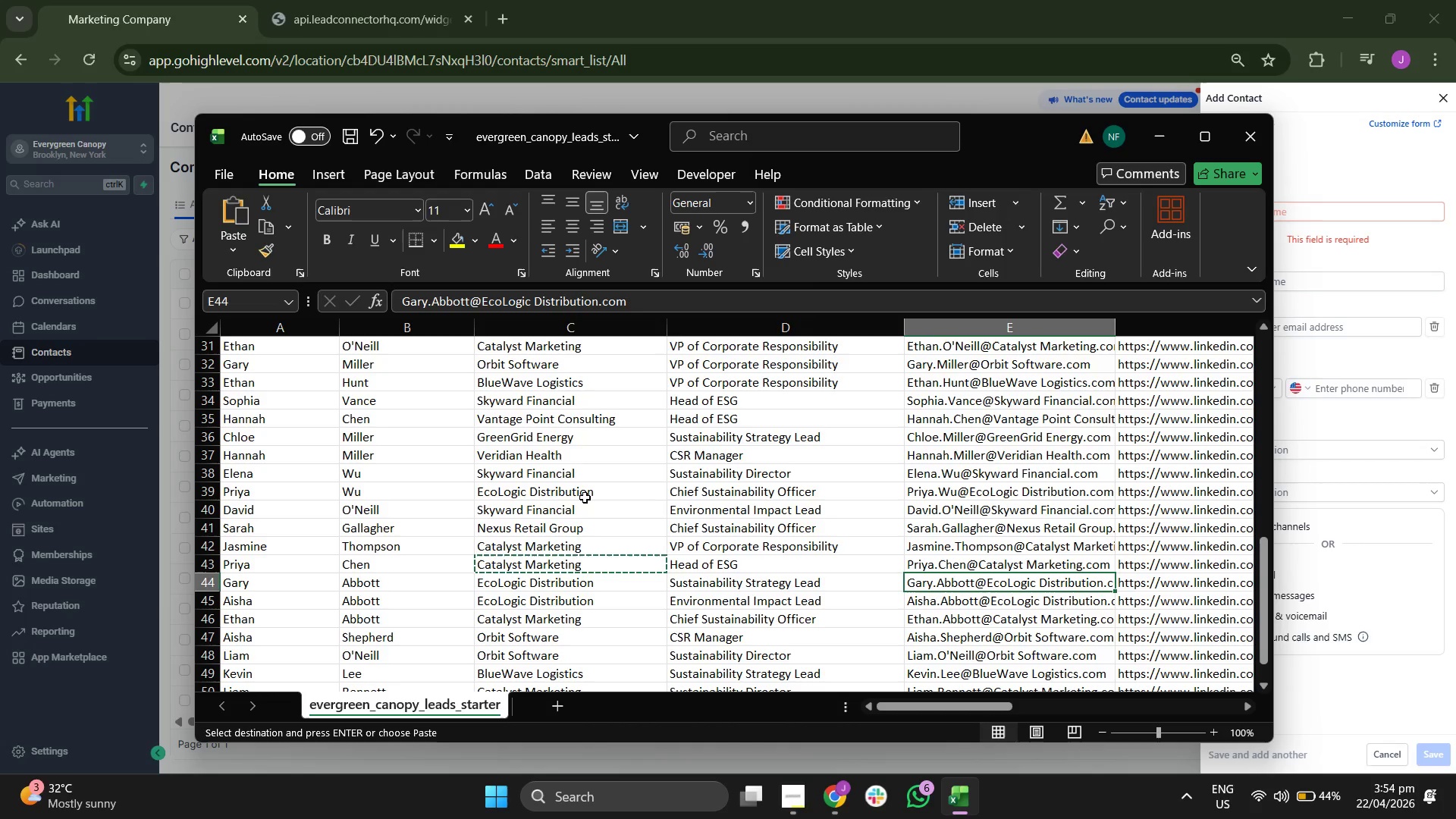 
key(ArrowRight)
 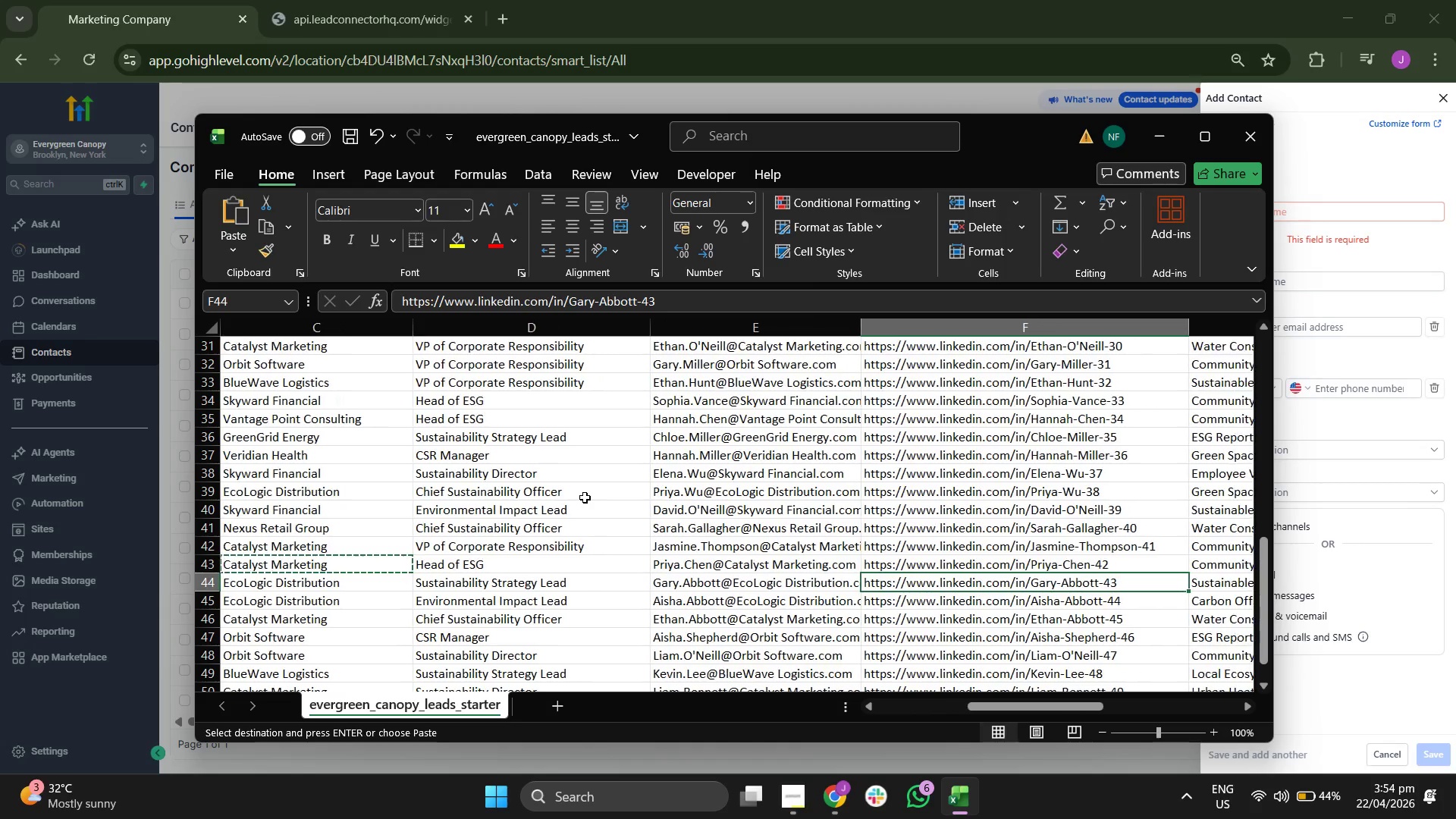 
key(Control+ControlLeft)
 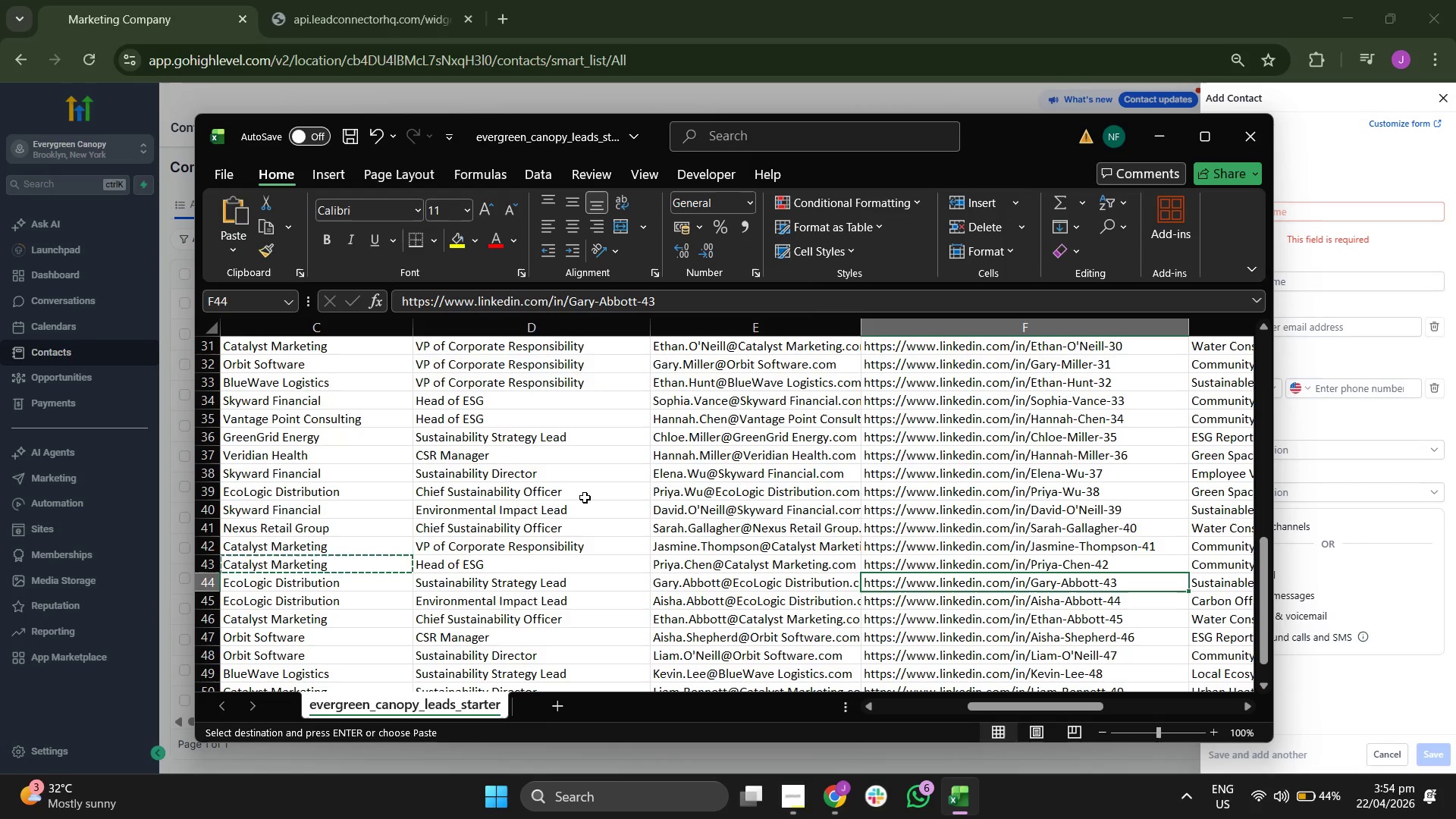 
key(ArrowLeft)
 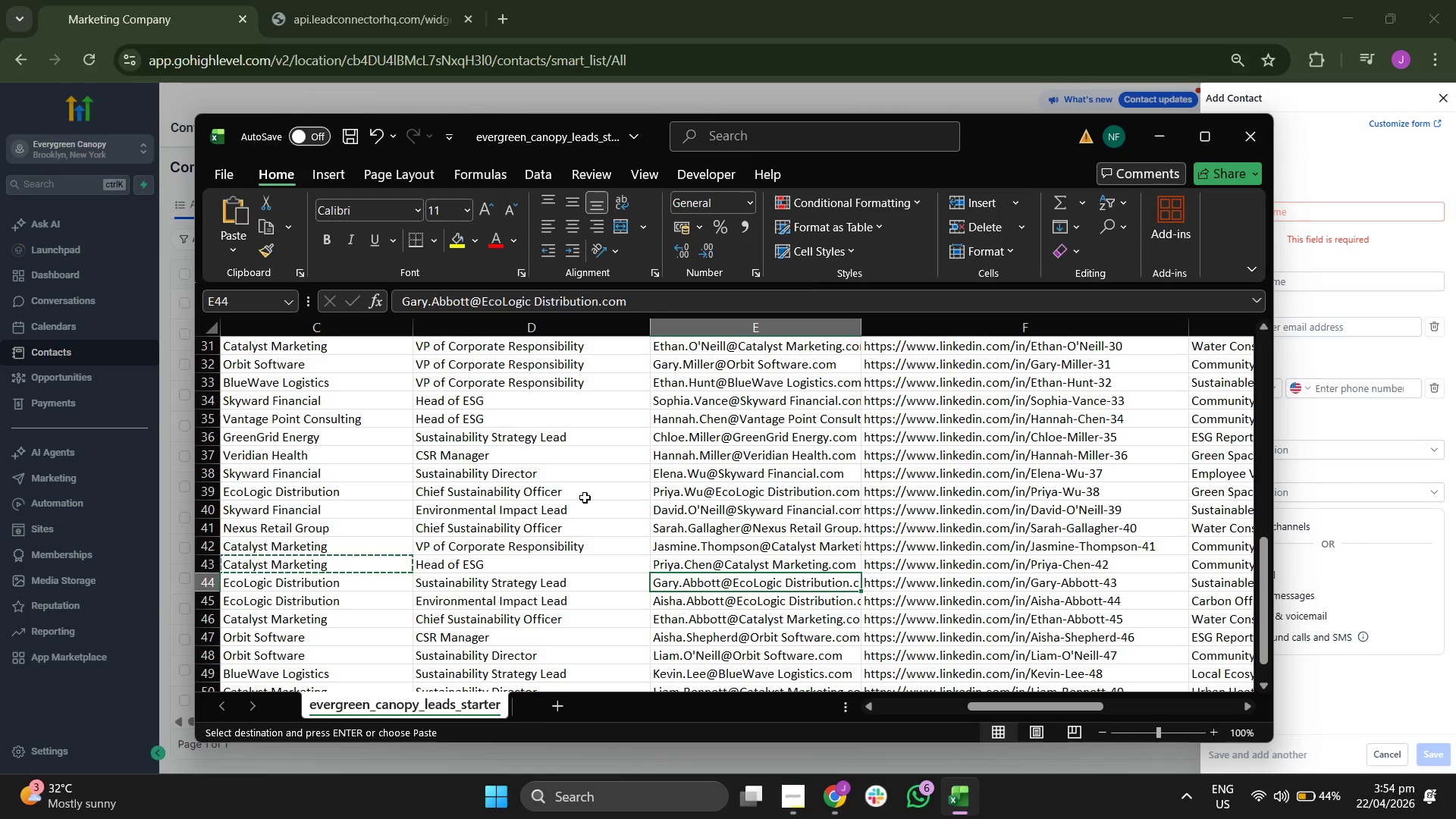 
key(Control+C)
 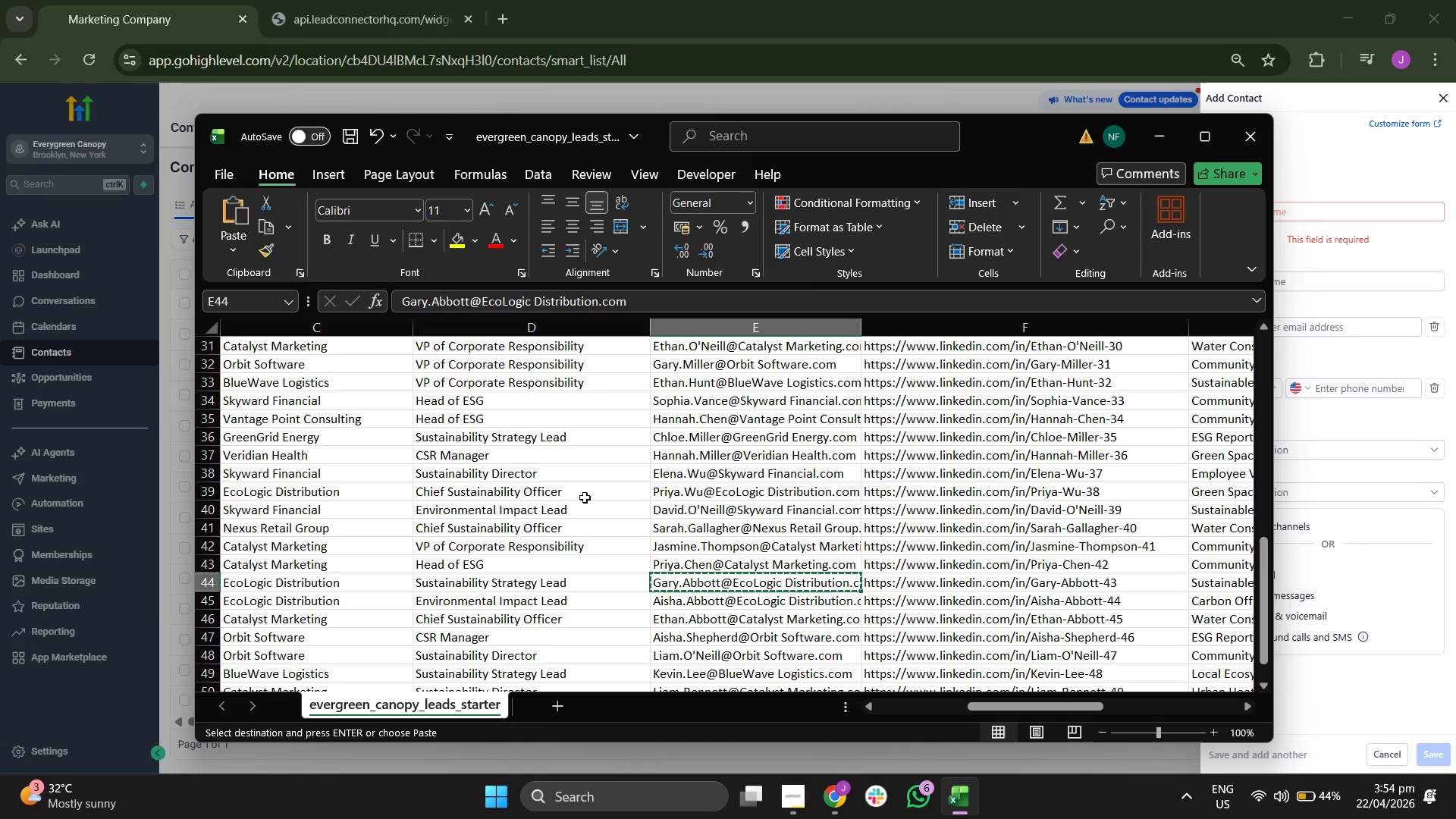 
key(ArrowLeft)
 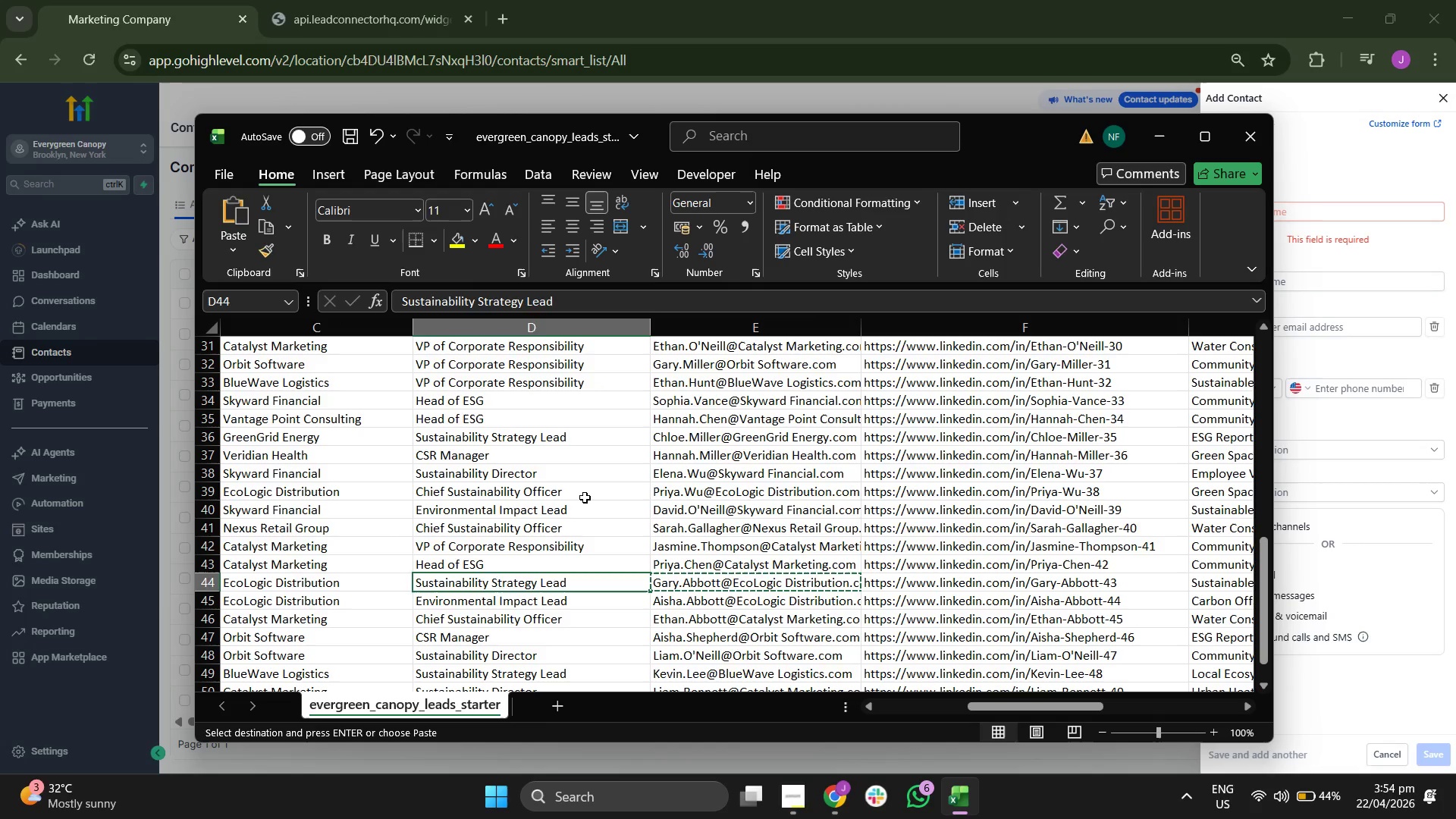 
key(ArrowLeft)
 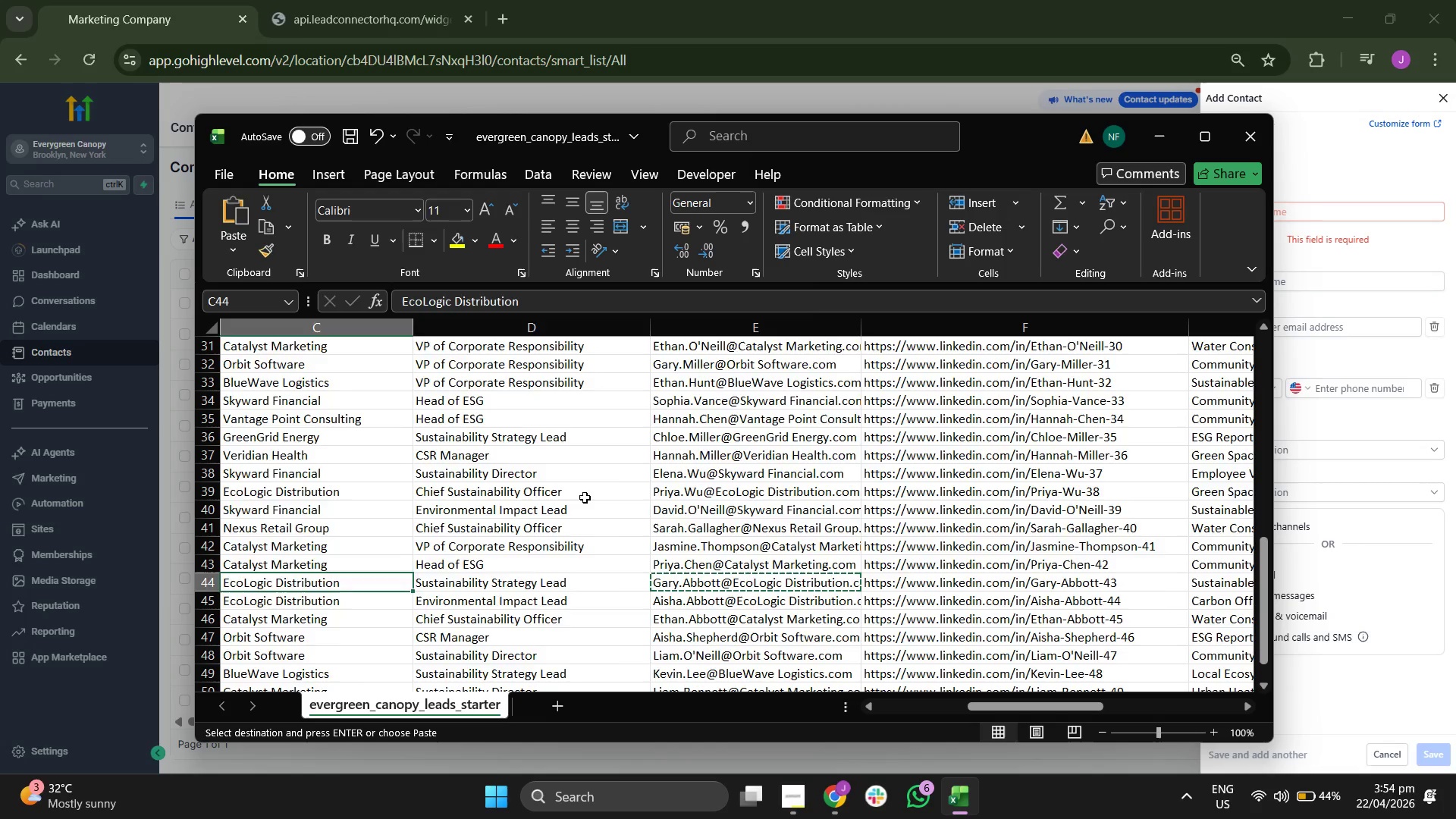 
key(ArrowLeft)
 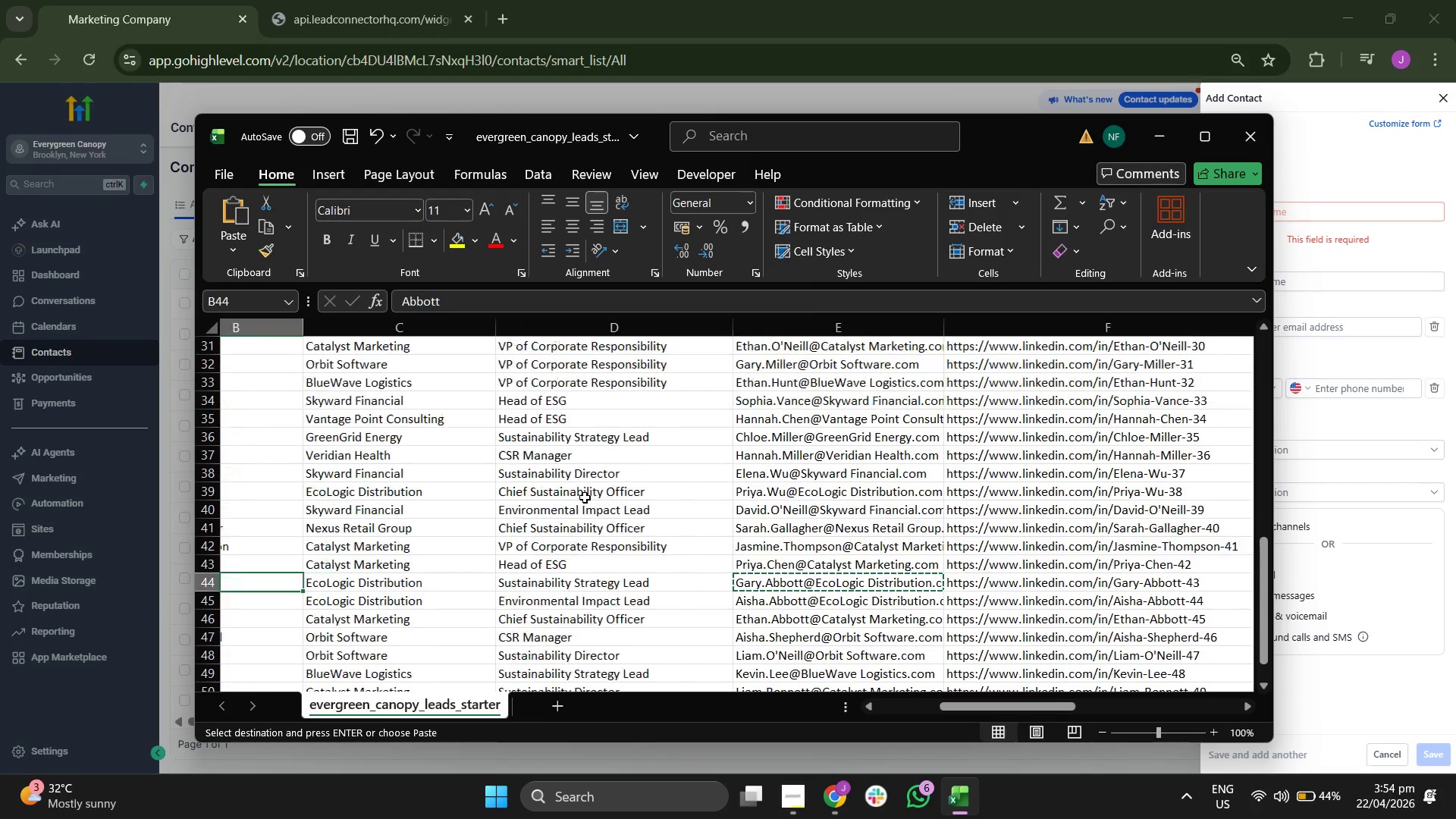 
key(ArrowLeft)
 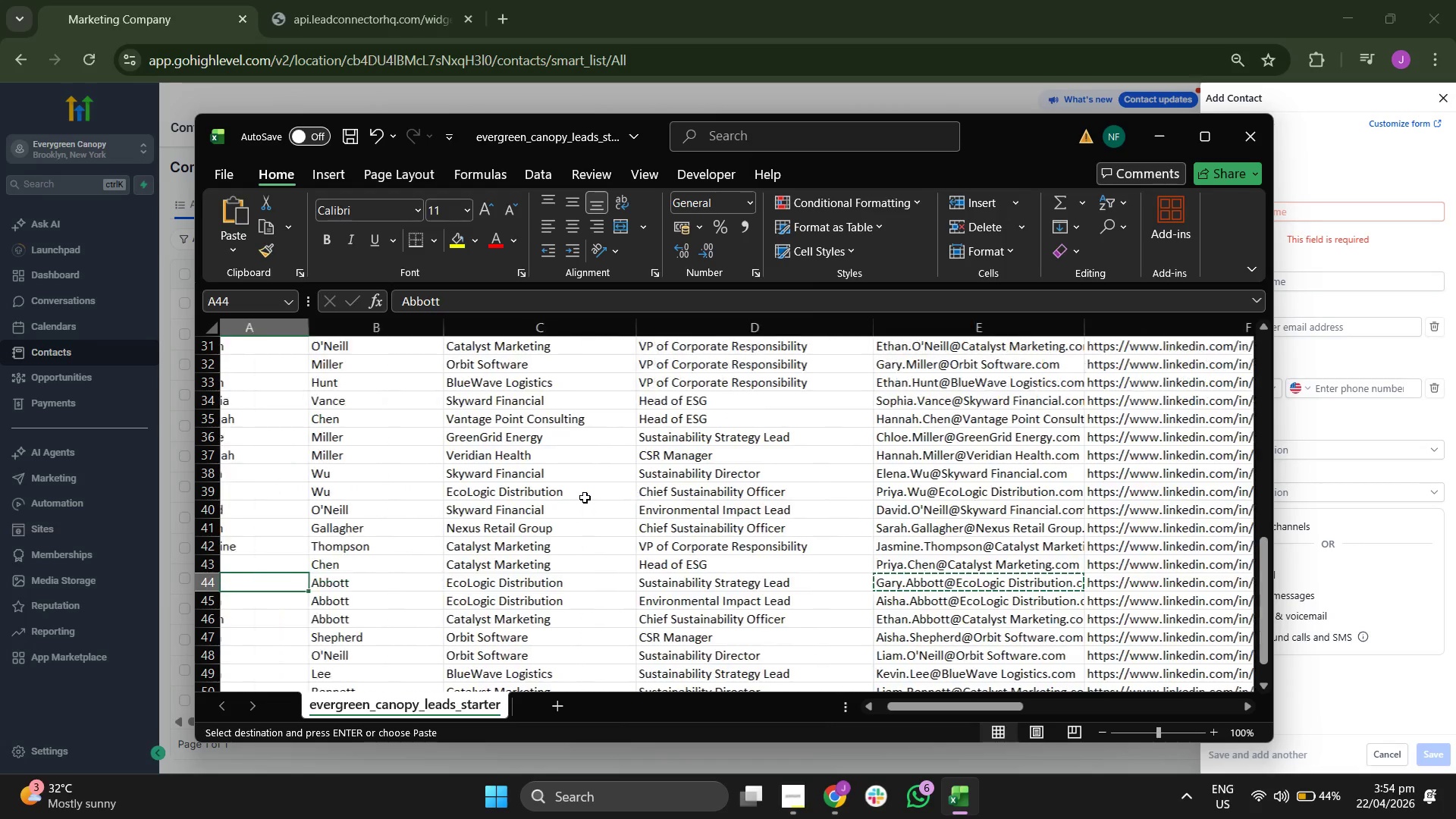 
key(ArrowLeft)
 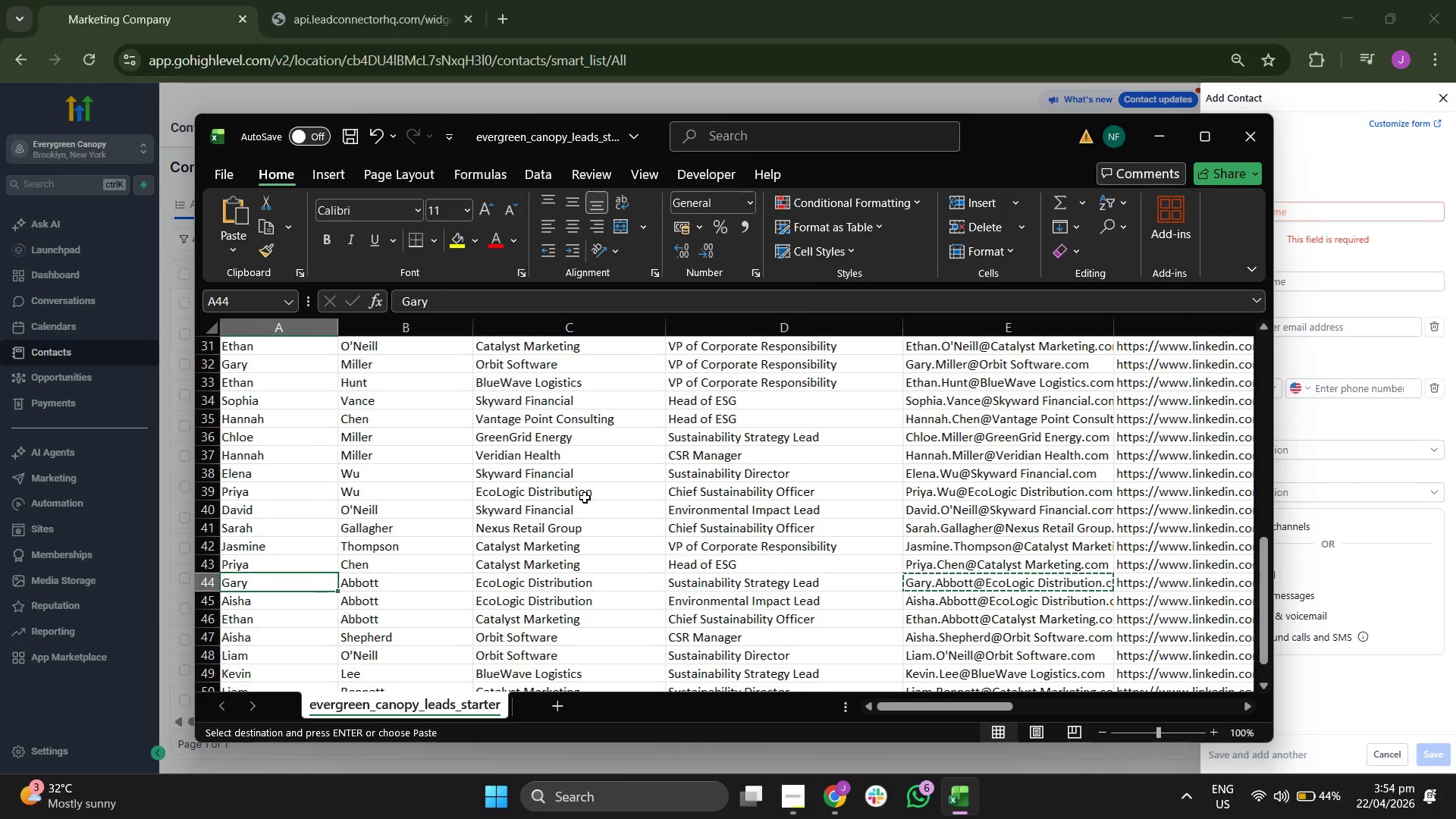 
key(ArrowLeft)
 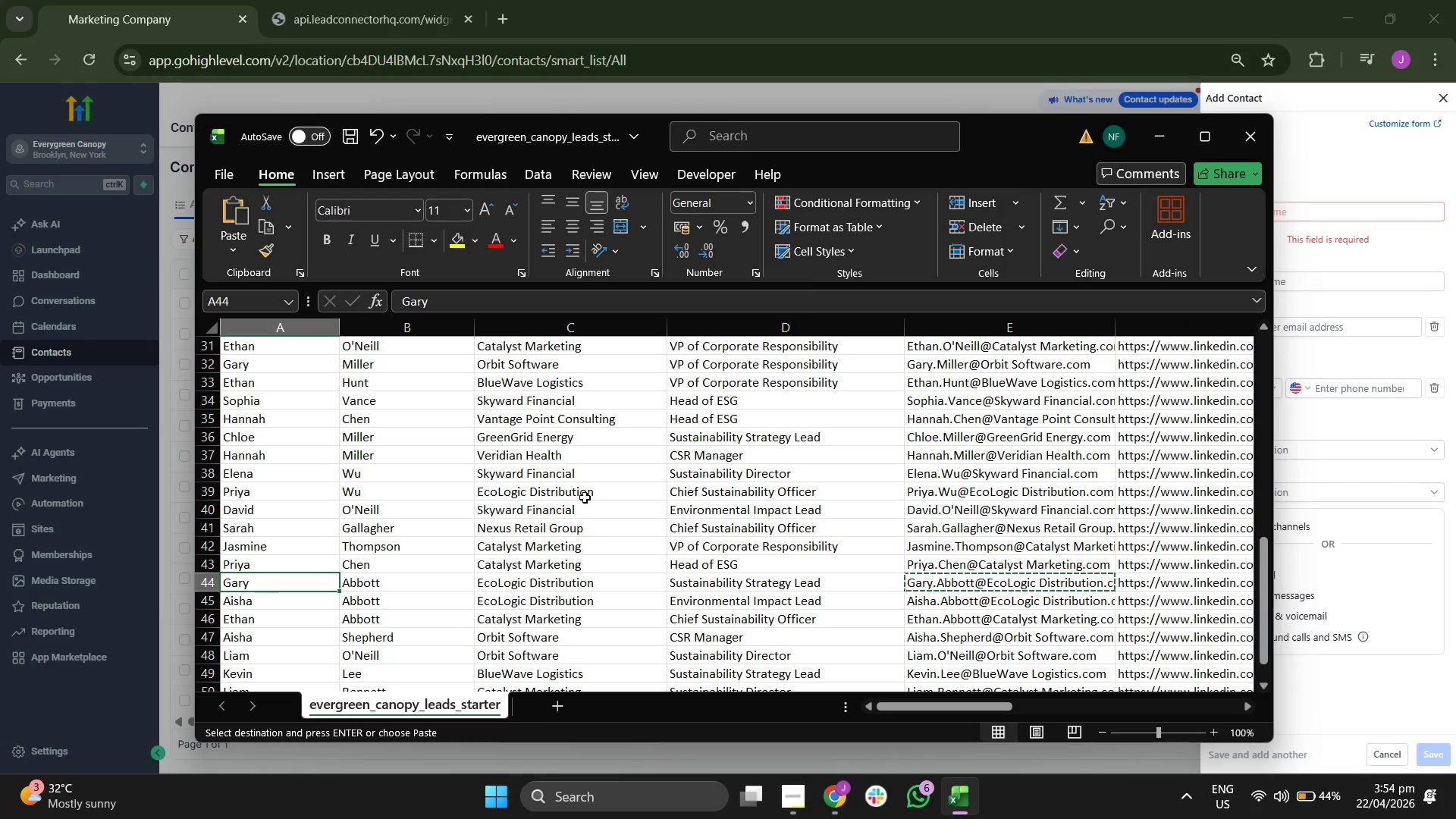 
key(ArrowRight)
 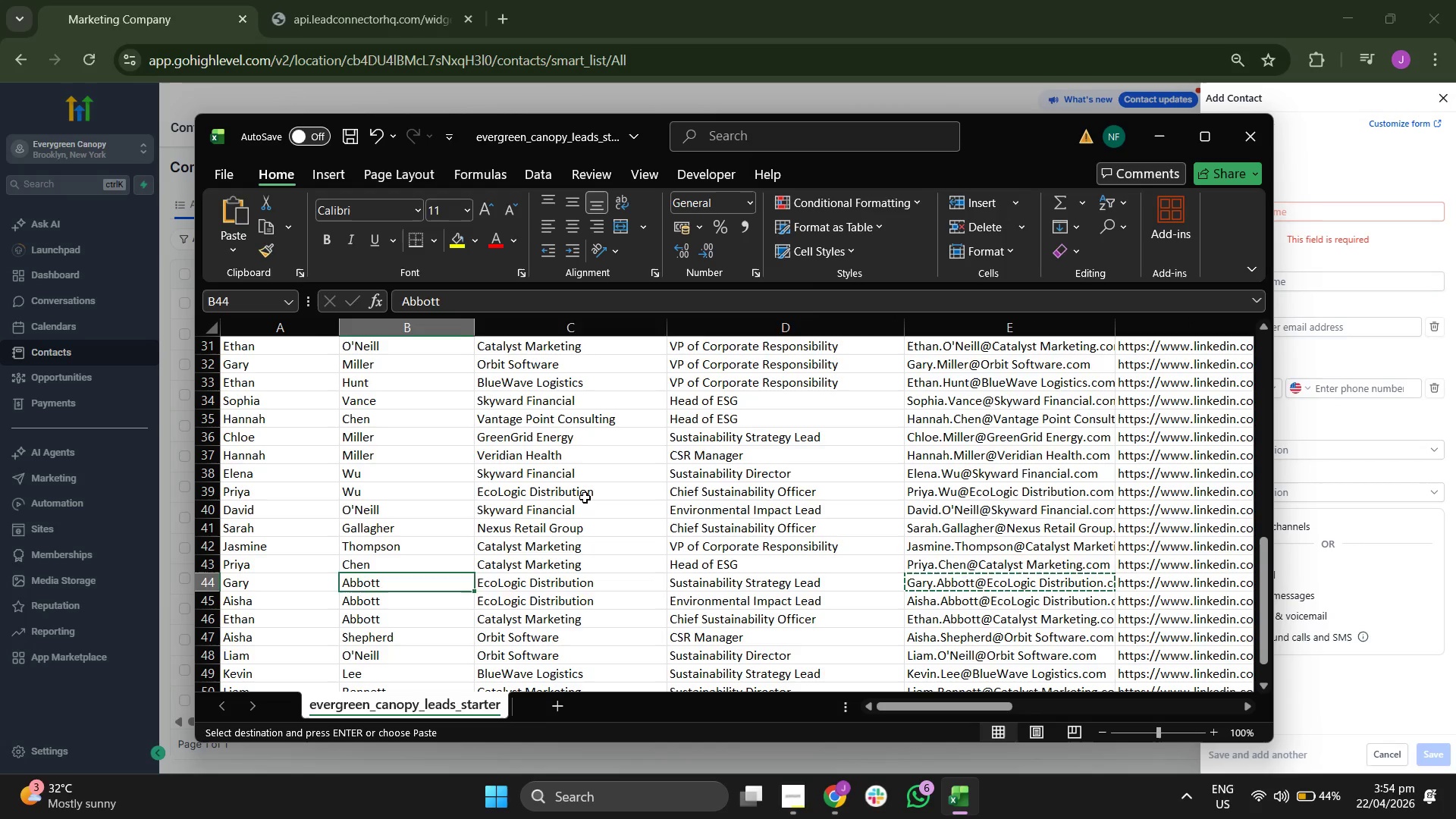 
key(ArrowRight)
 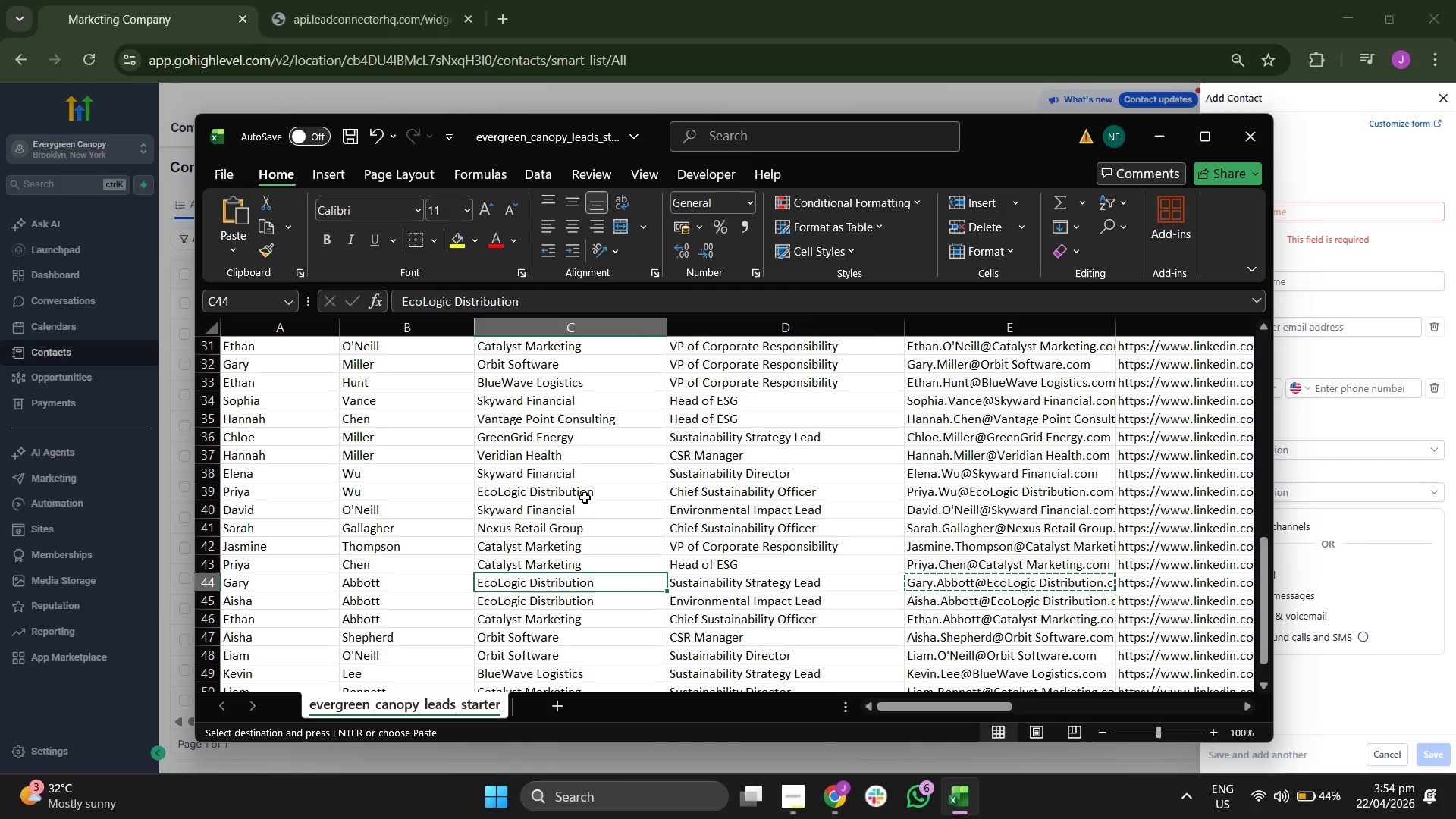 
key(ArrowRight)
 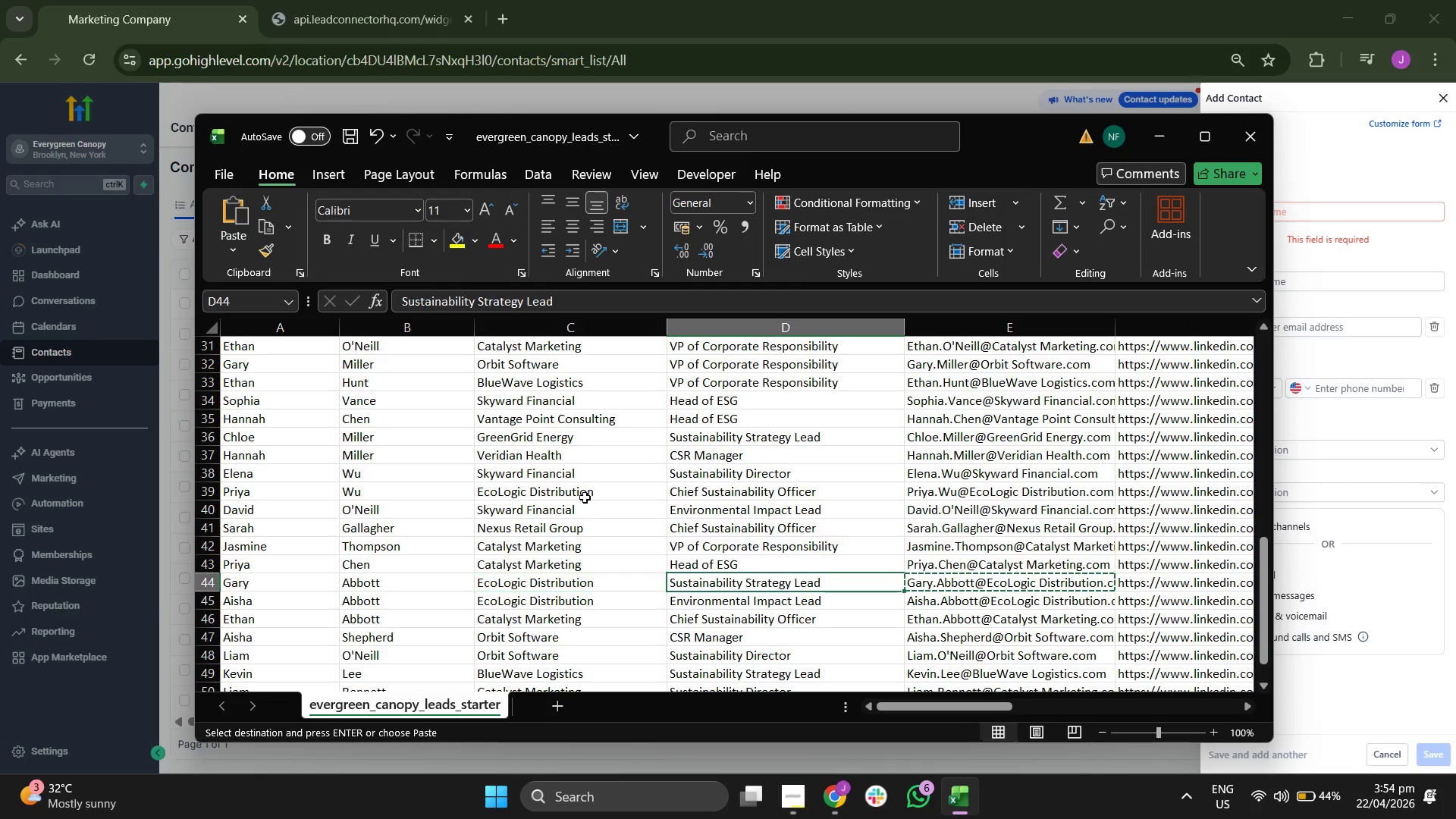 
key(ArrowRight)
 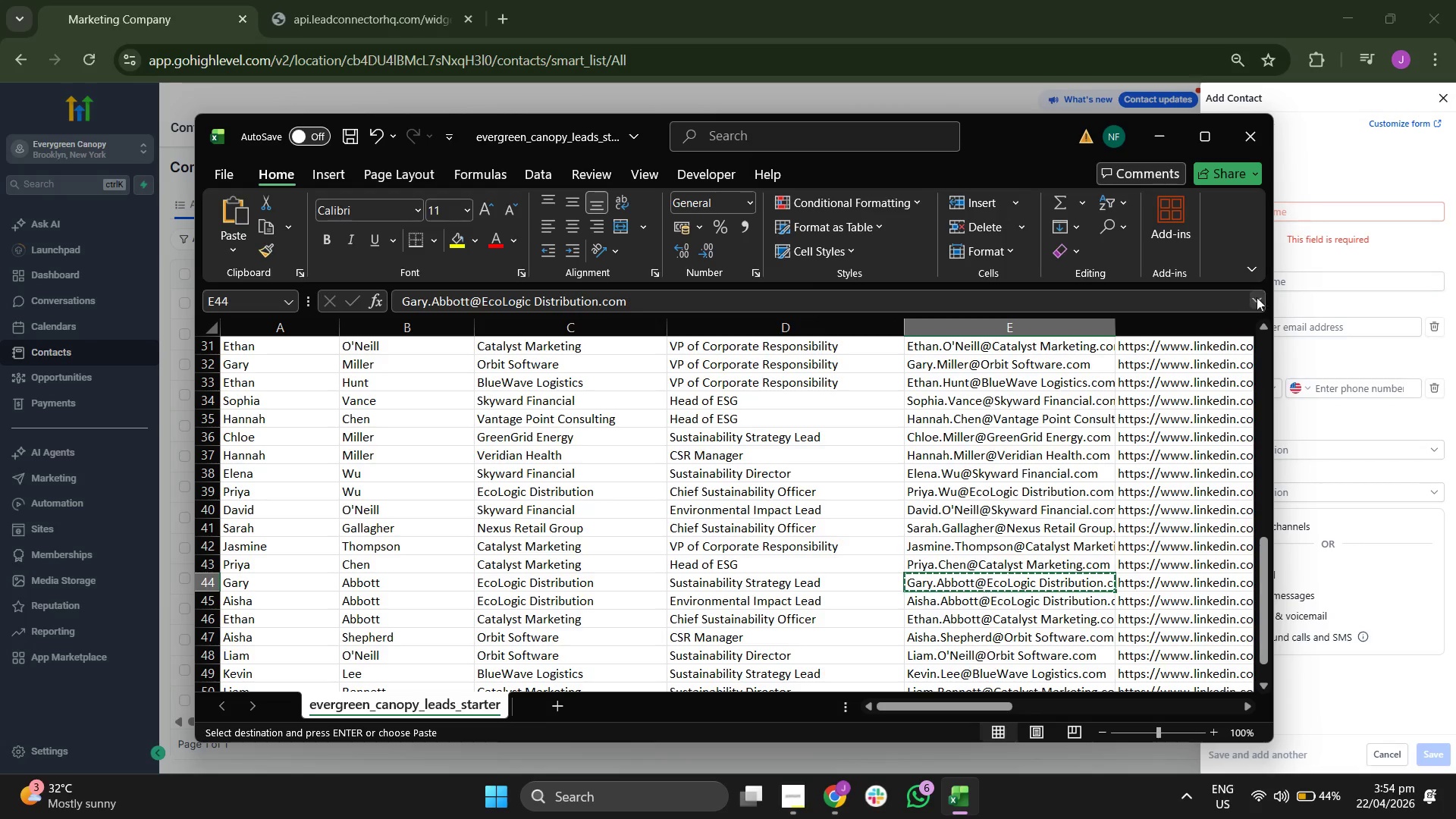 
left_click([1319, 270])
 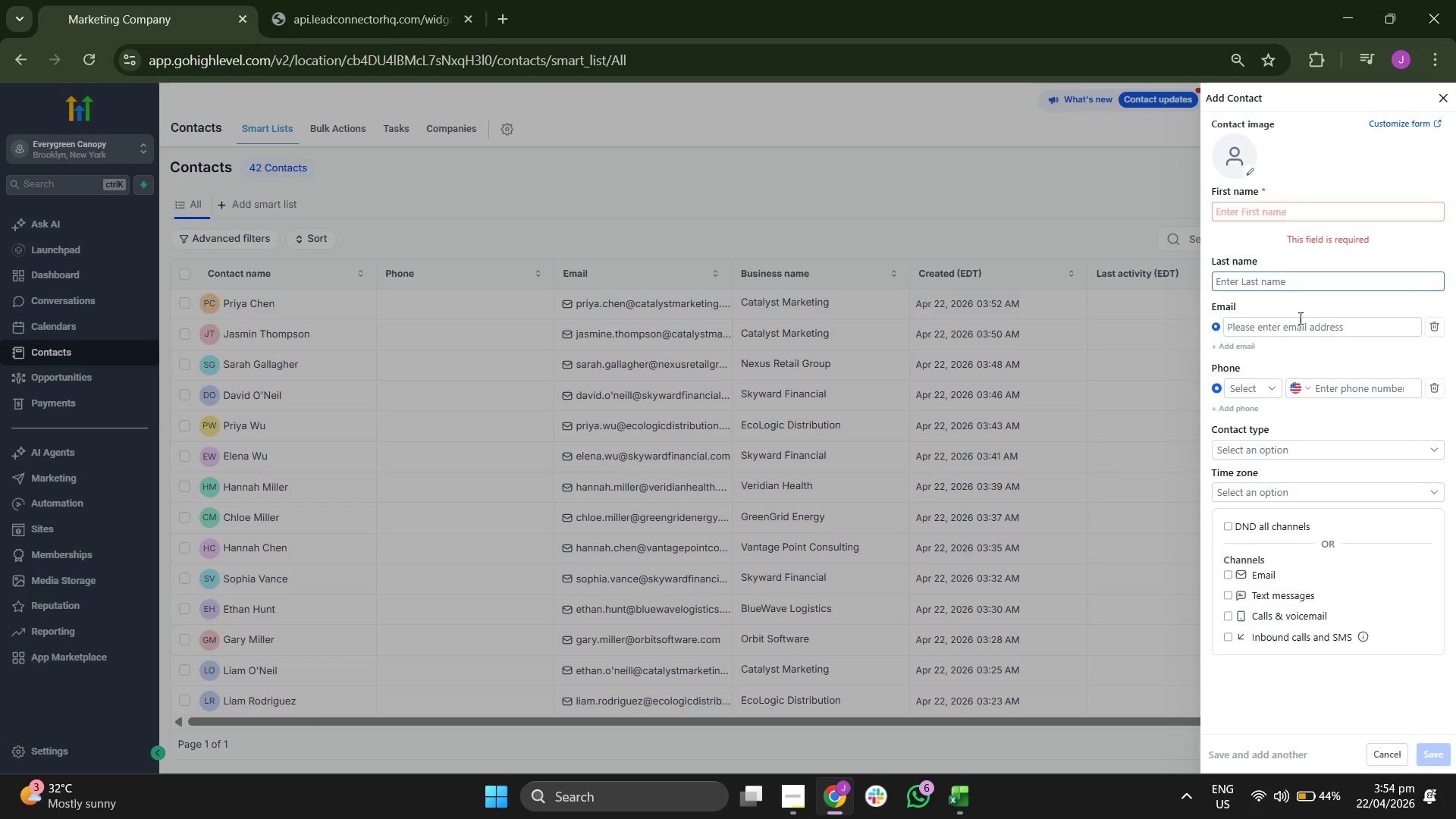 
left_click([1299, 318])
 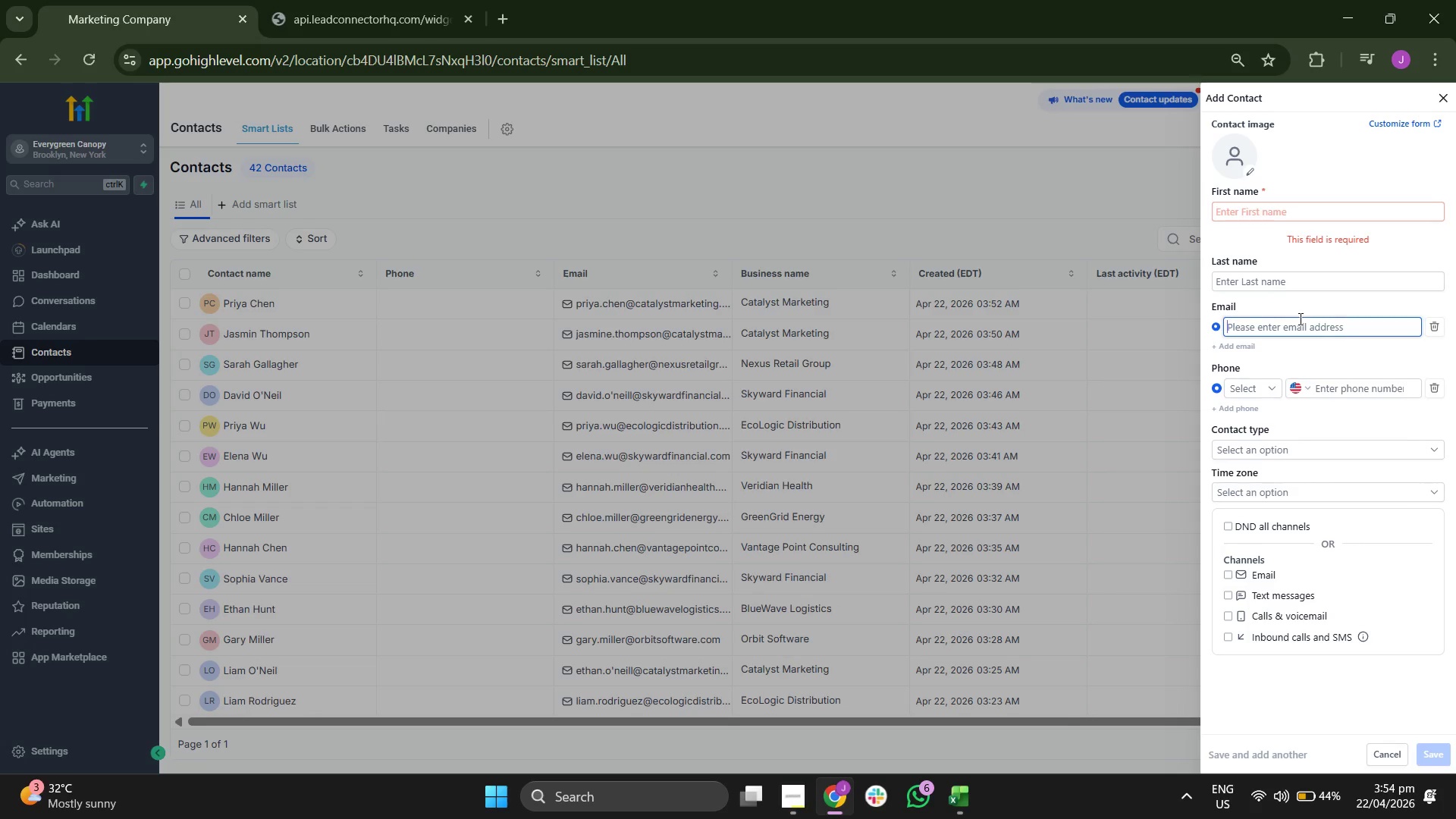 
key(Control+ControlLeft)
 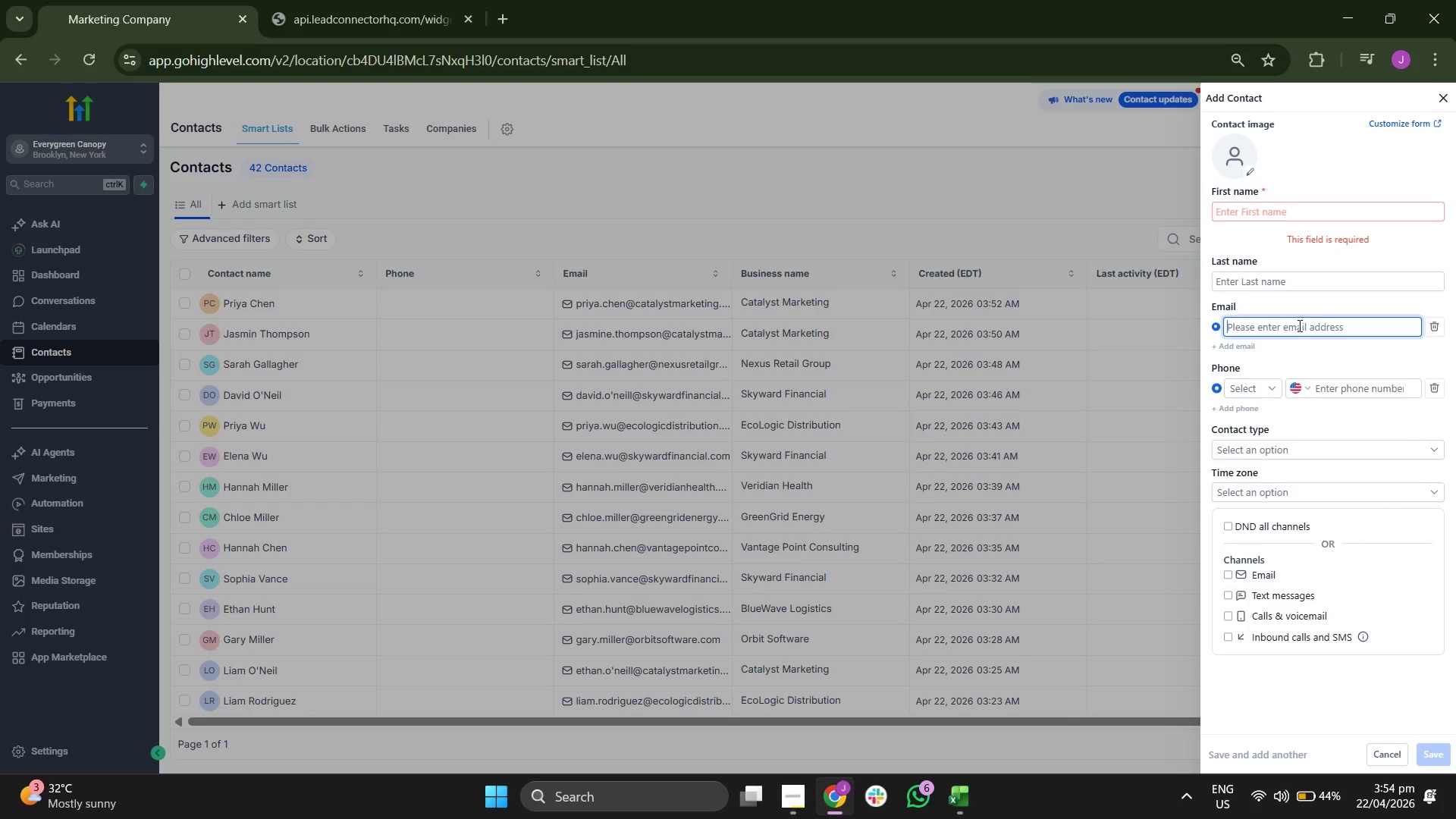 
key(Control+V)
 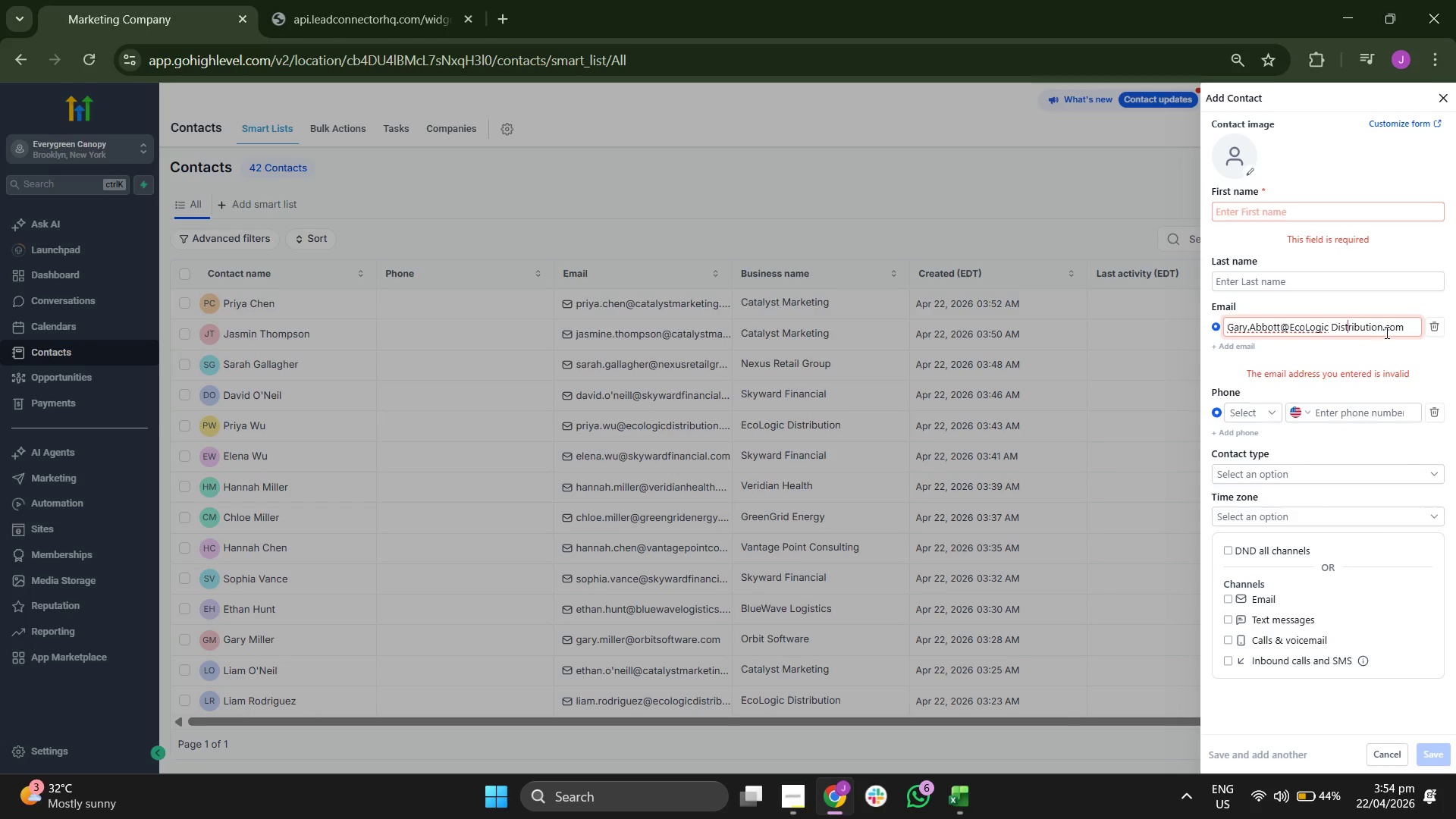 
key(ArrowLeft)
 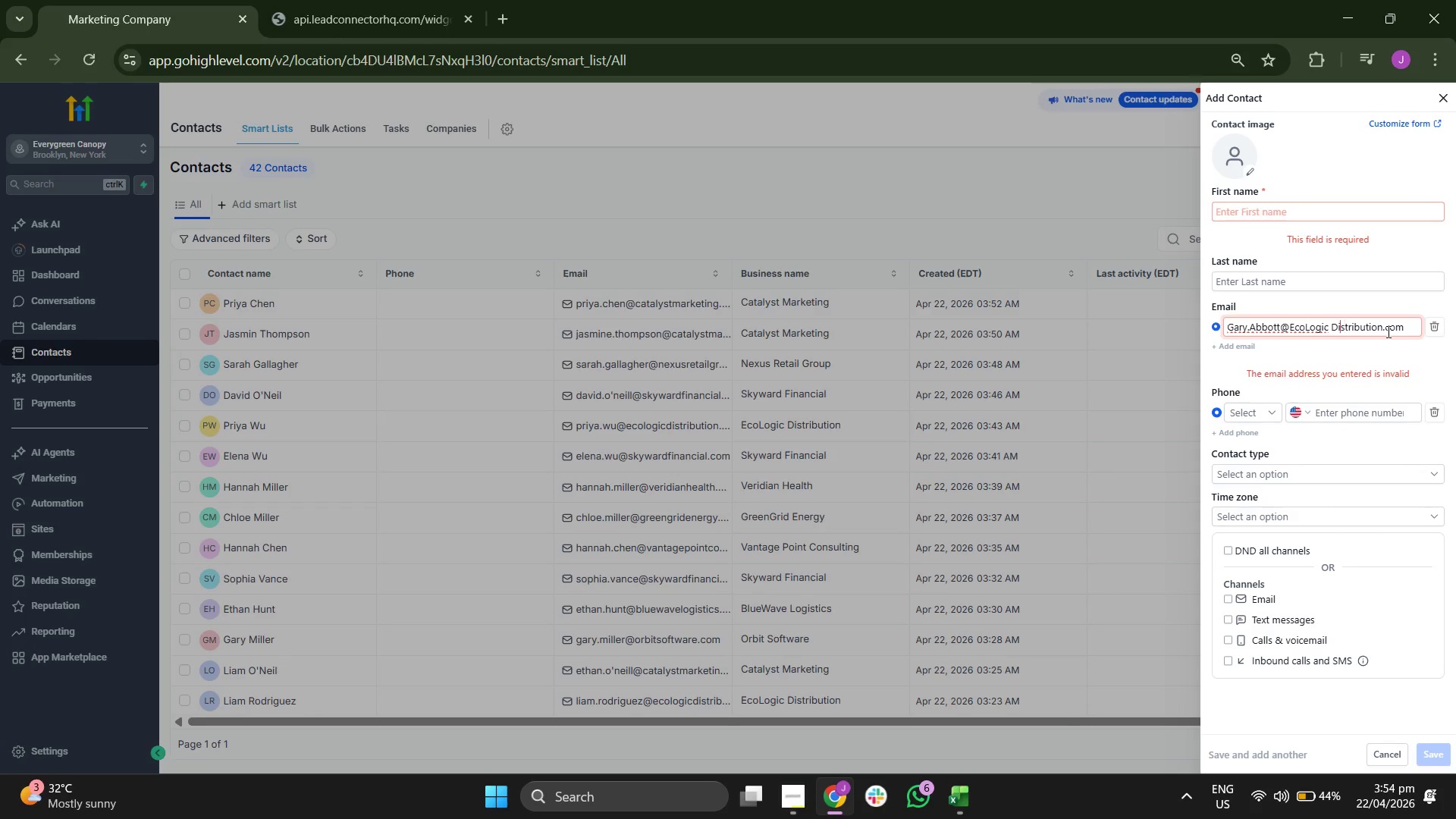 
key(ArrowLeft)
 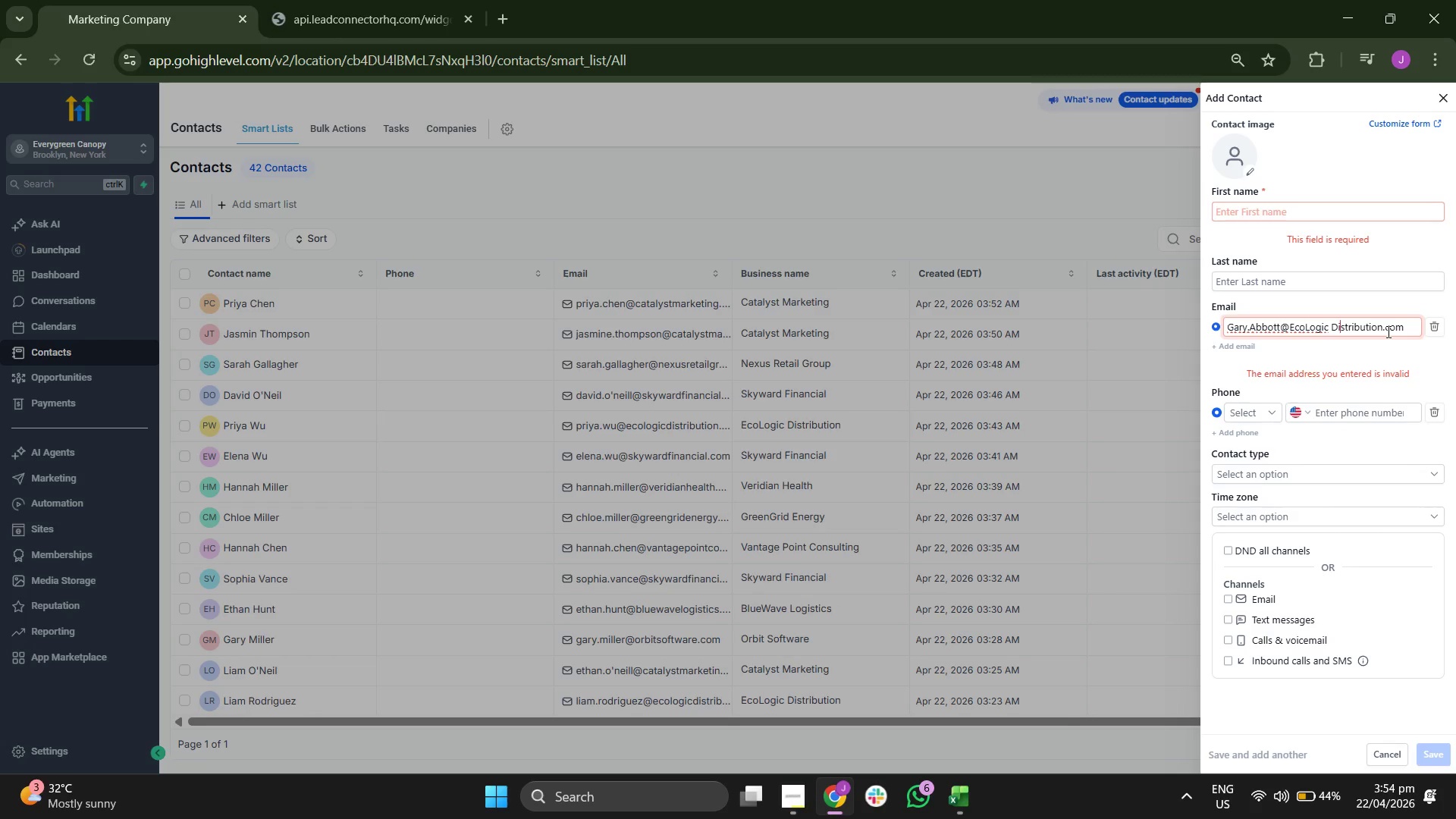 
key(ArrowLeft)
 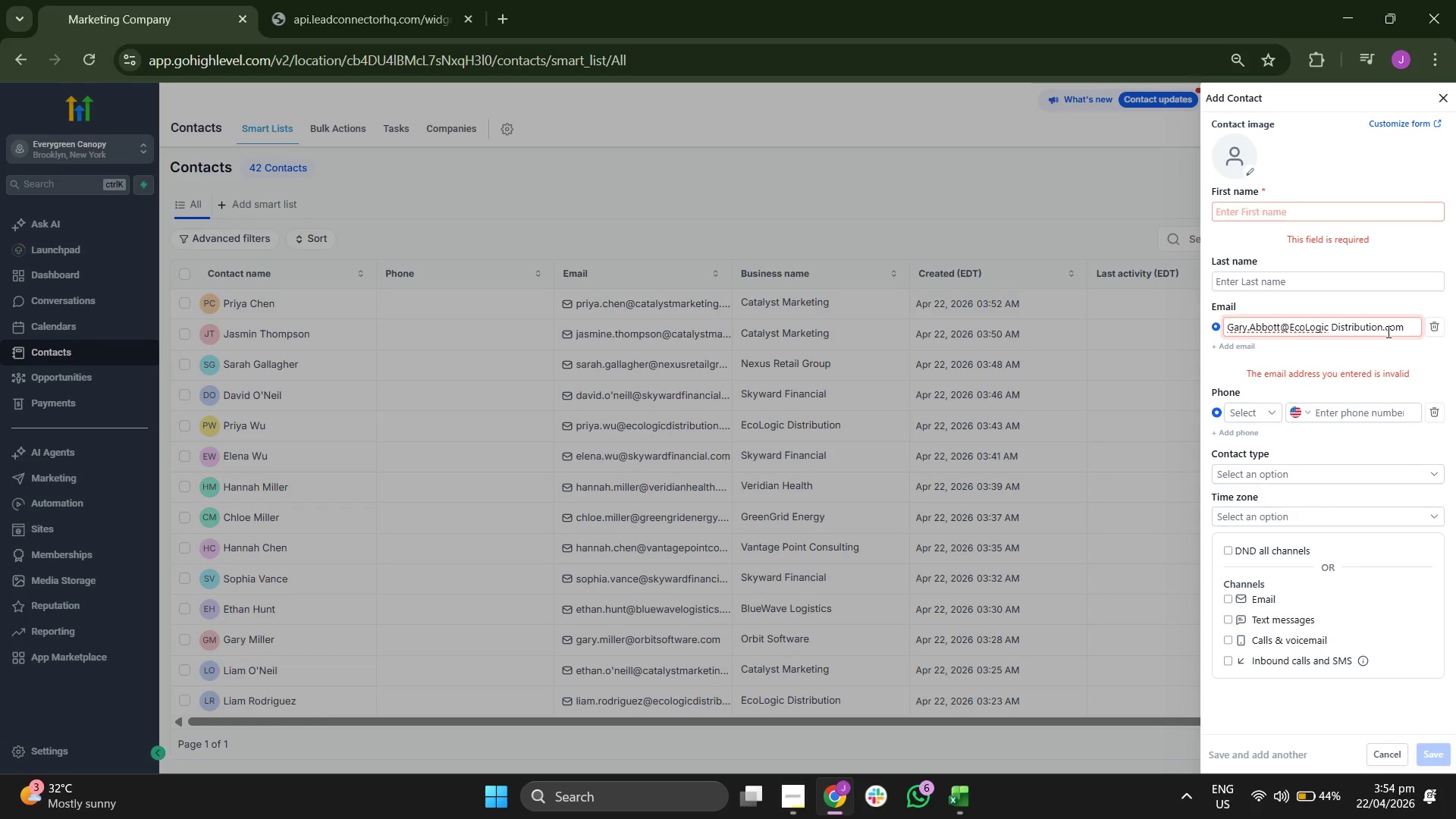 
key(ArrowLeft)
 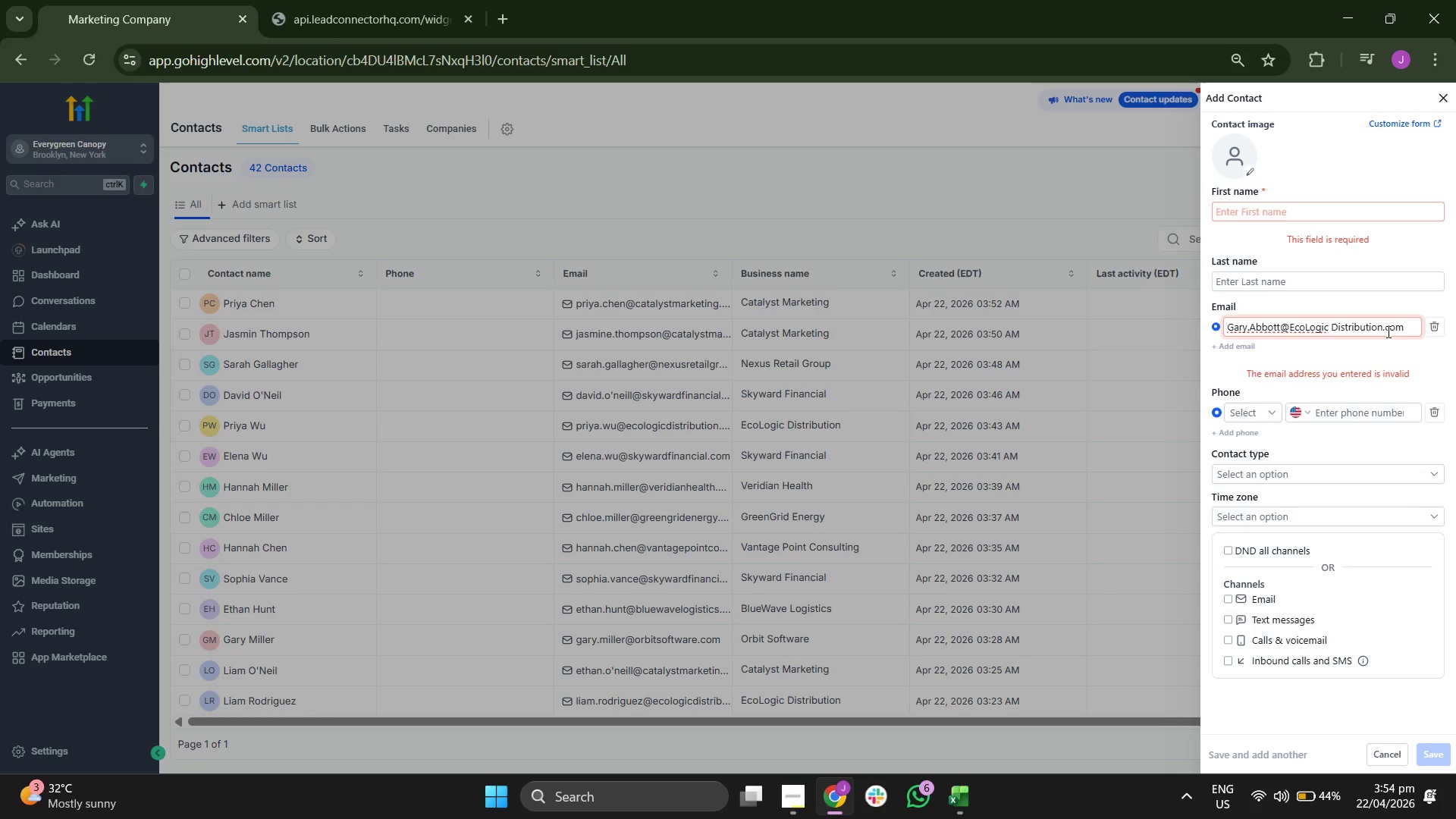 
key(Backspace)
 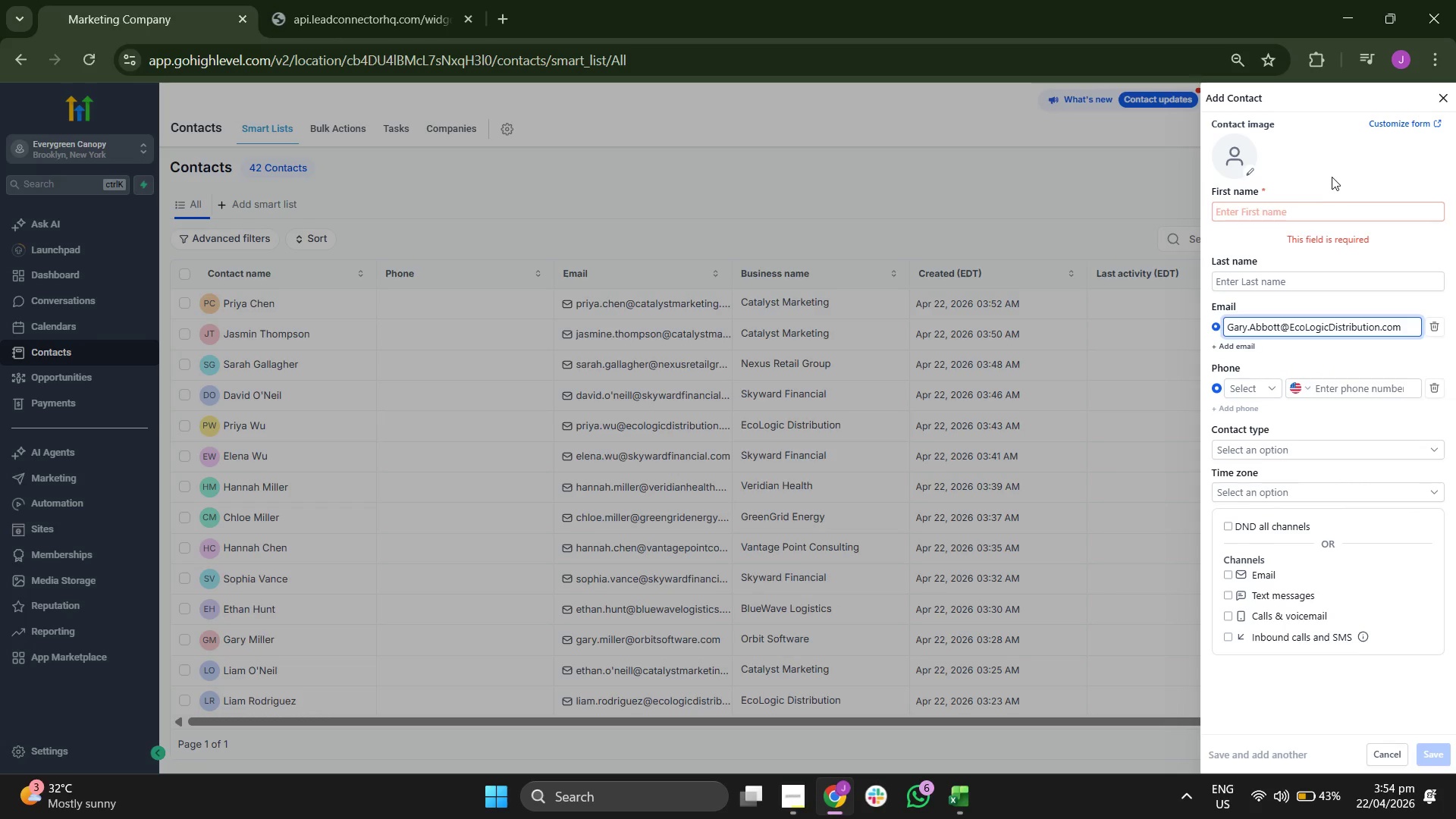 
left_click([1284, 207])
 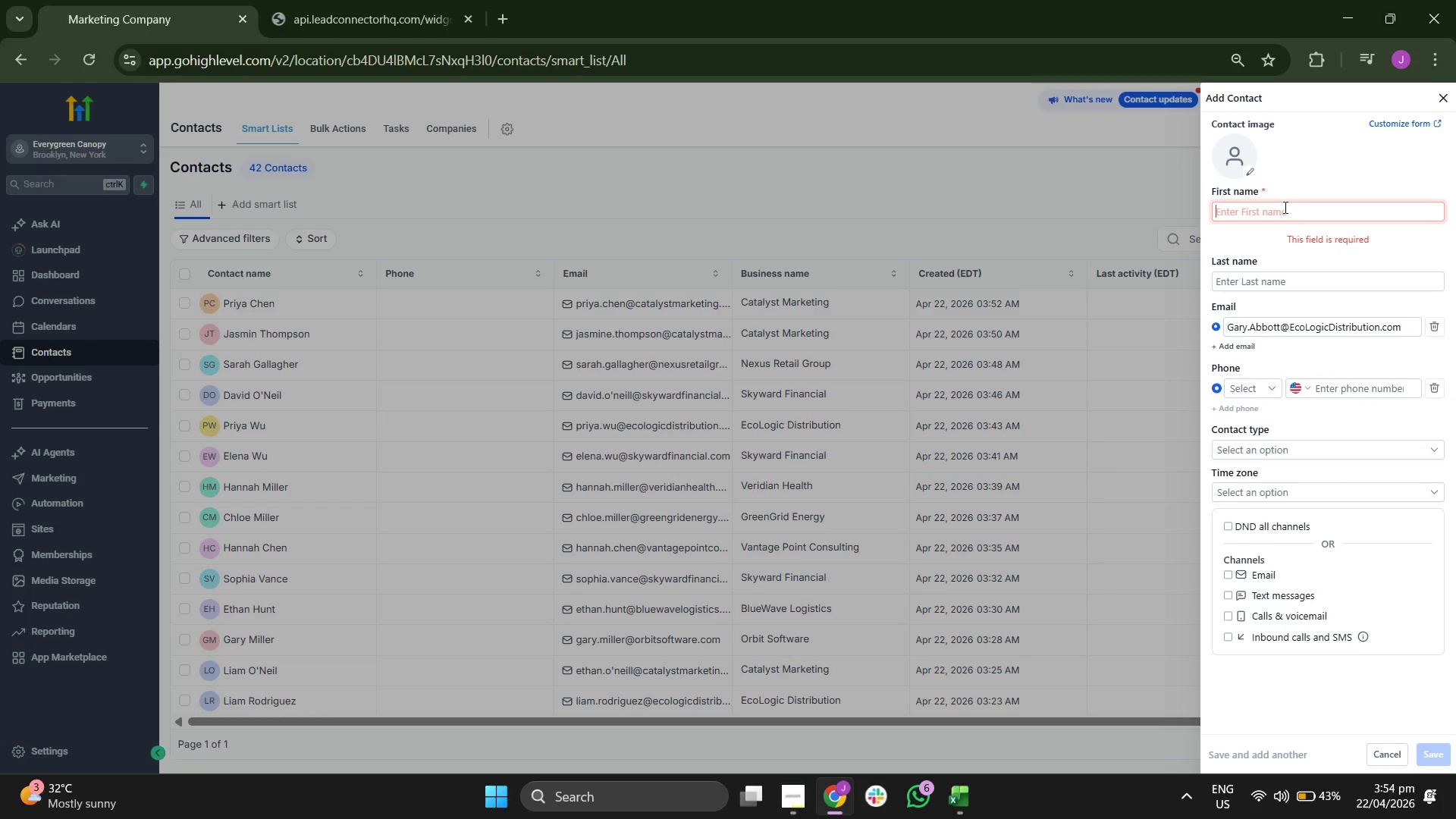 
type(Gary)
key(Tab)
type(Abo)
key(Backspace)
type(bott)
 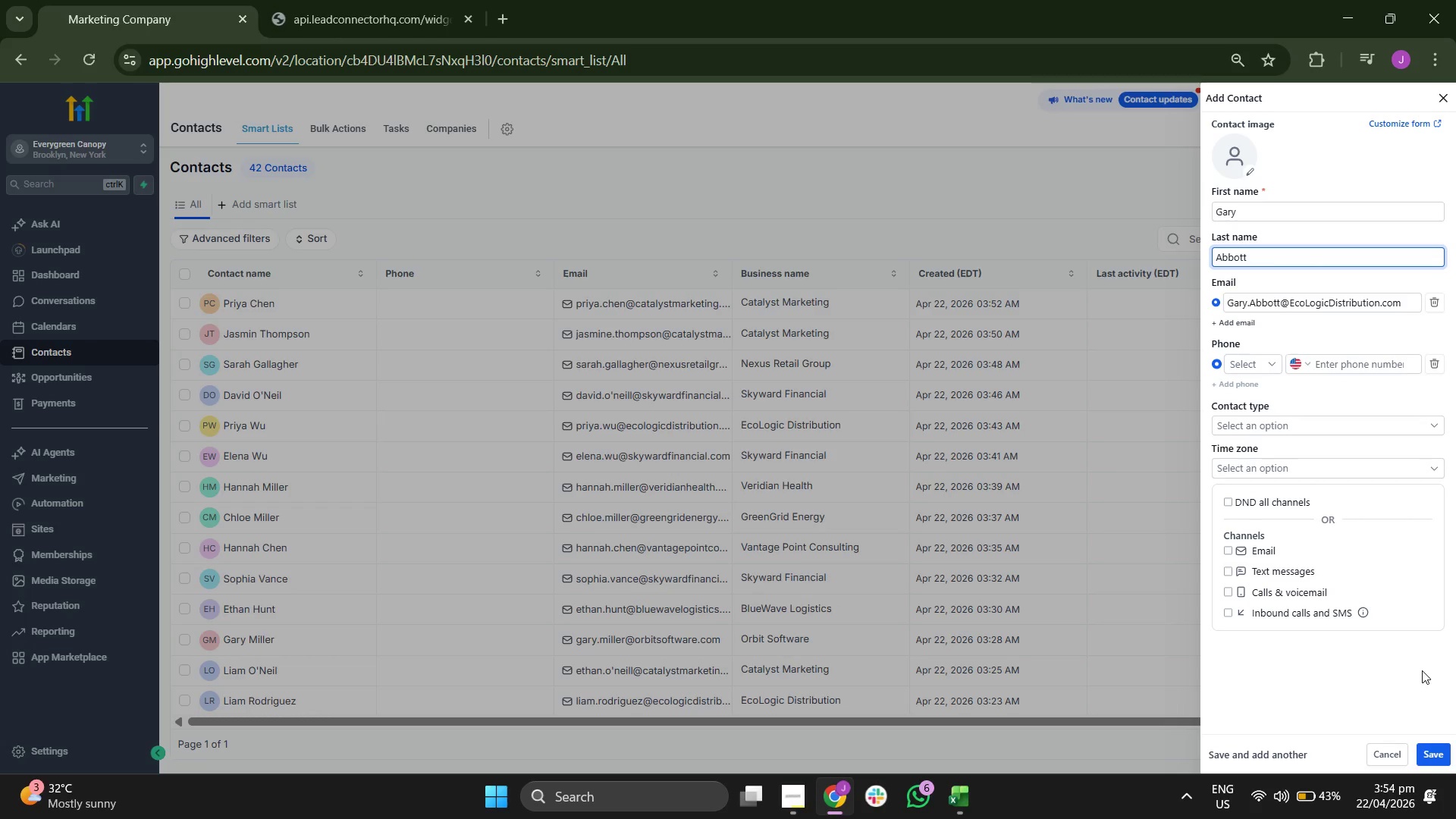 
left_click([1440, 746])
 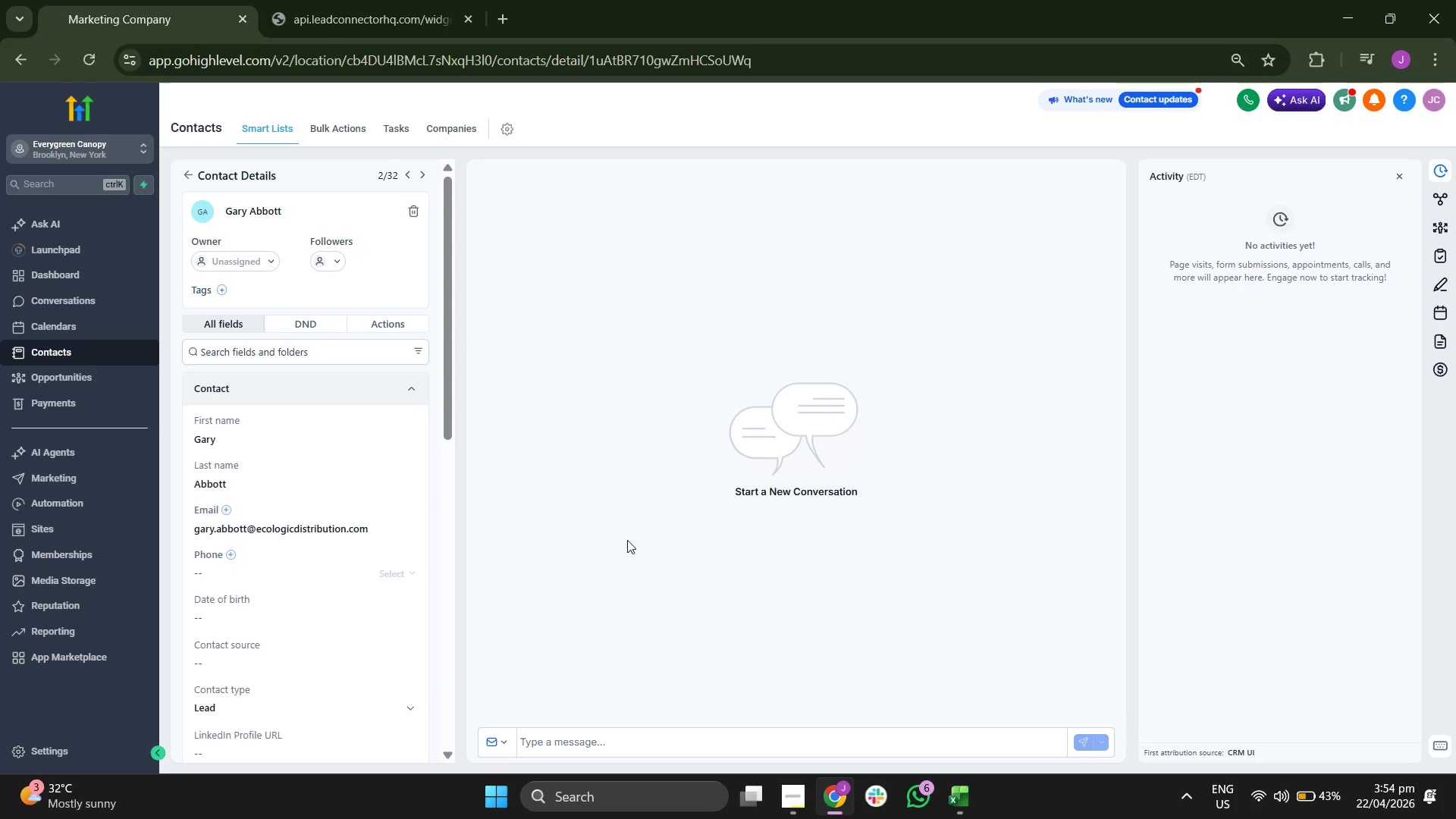 
wait(5.16)
 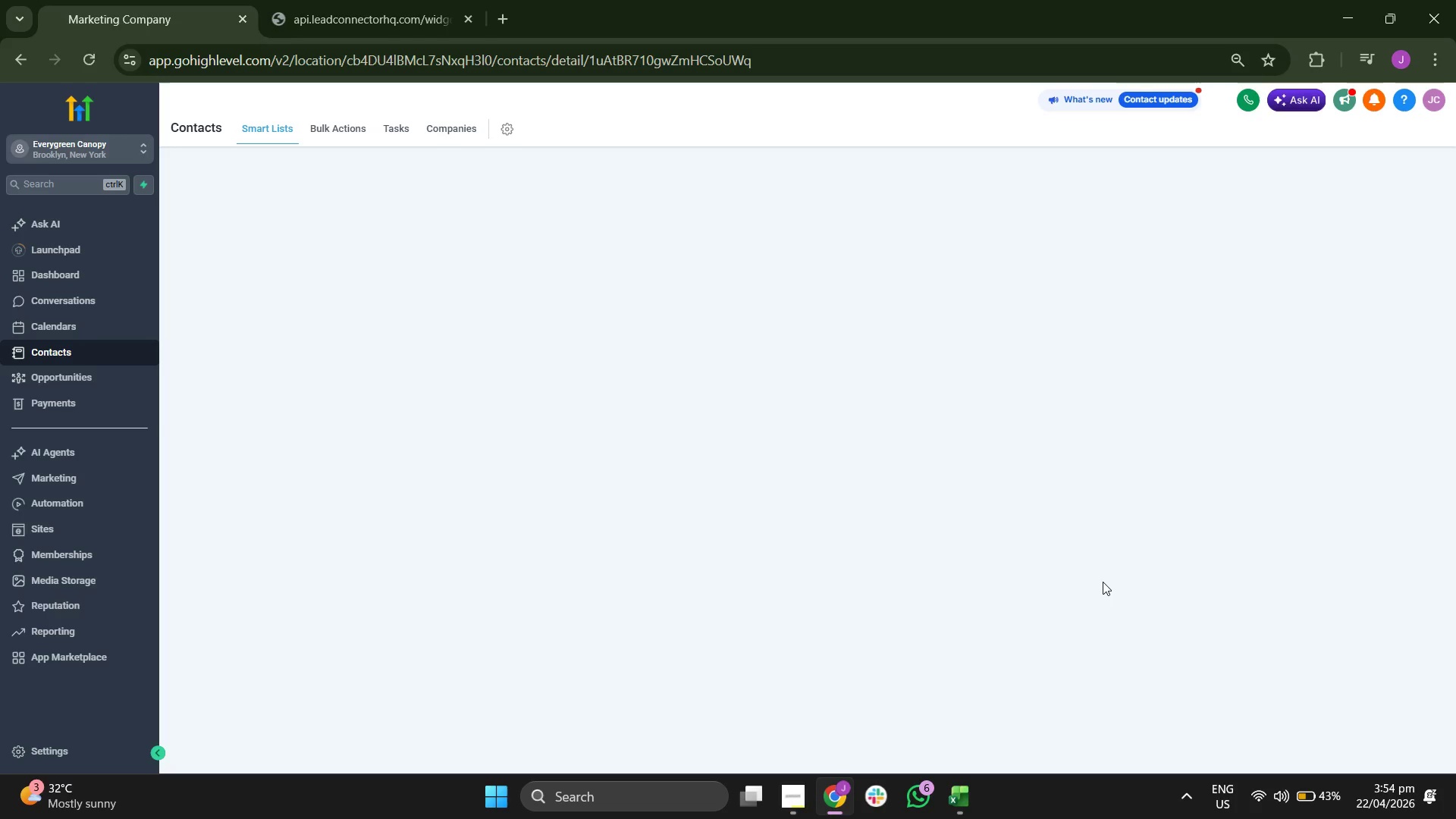 
scroll: coordinate [260, 454], scroll_direction: down, amount: 2.0
 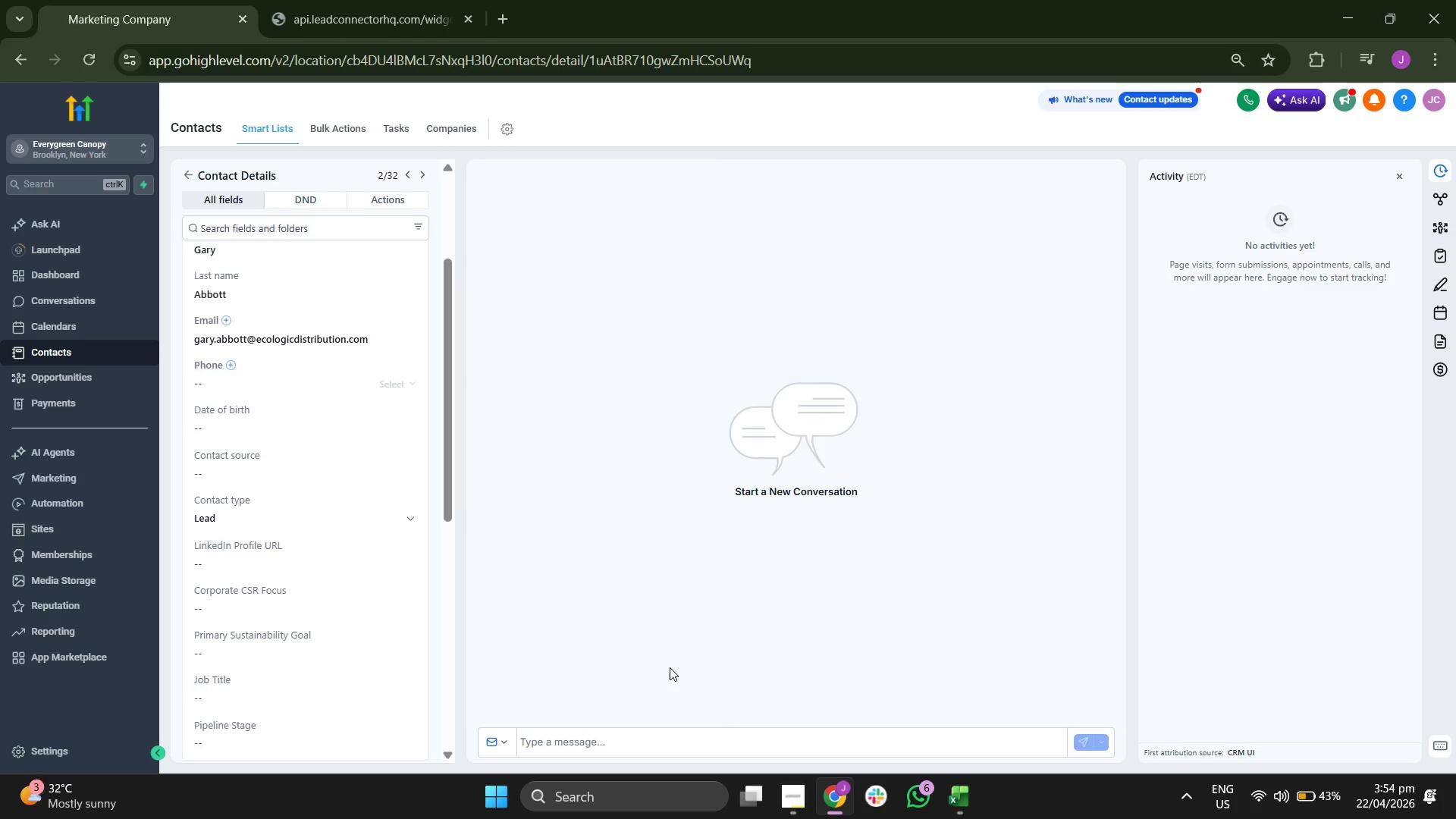 
left_click([956, 796])
 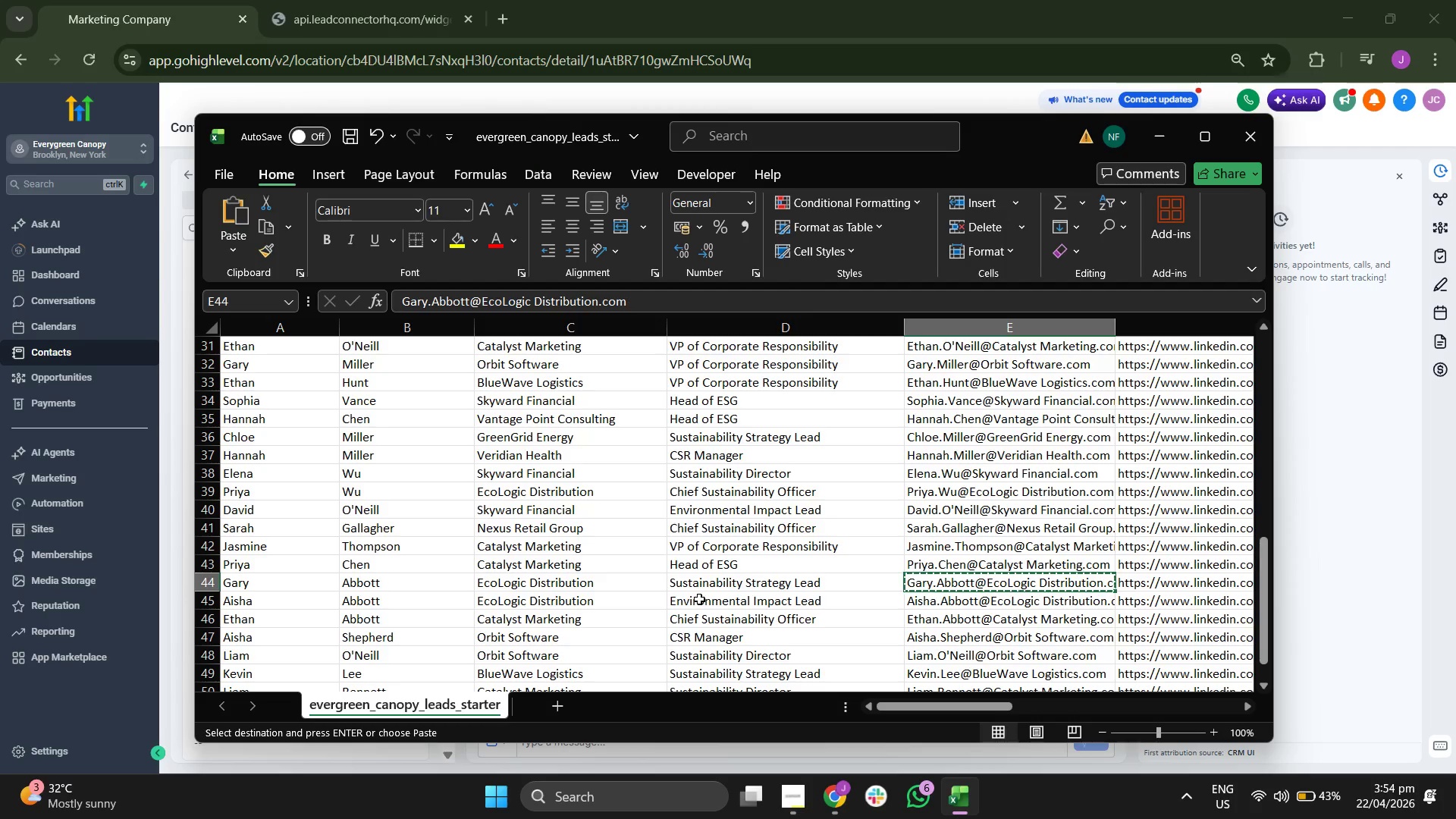 
key(ArrowLeft)
 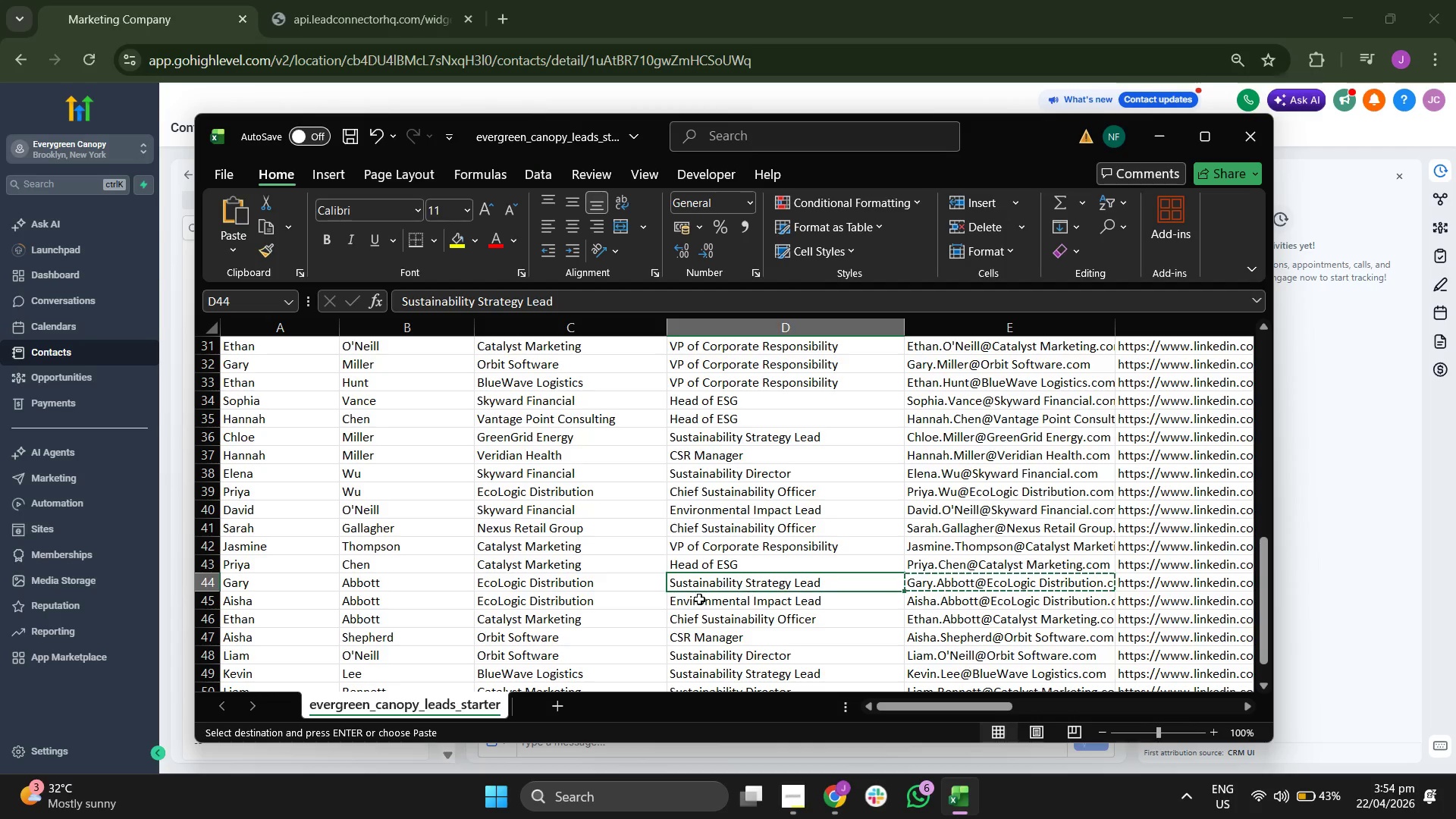 
key(ArrowRight)
 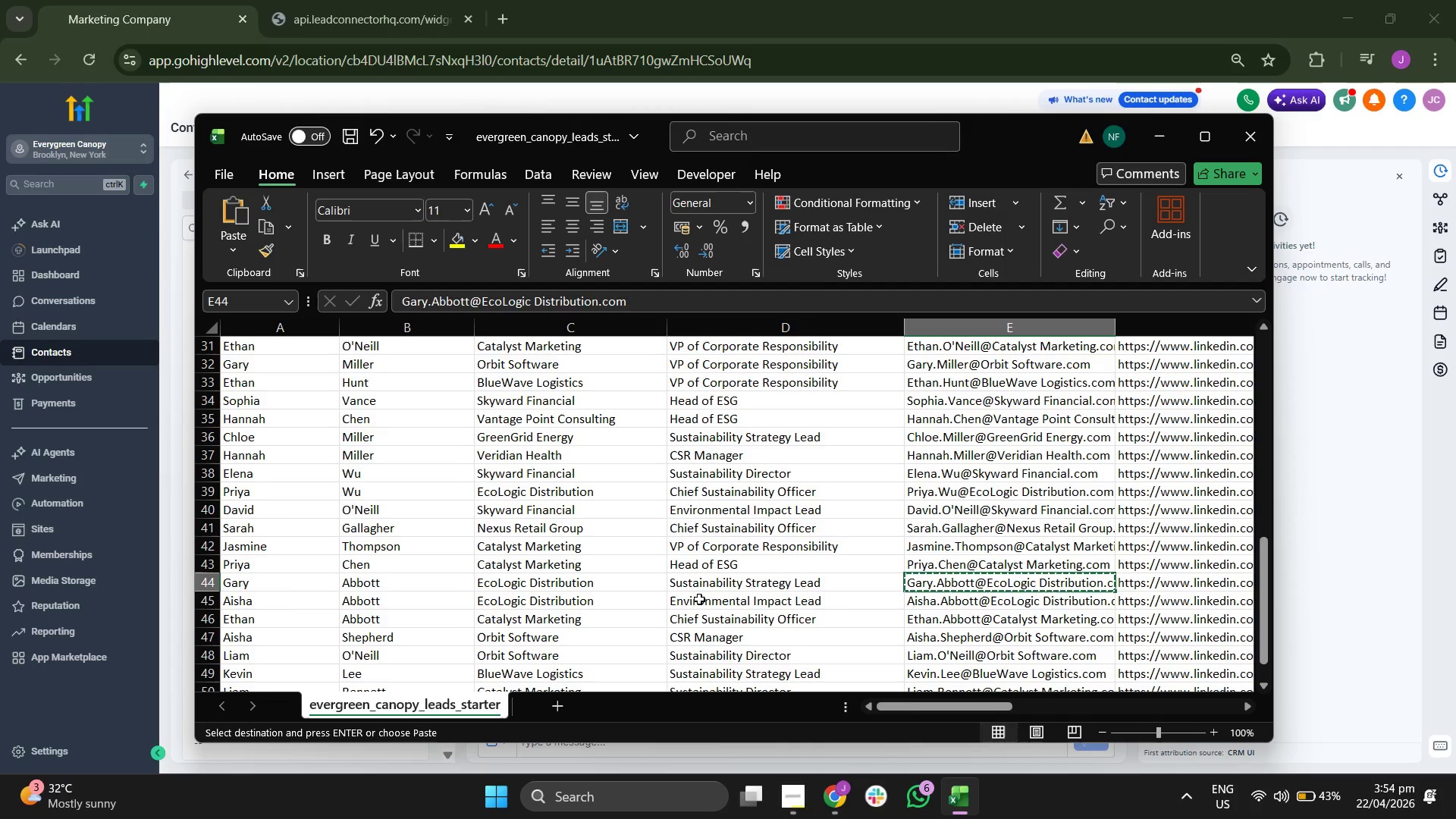 
key(ArrowRight)
 